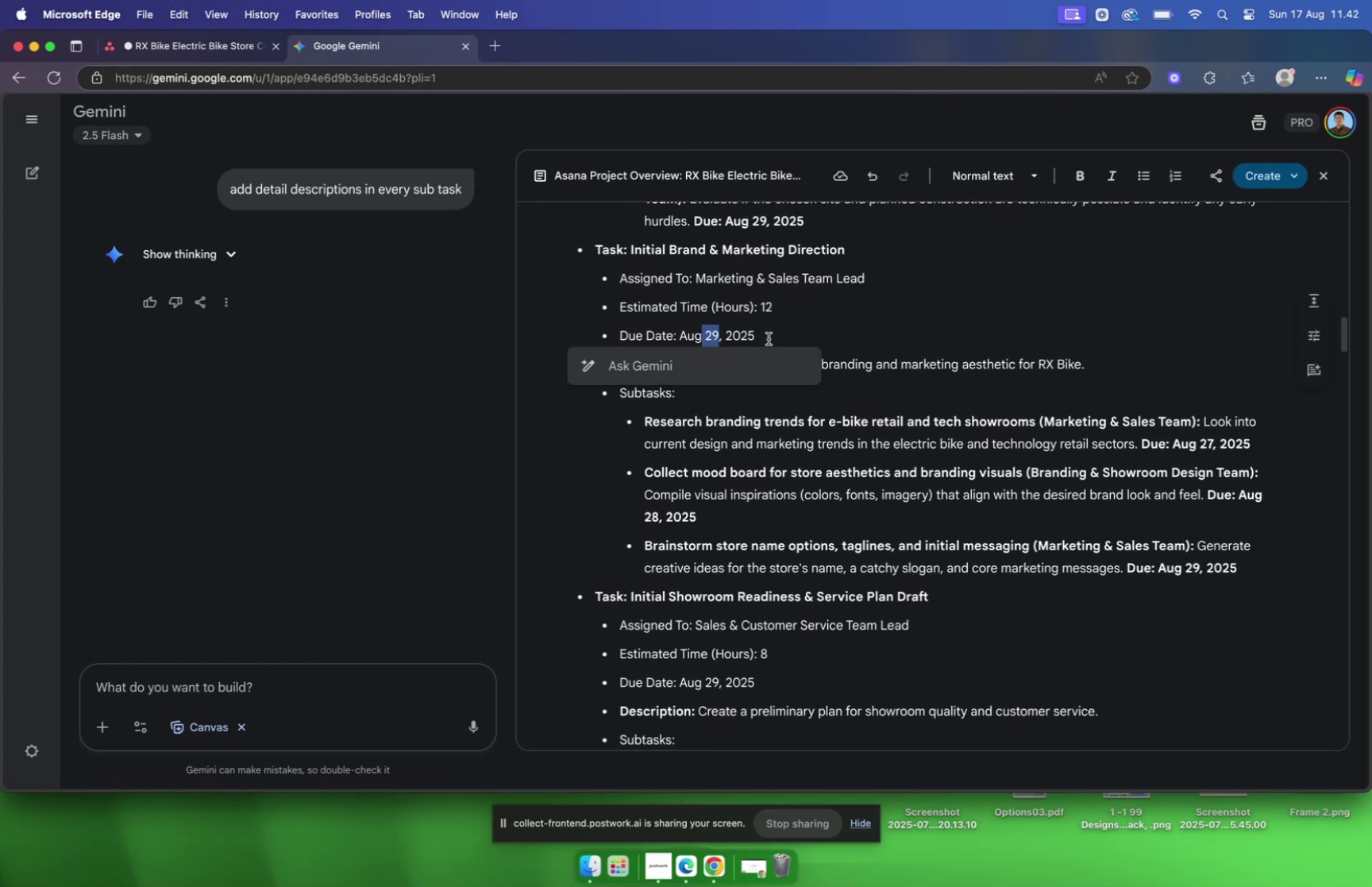 
left_click([176, 46])
 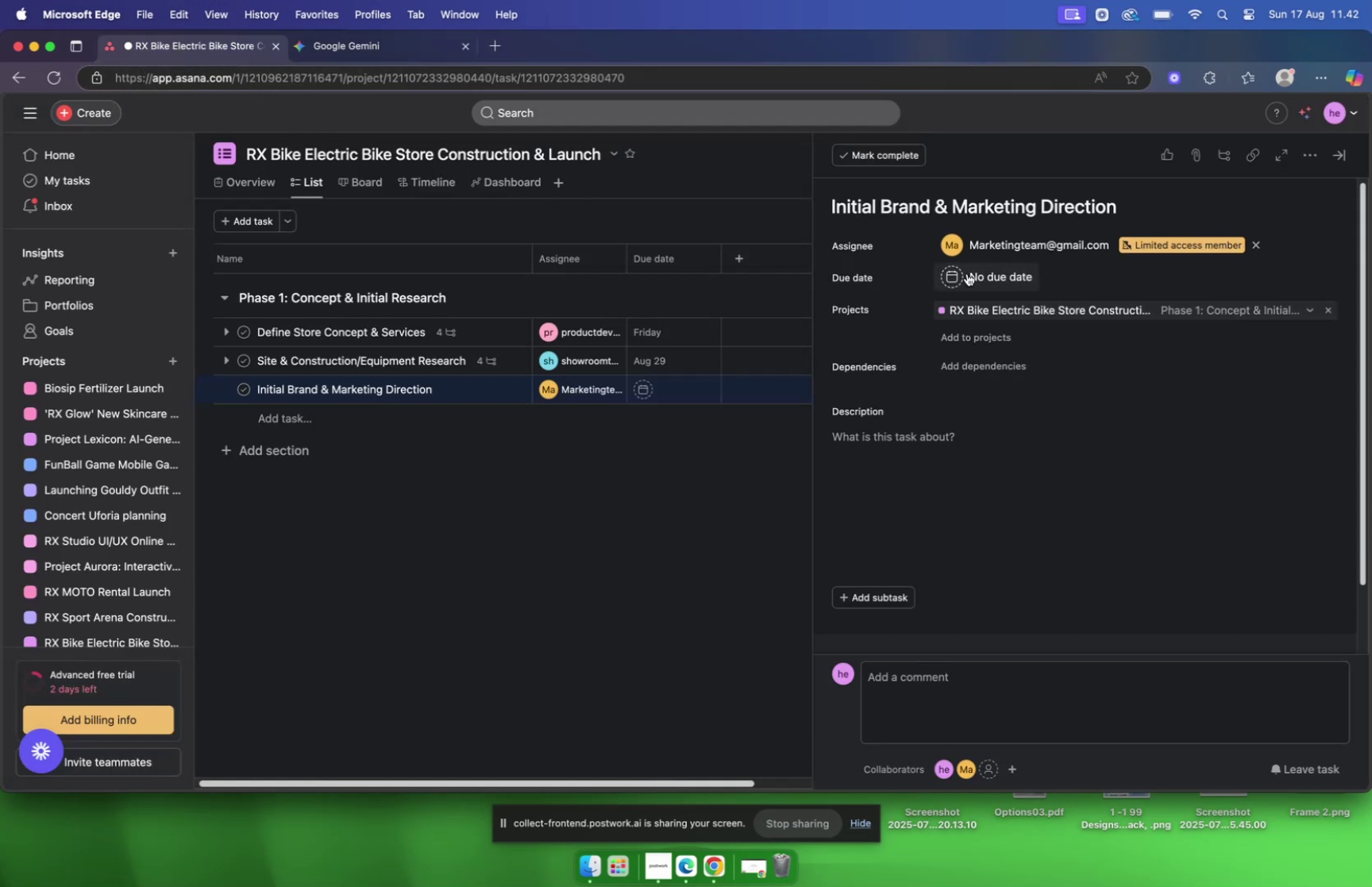 
left_click([967, 273])
 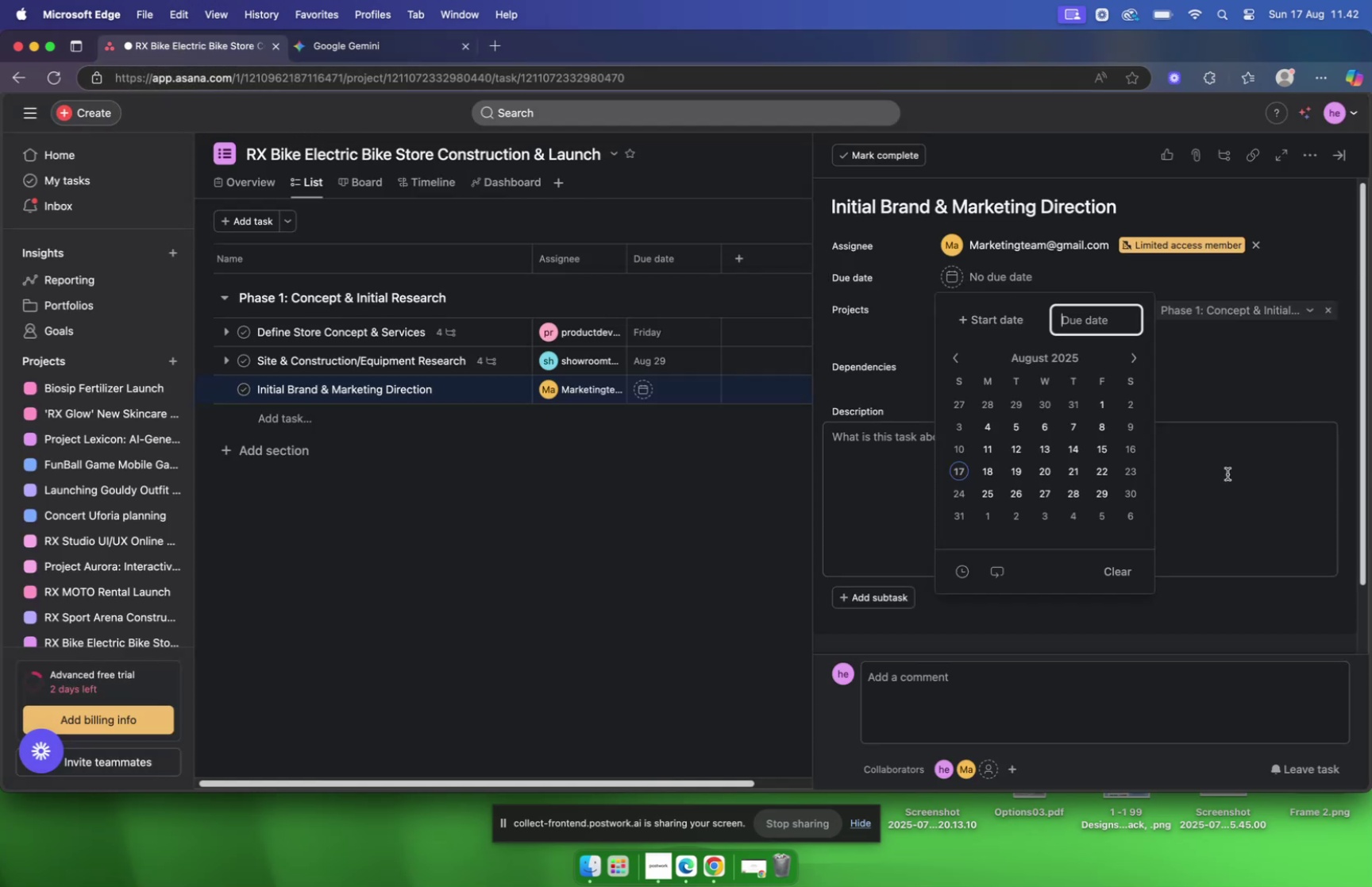 
left_click([1108, 492])
 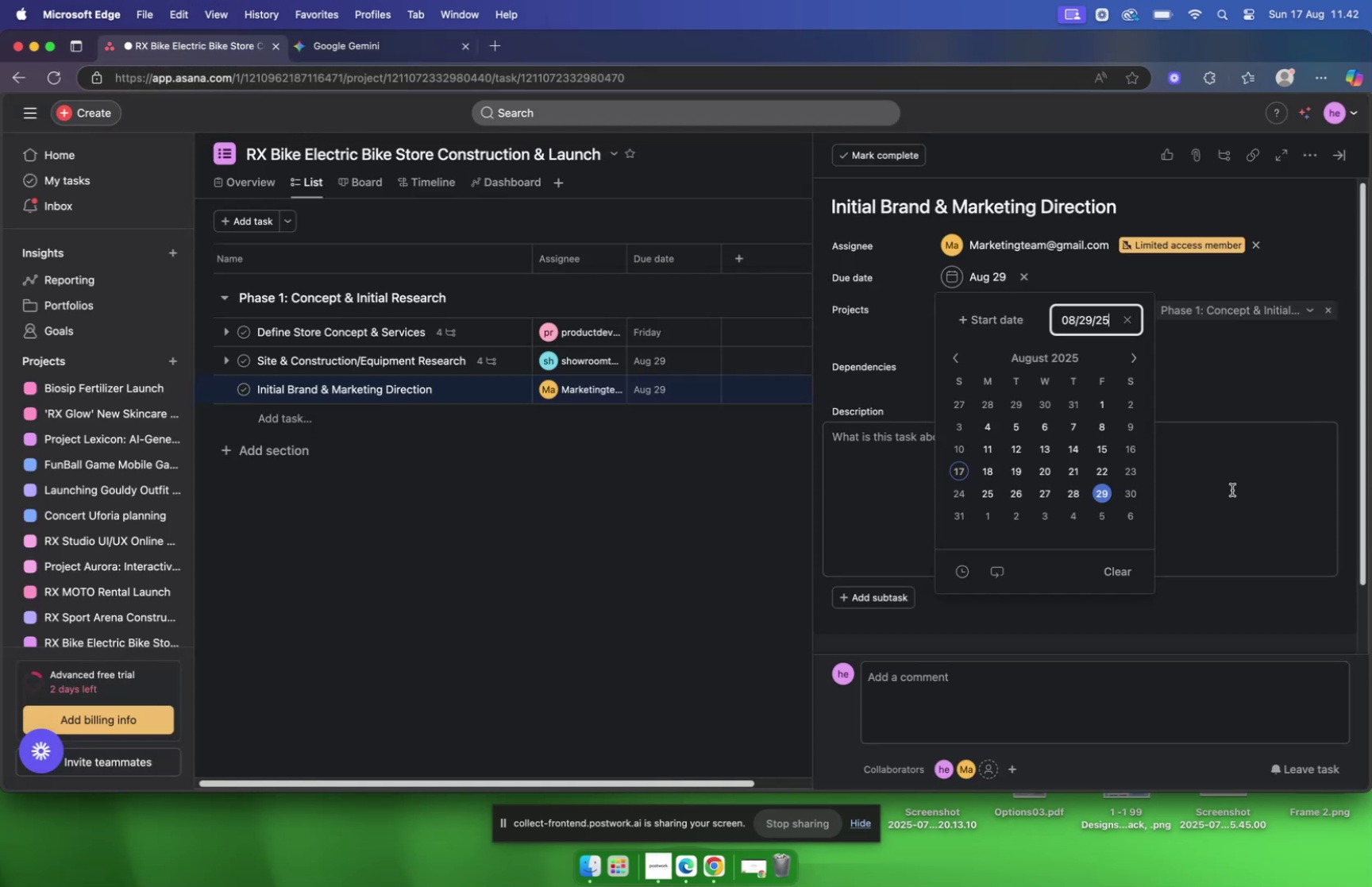 
left_click([1235, 489])
 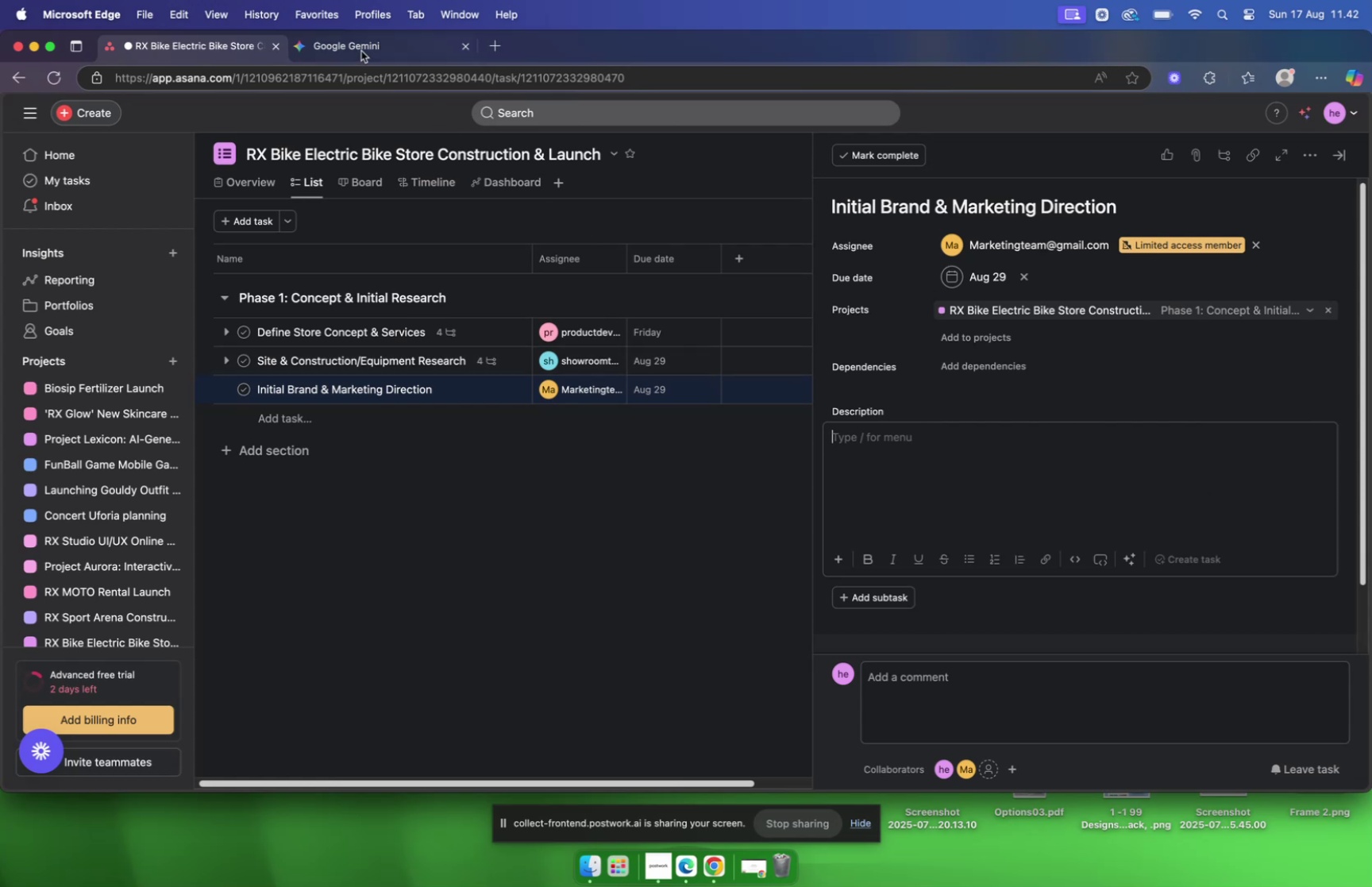 
wait(9.29)
 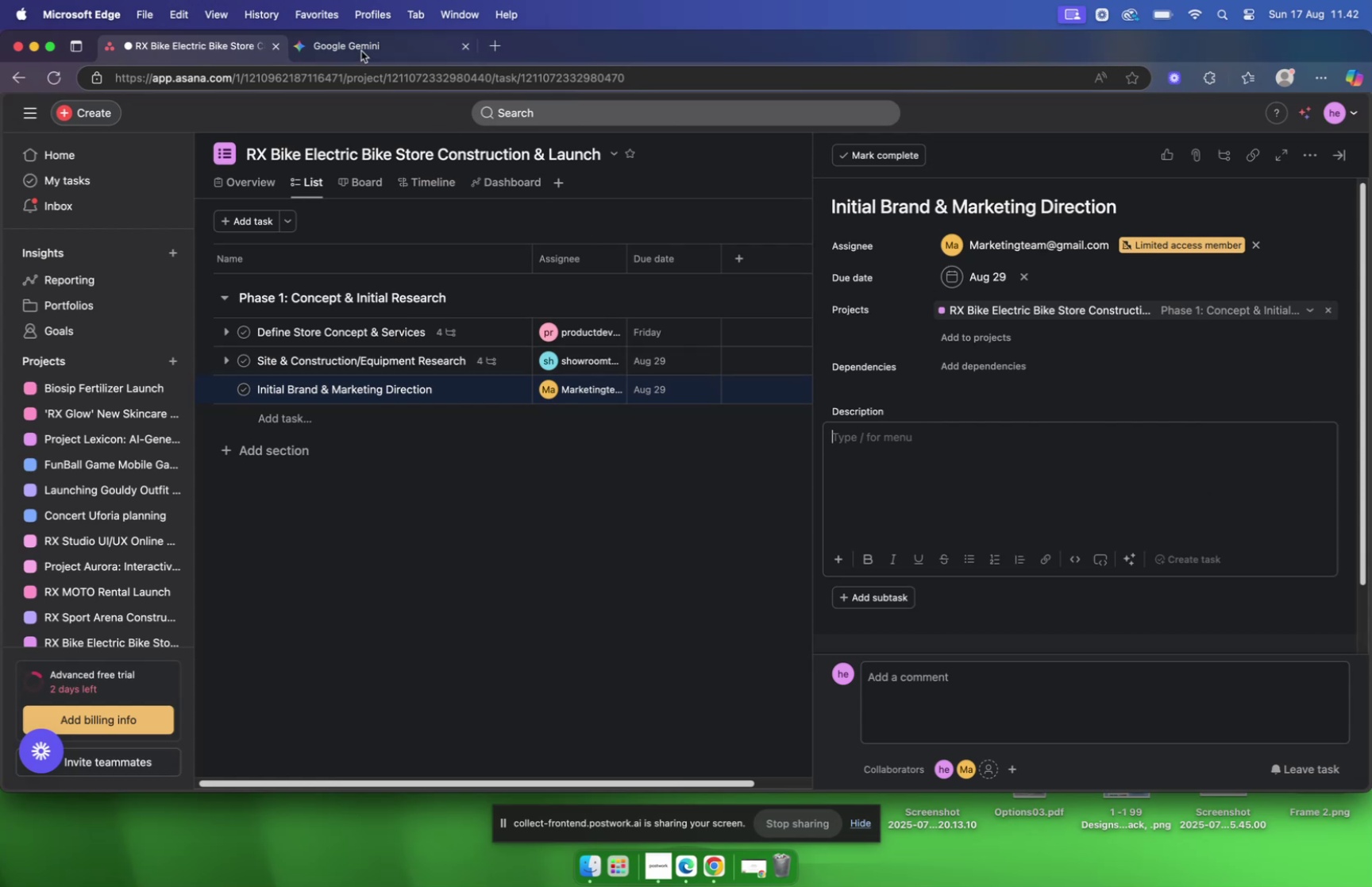 
left_click([360, 51])
 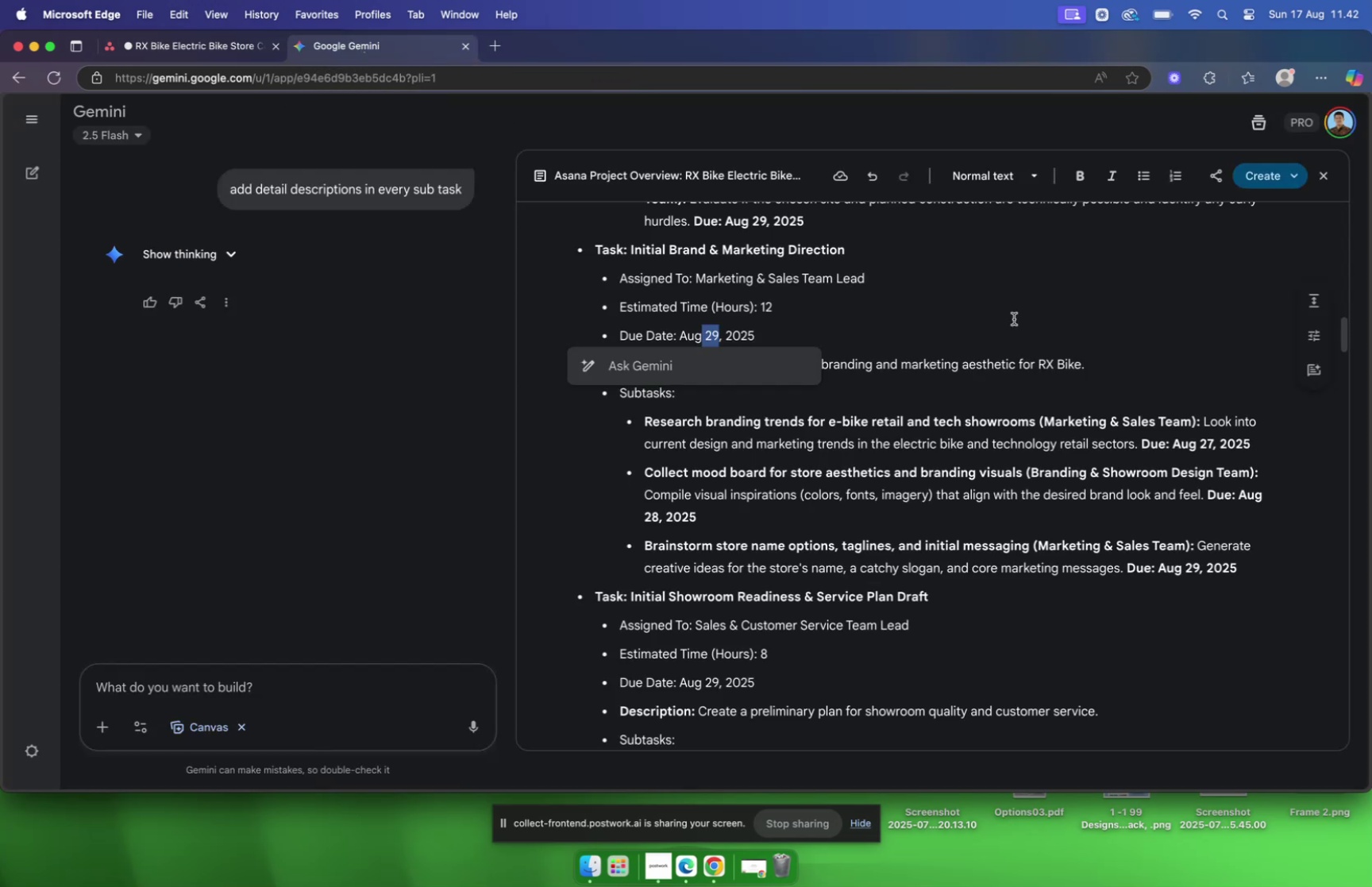 
left_click([1119, 403])
 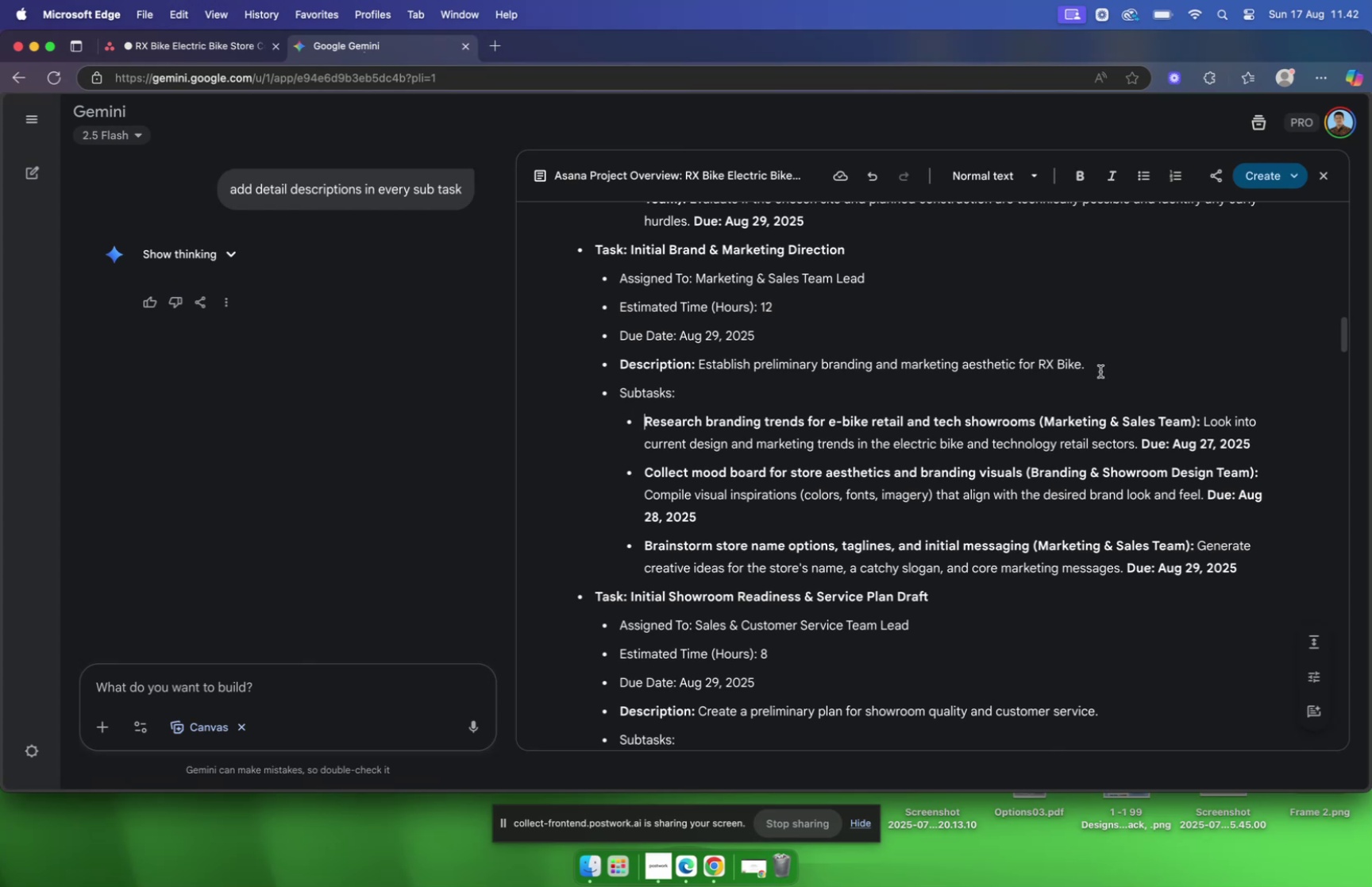 
left_click_drag(start_coordinate=[1098, 368], to_coordinate=[701, 372])
 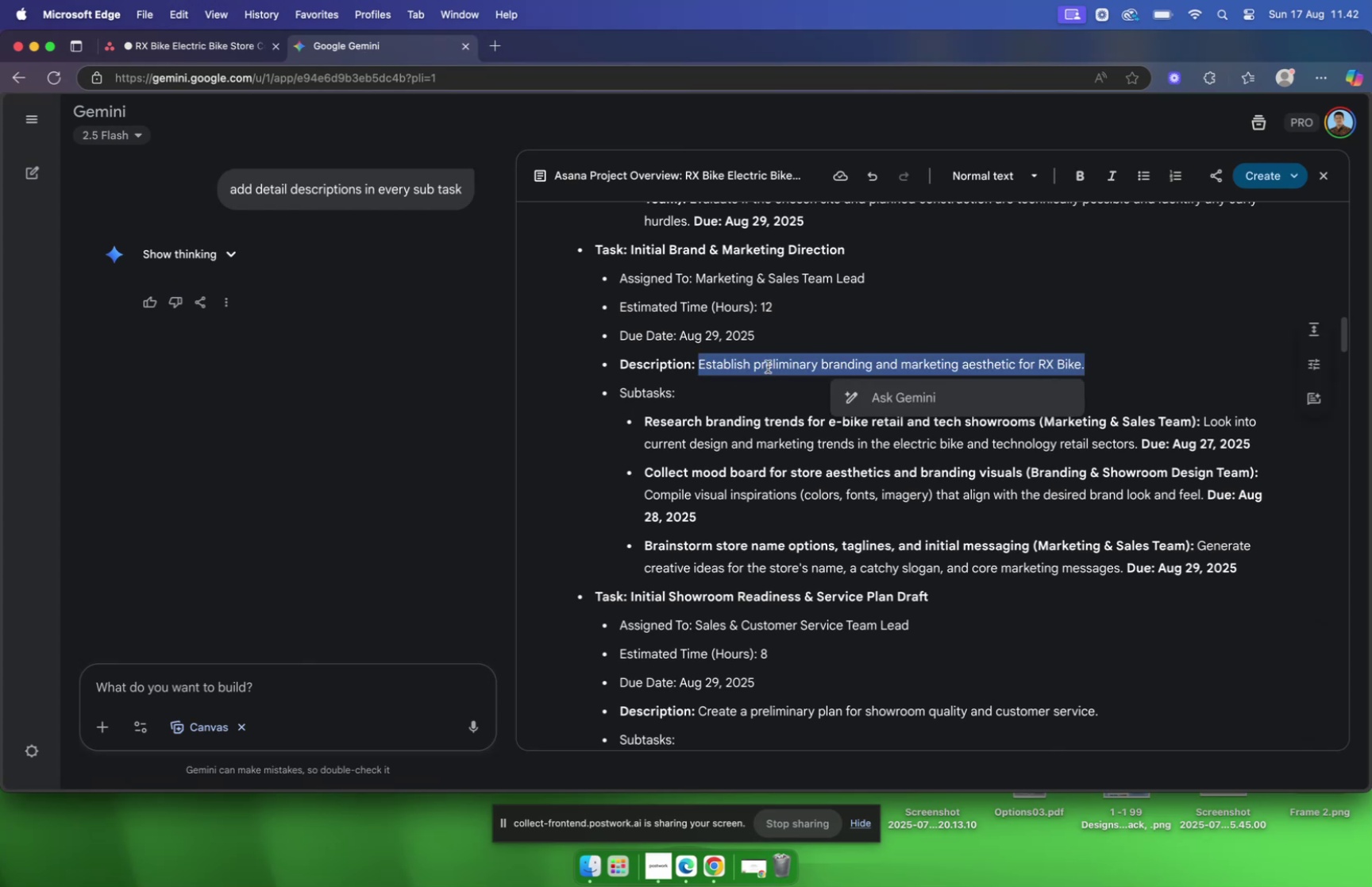 
key(Meta+C)
 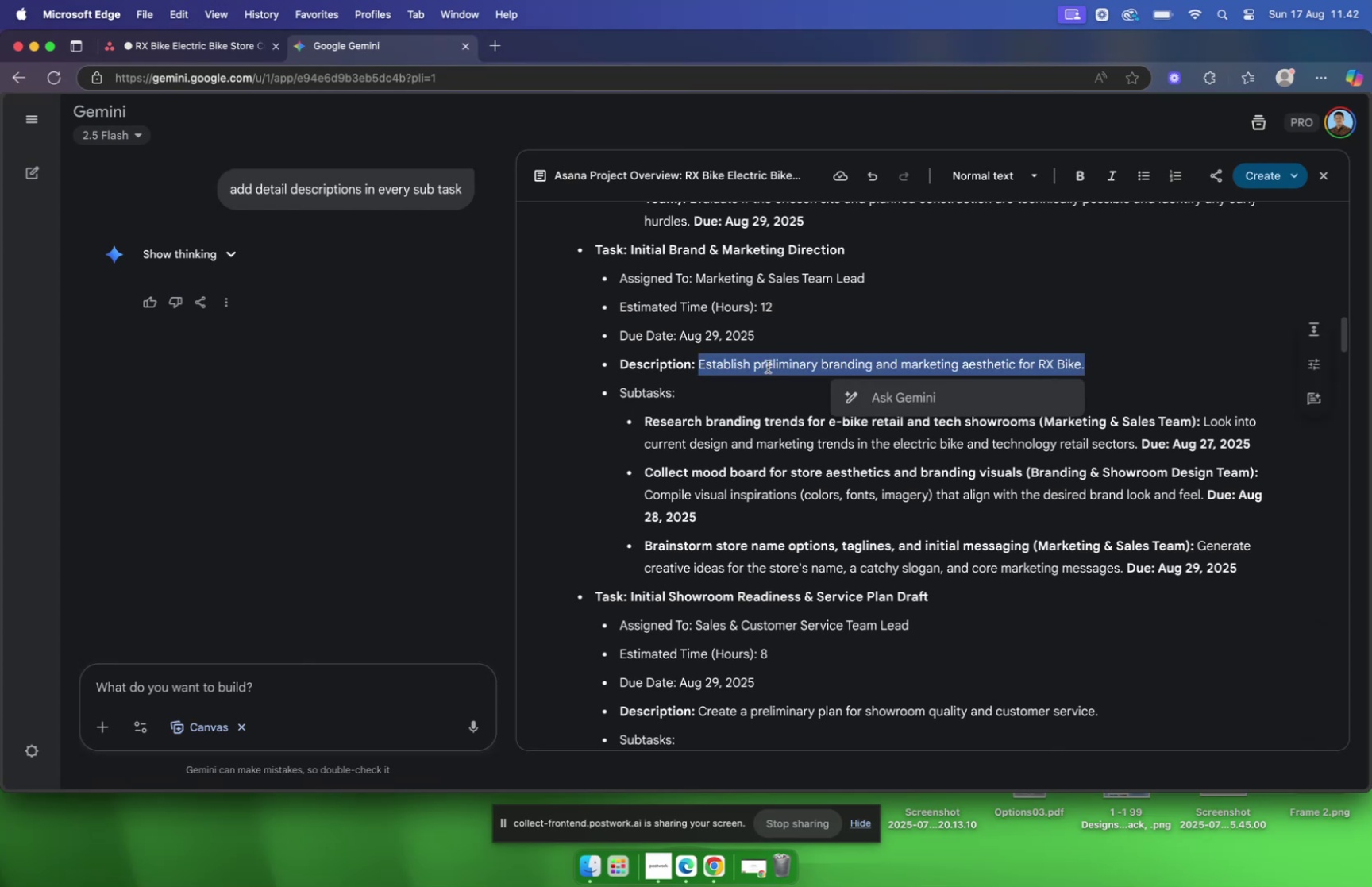 
key(Meta+C)
 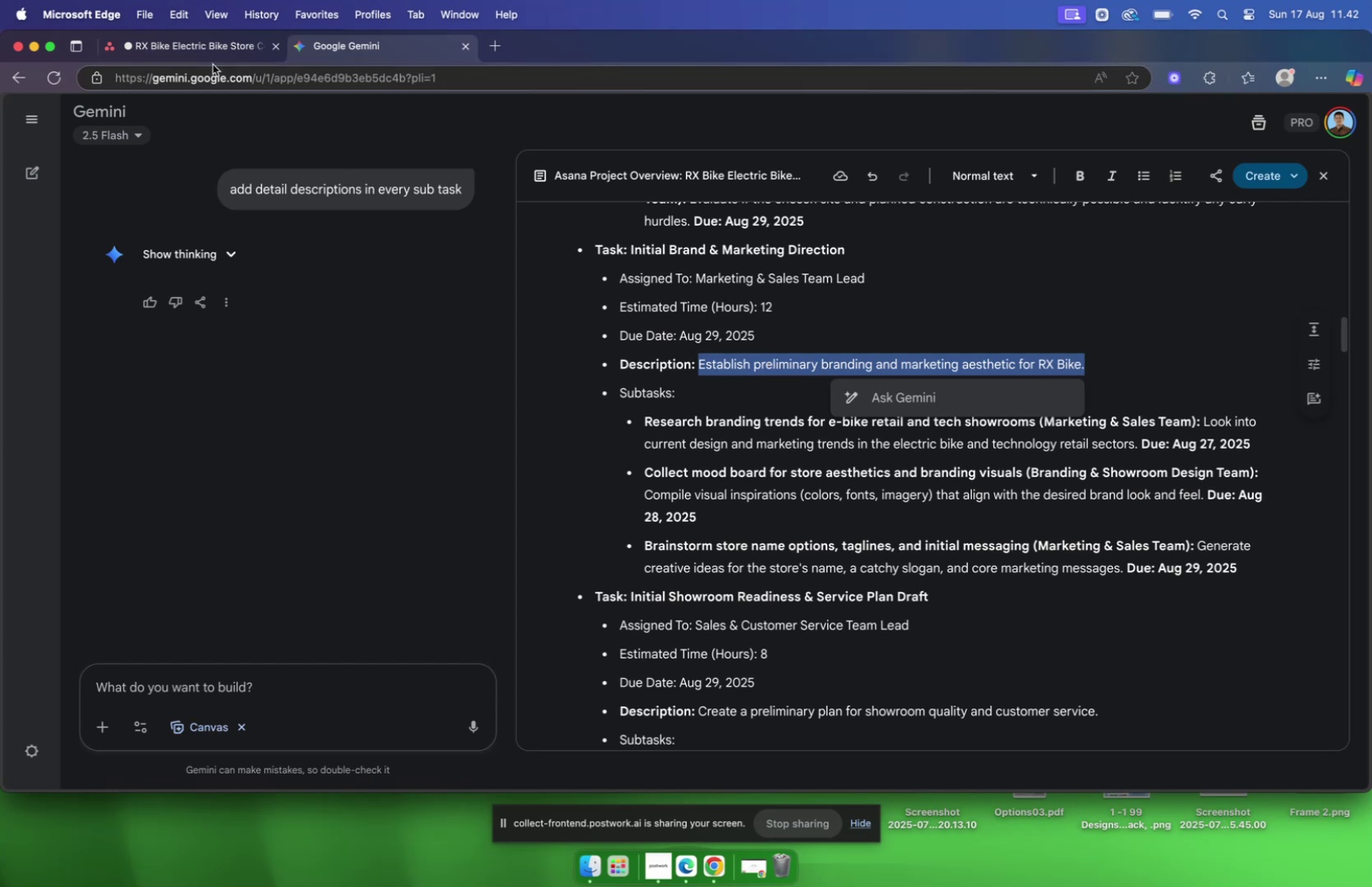 
wait(6.2)
 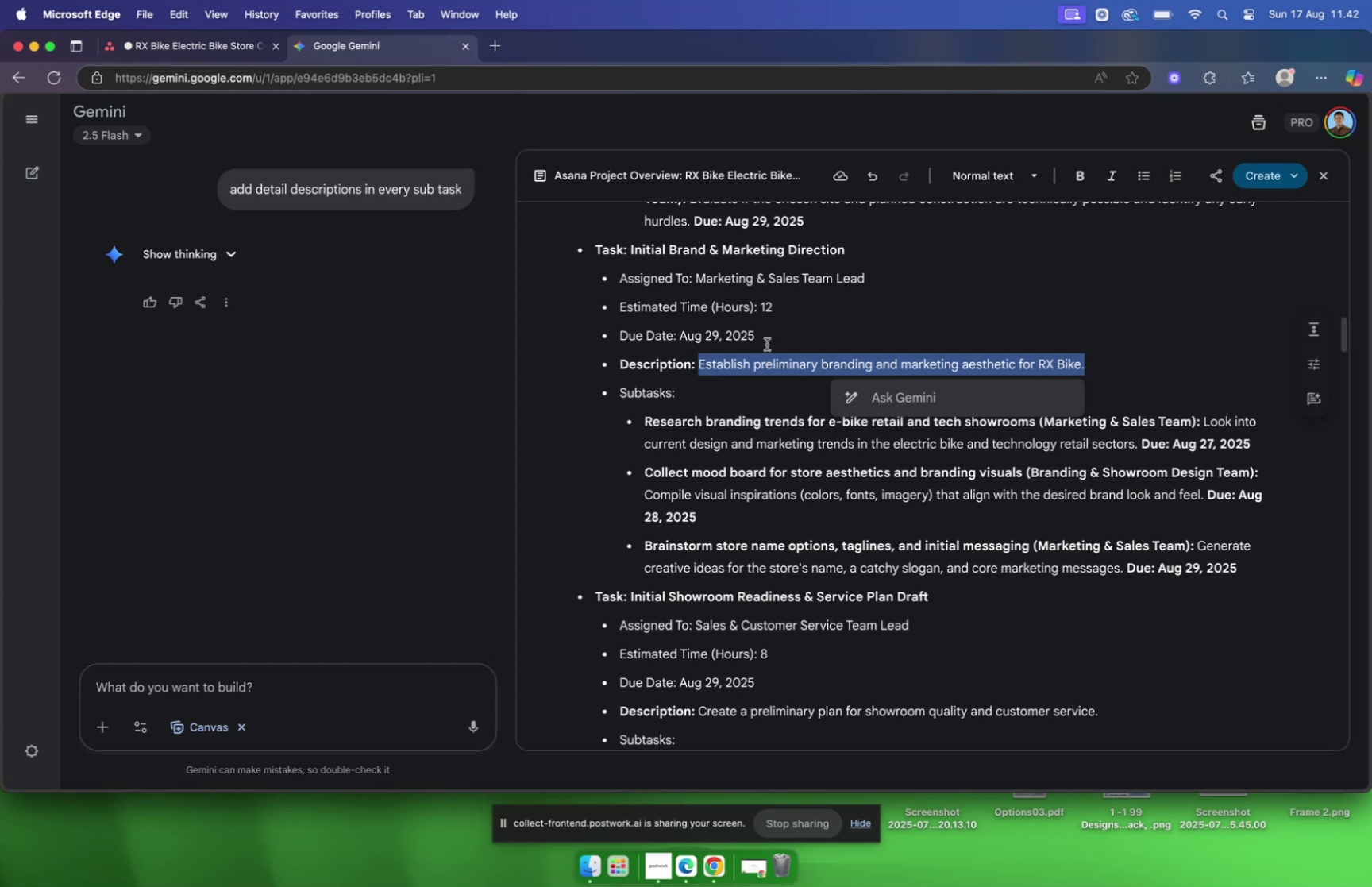 
left_click([199, 53])
 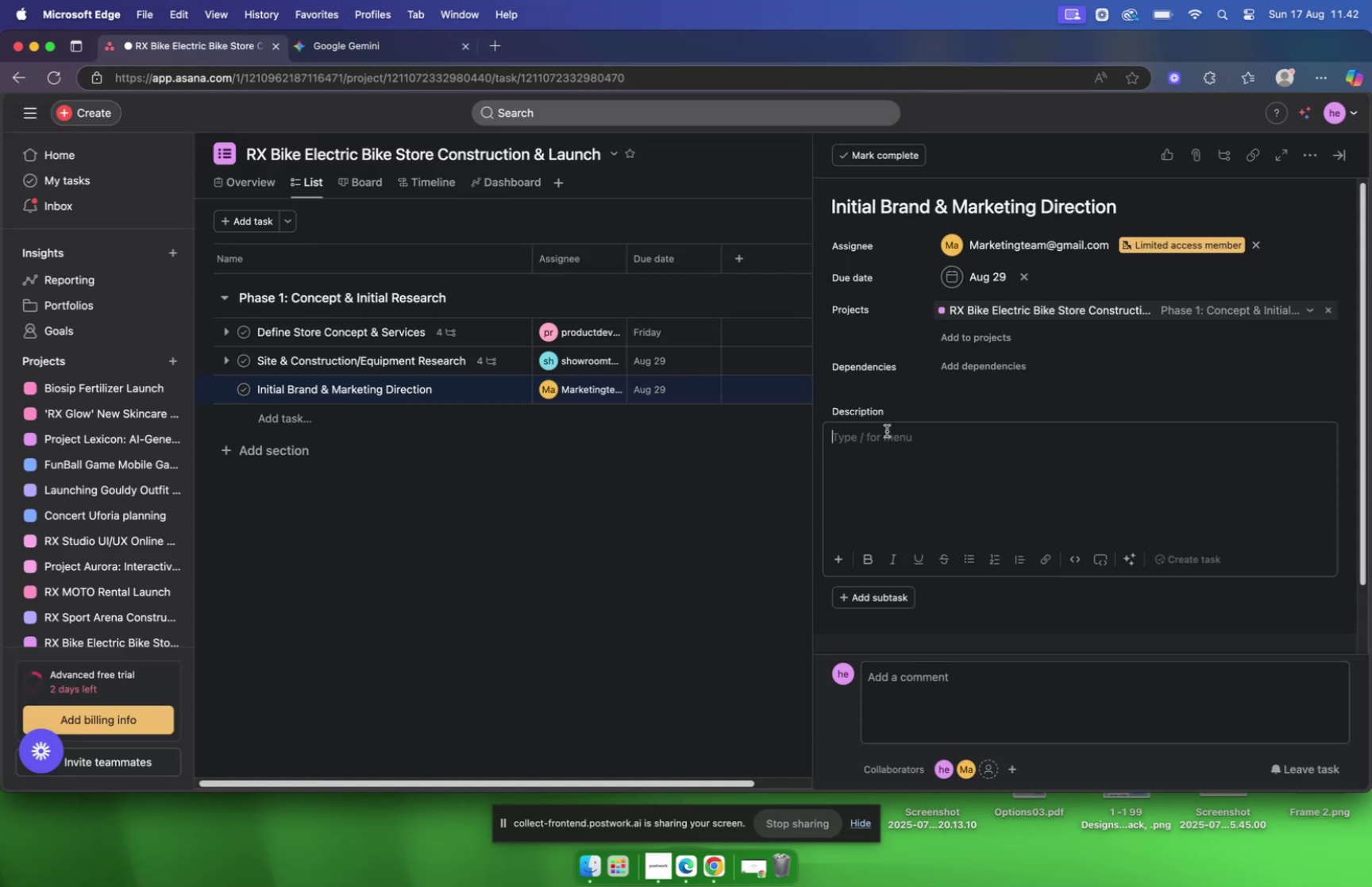 
left_click([881, 442])
 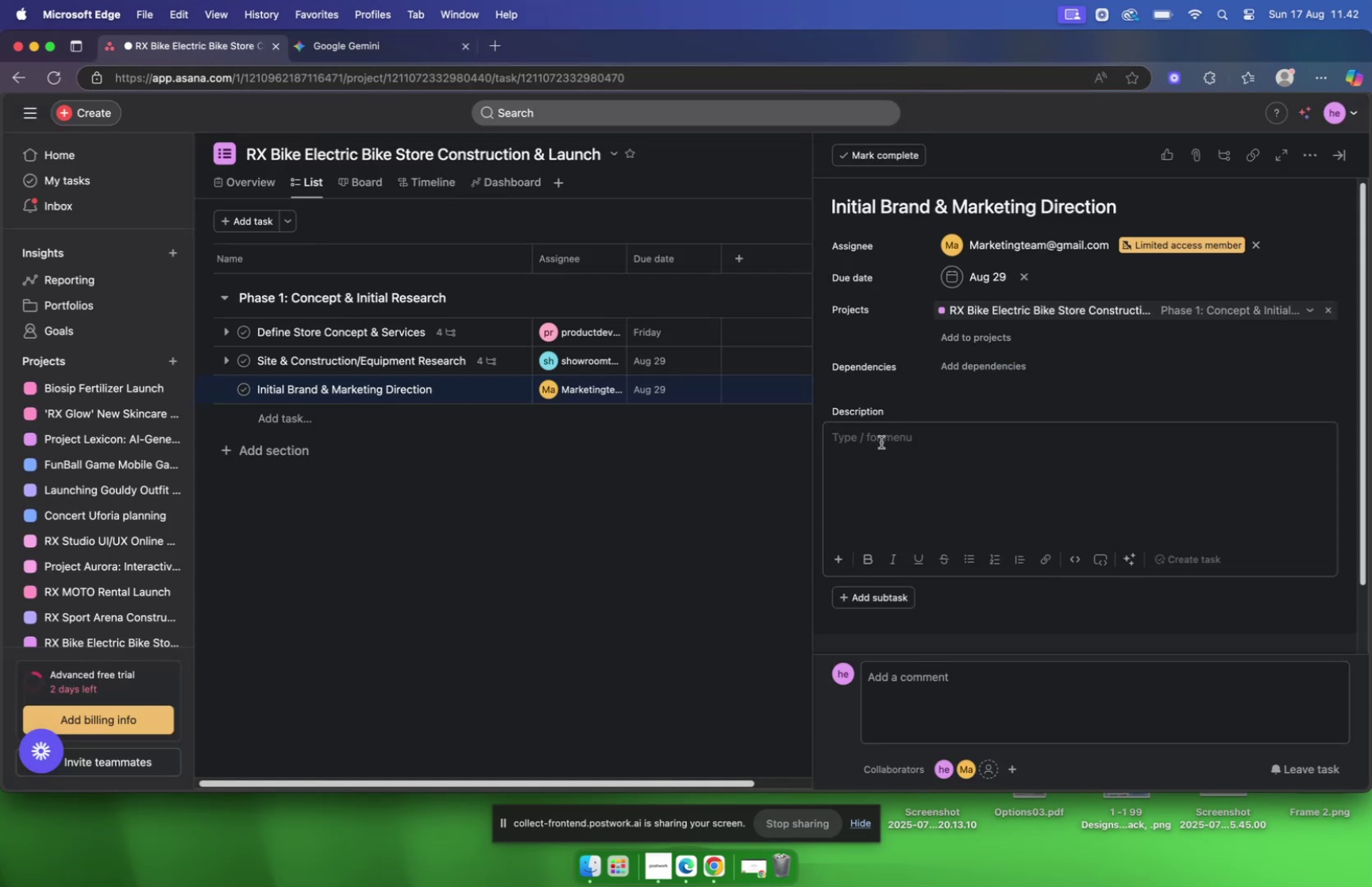 
key(Meta+V)
 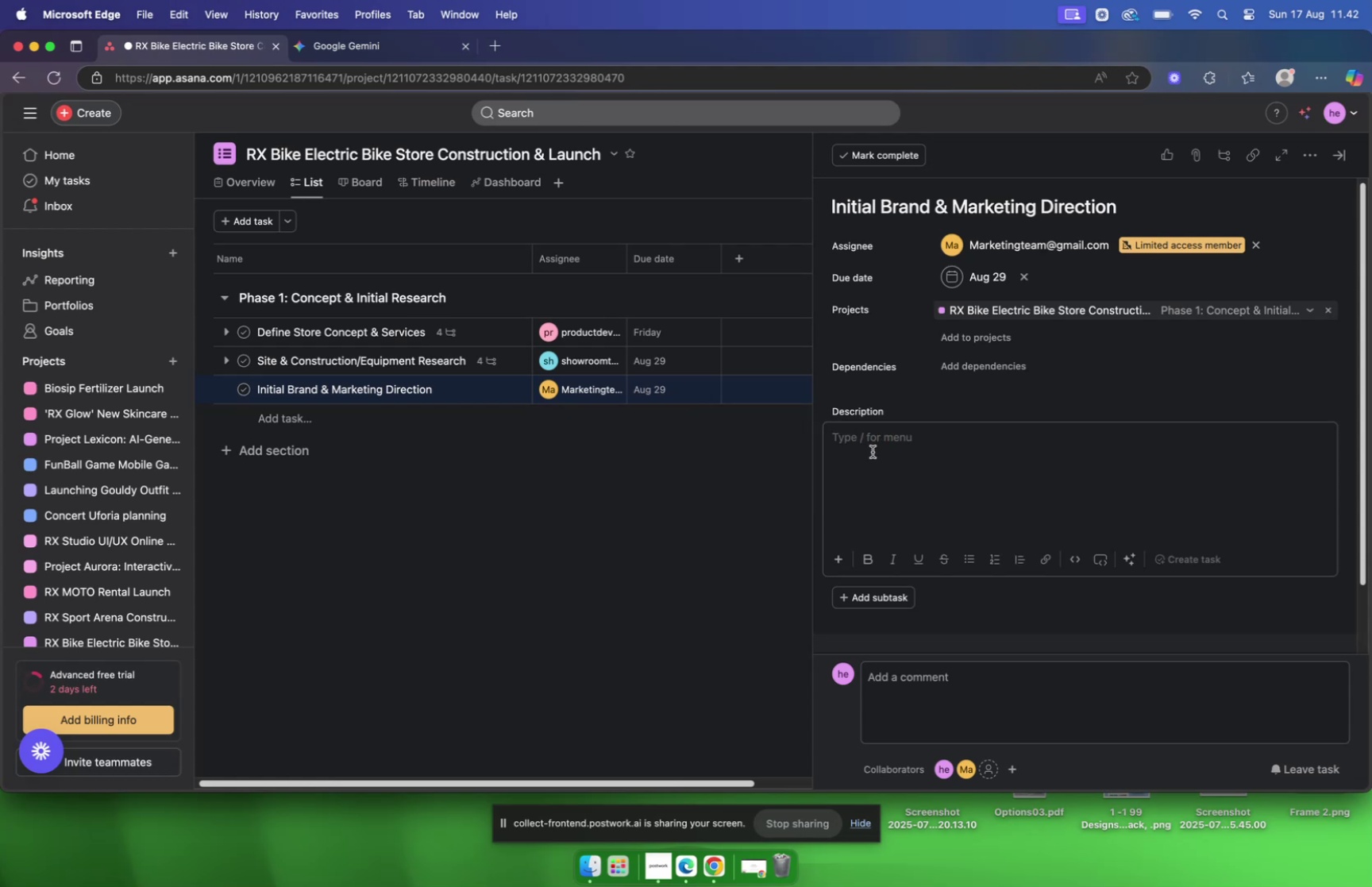 
wait(5.15)
 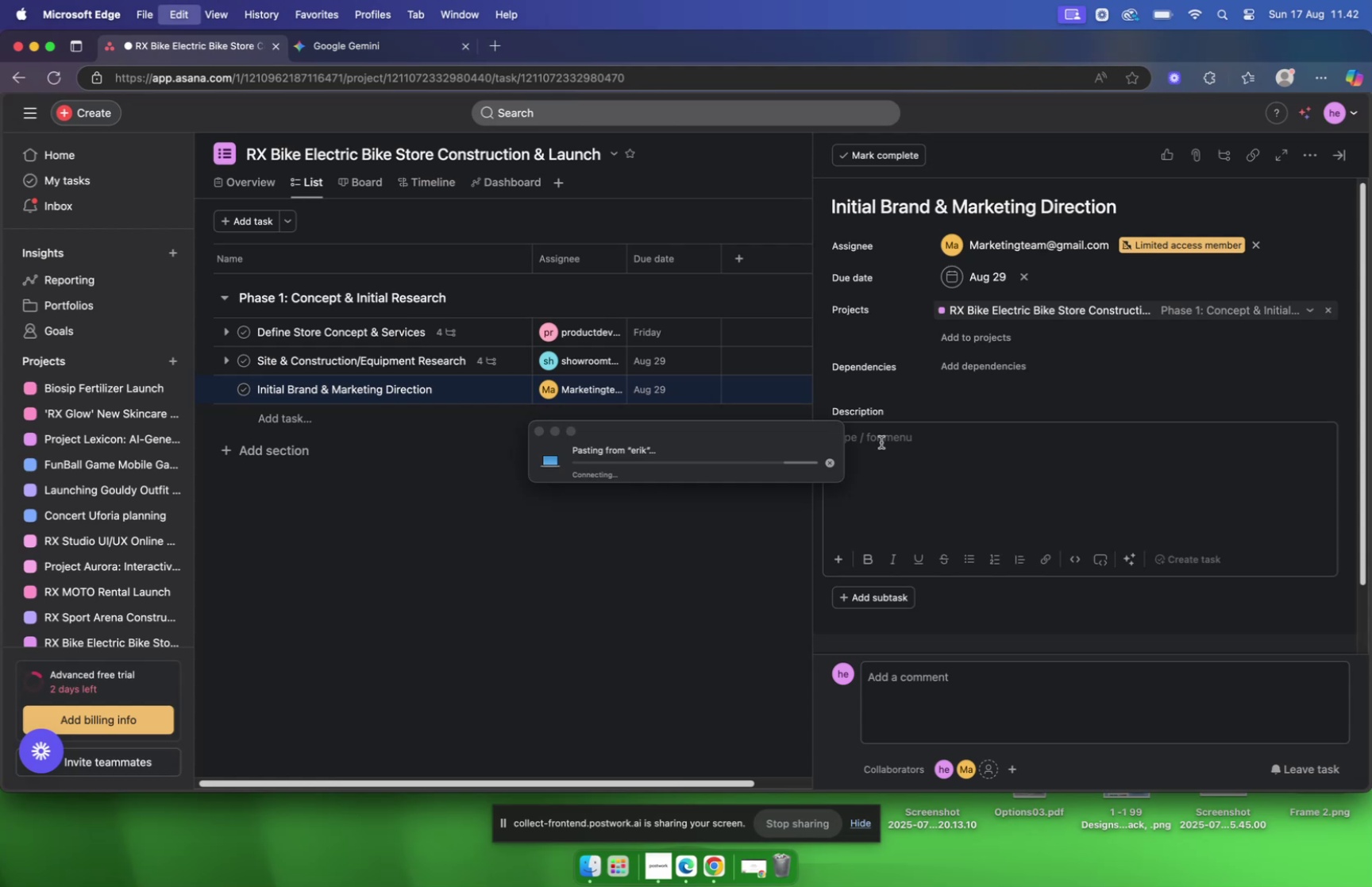 
left_click([884, 453])
 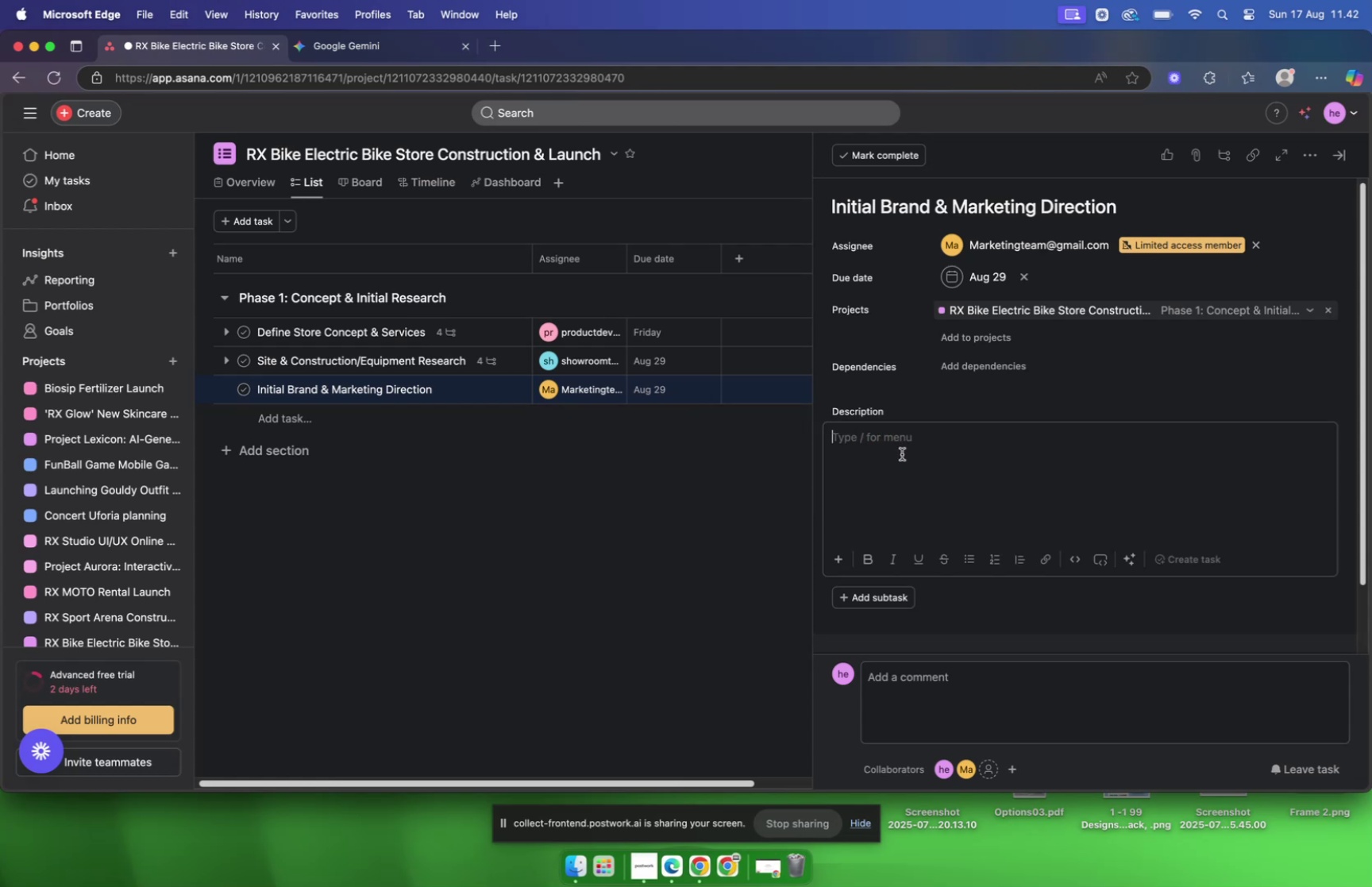 
key(Meta+CommandLeft)
 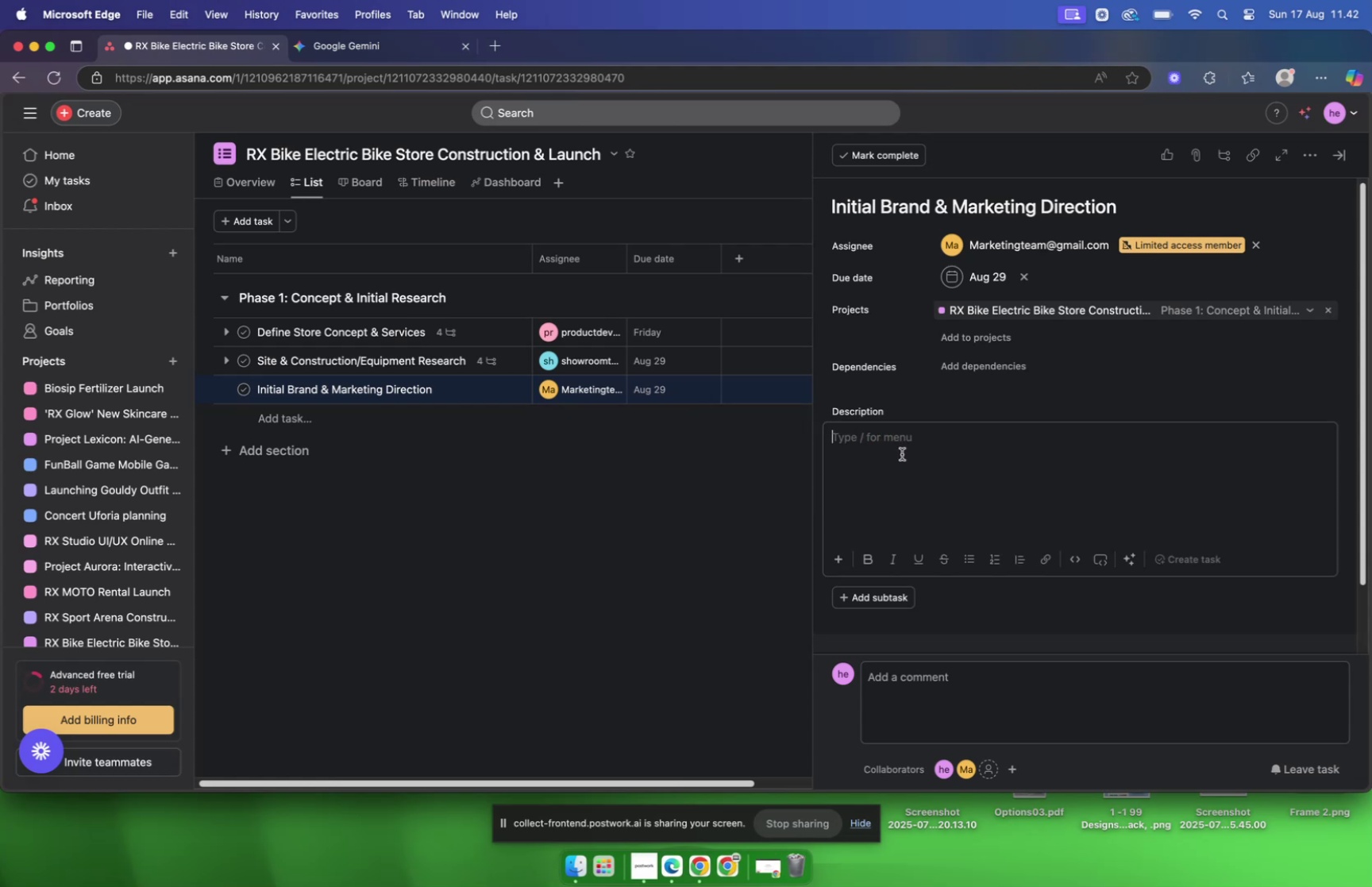 
key(Meta+V)
 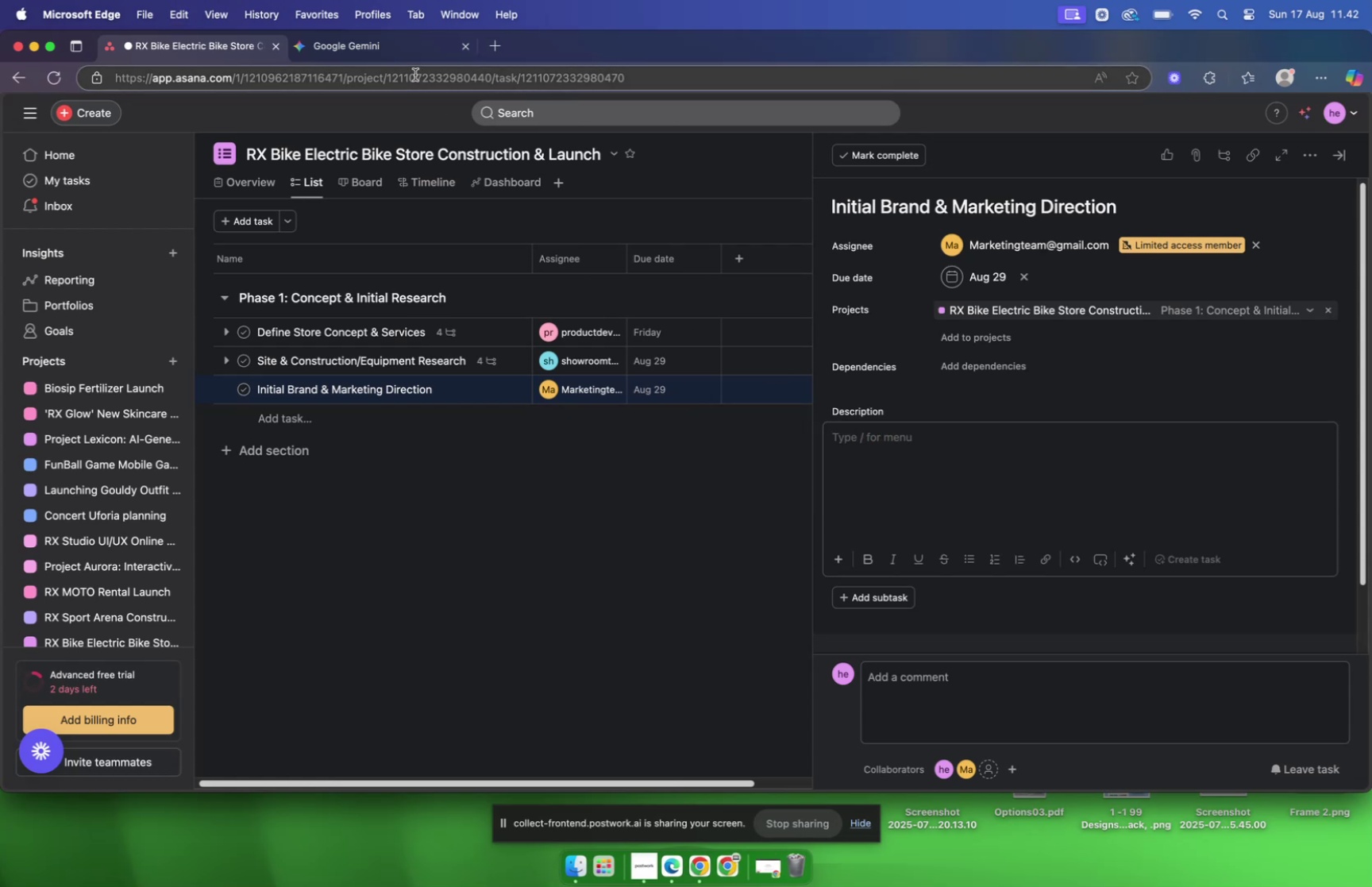 
left_click([372, 53])
 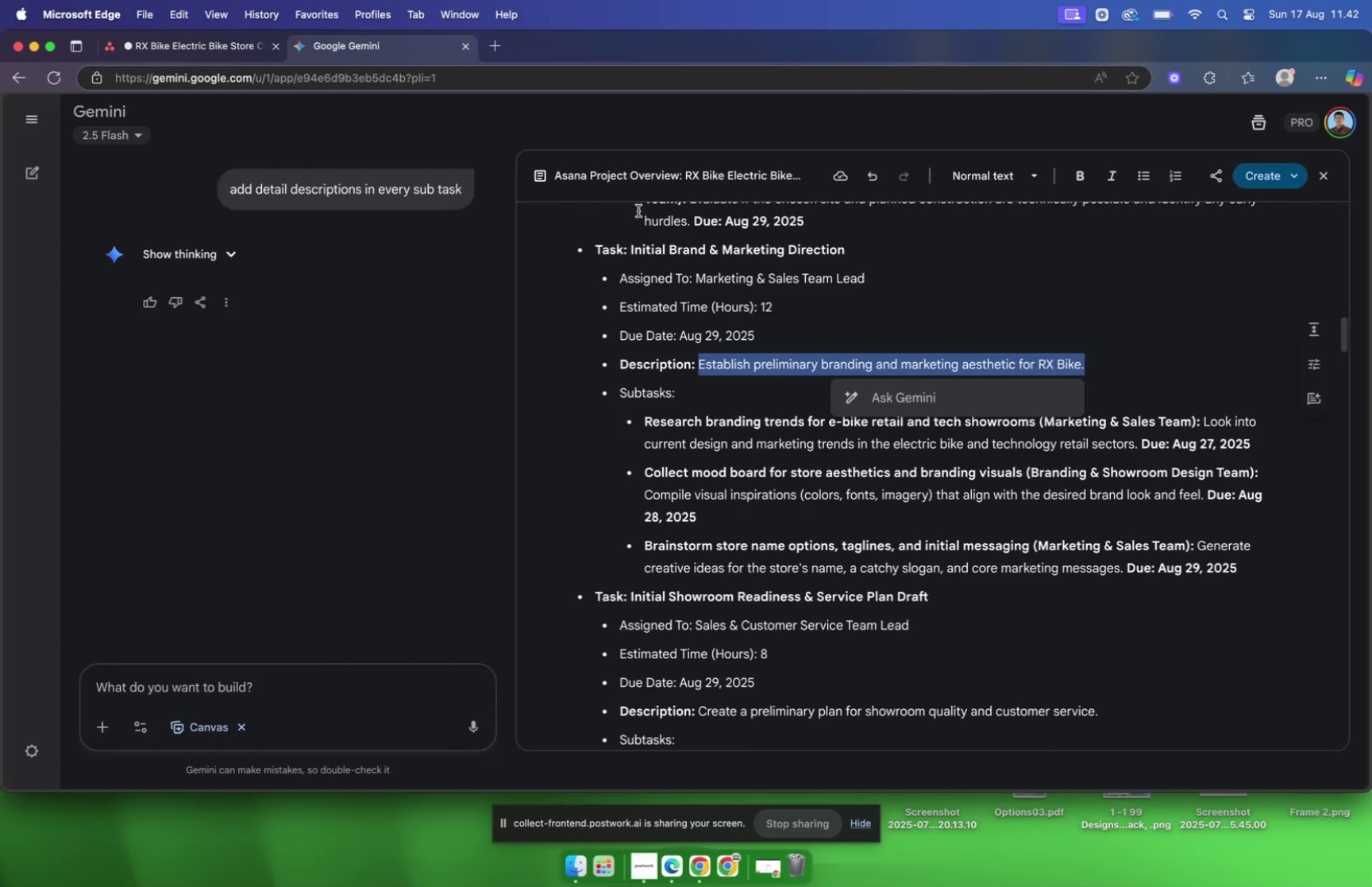 
key(Meta+C)
 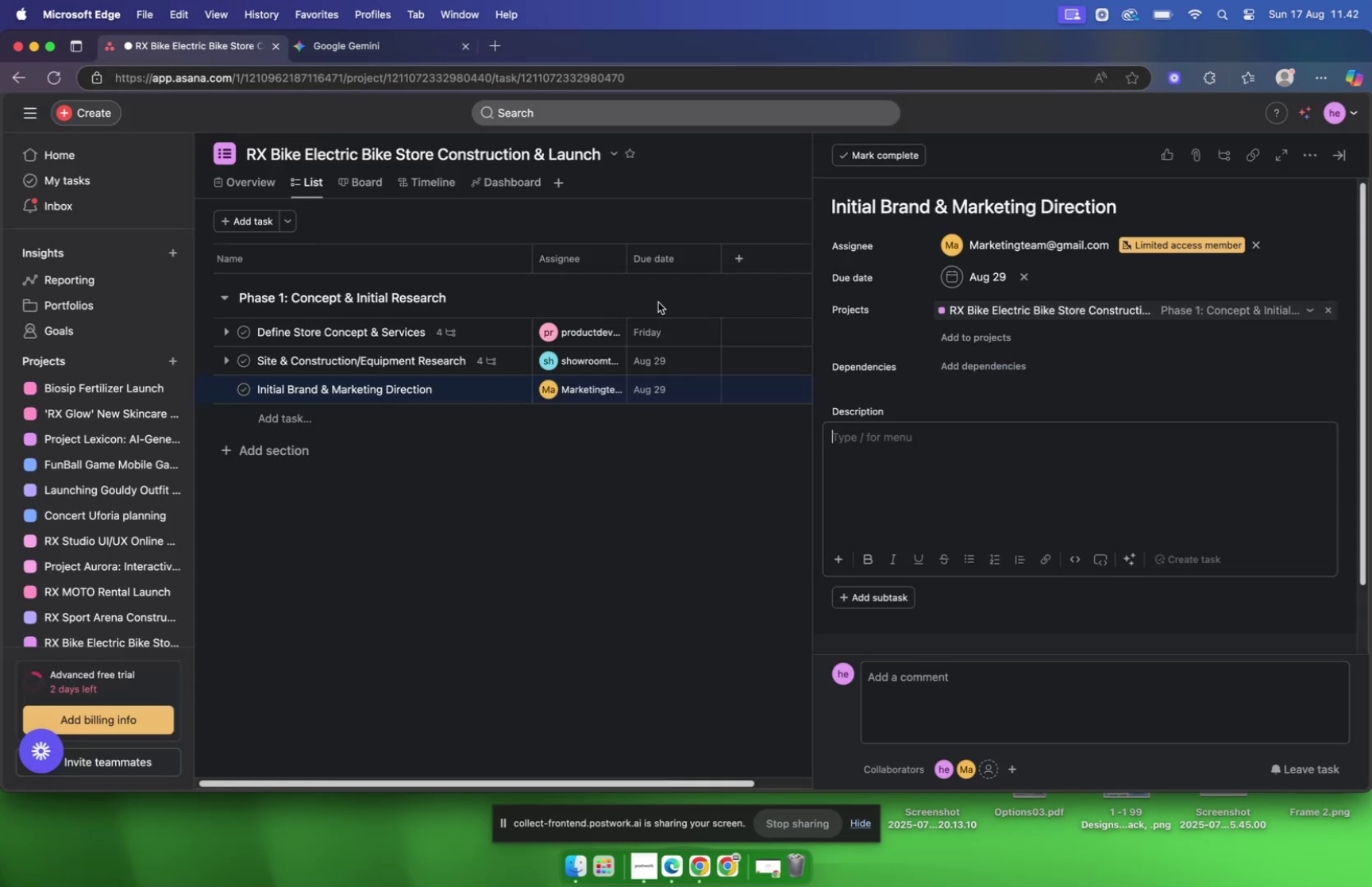 
left_click([936, 449])
 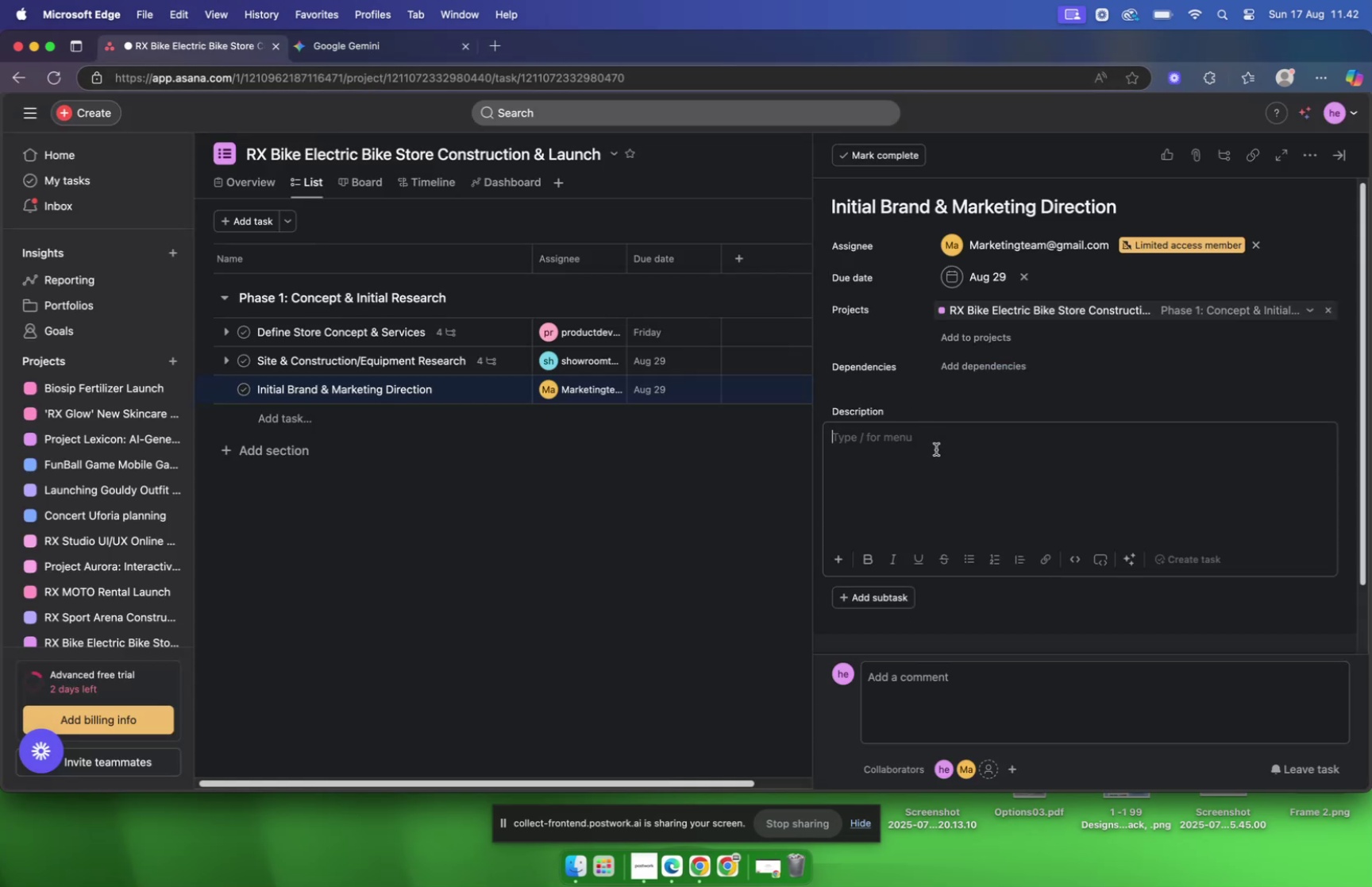 
key(Backspace)
 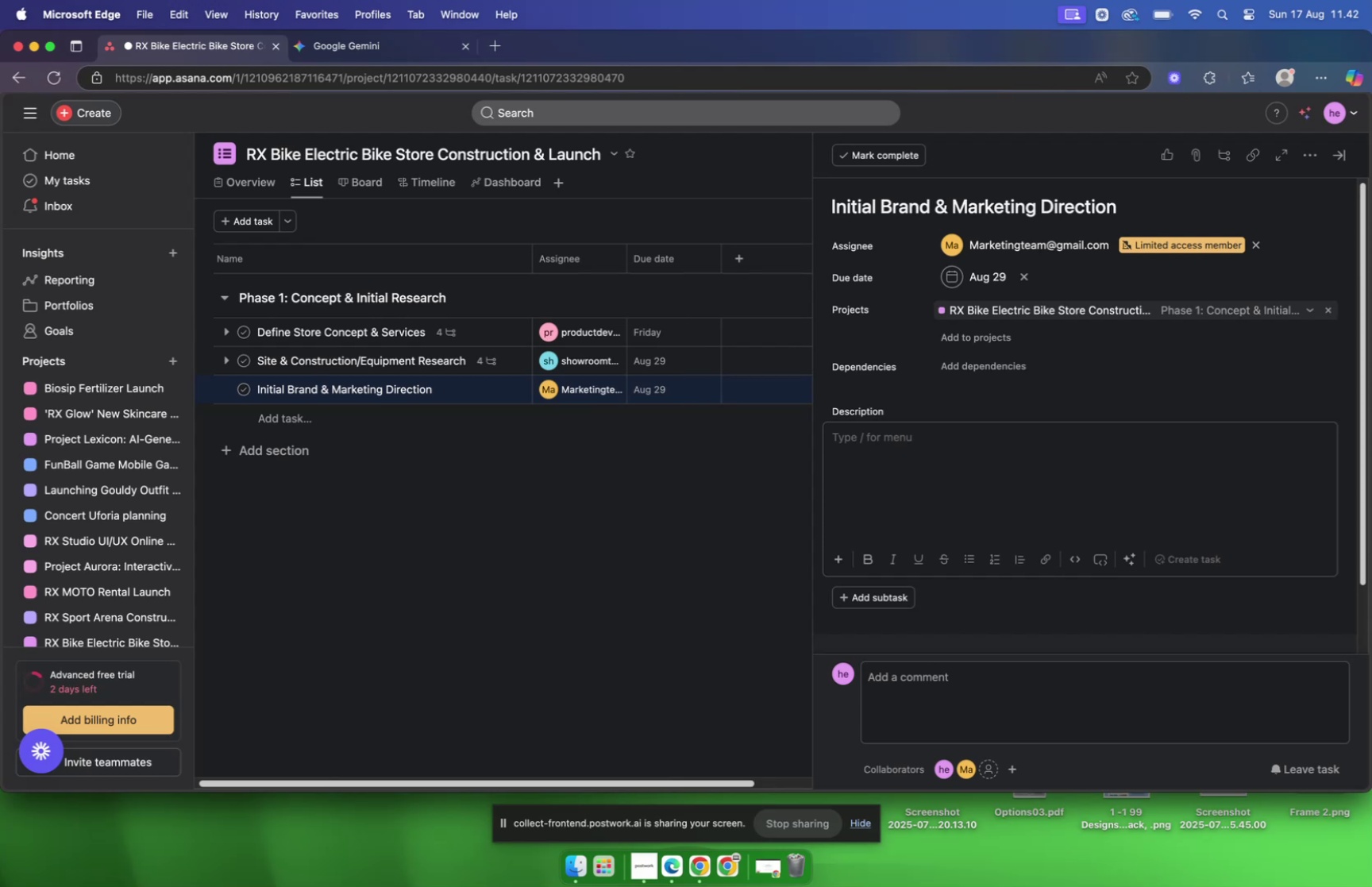 
key(Meta+V)
 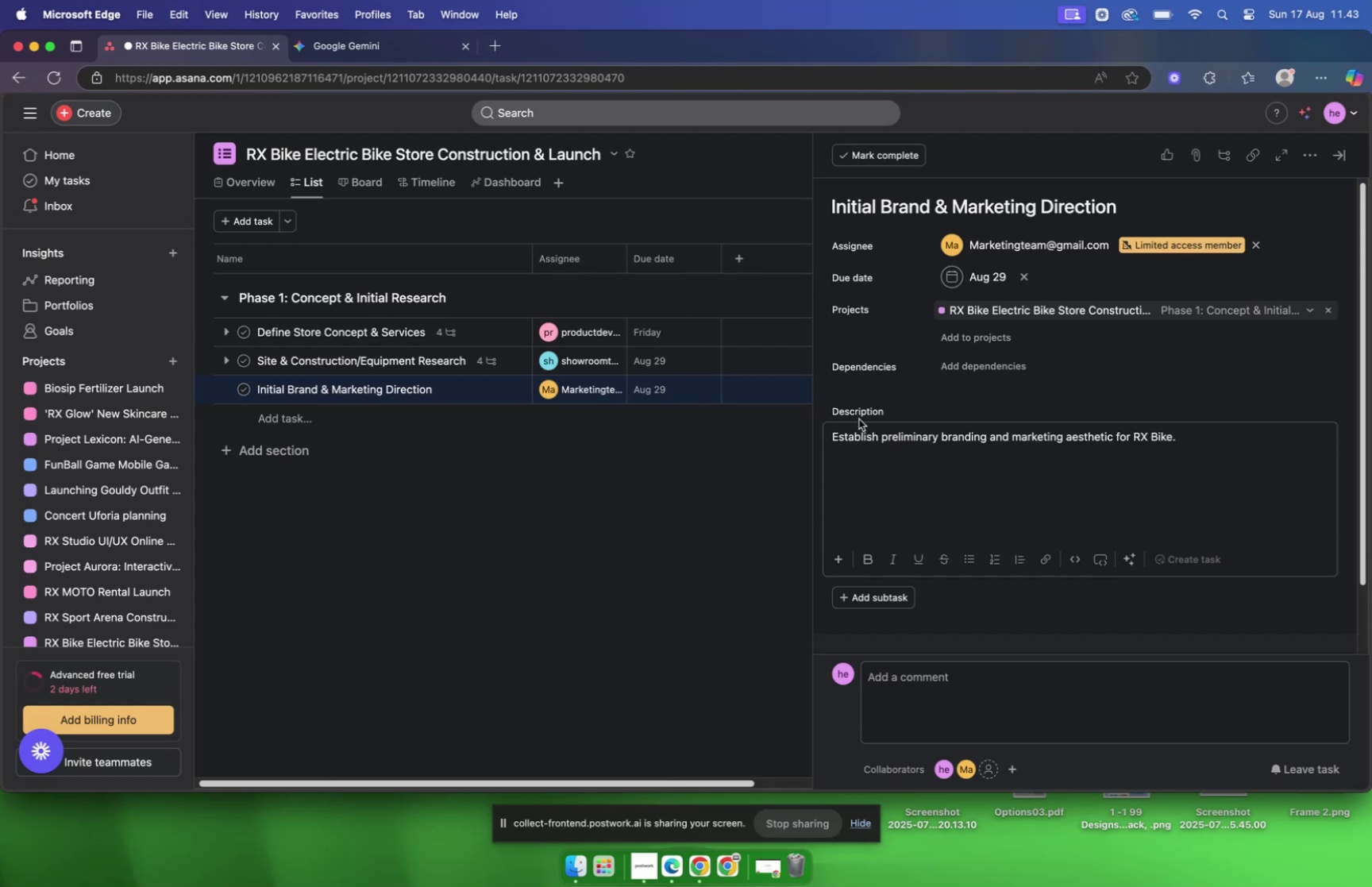 
wait(11.64)
 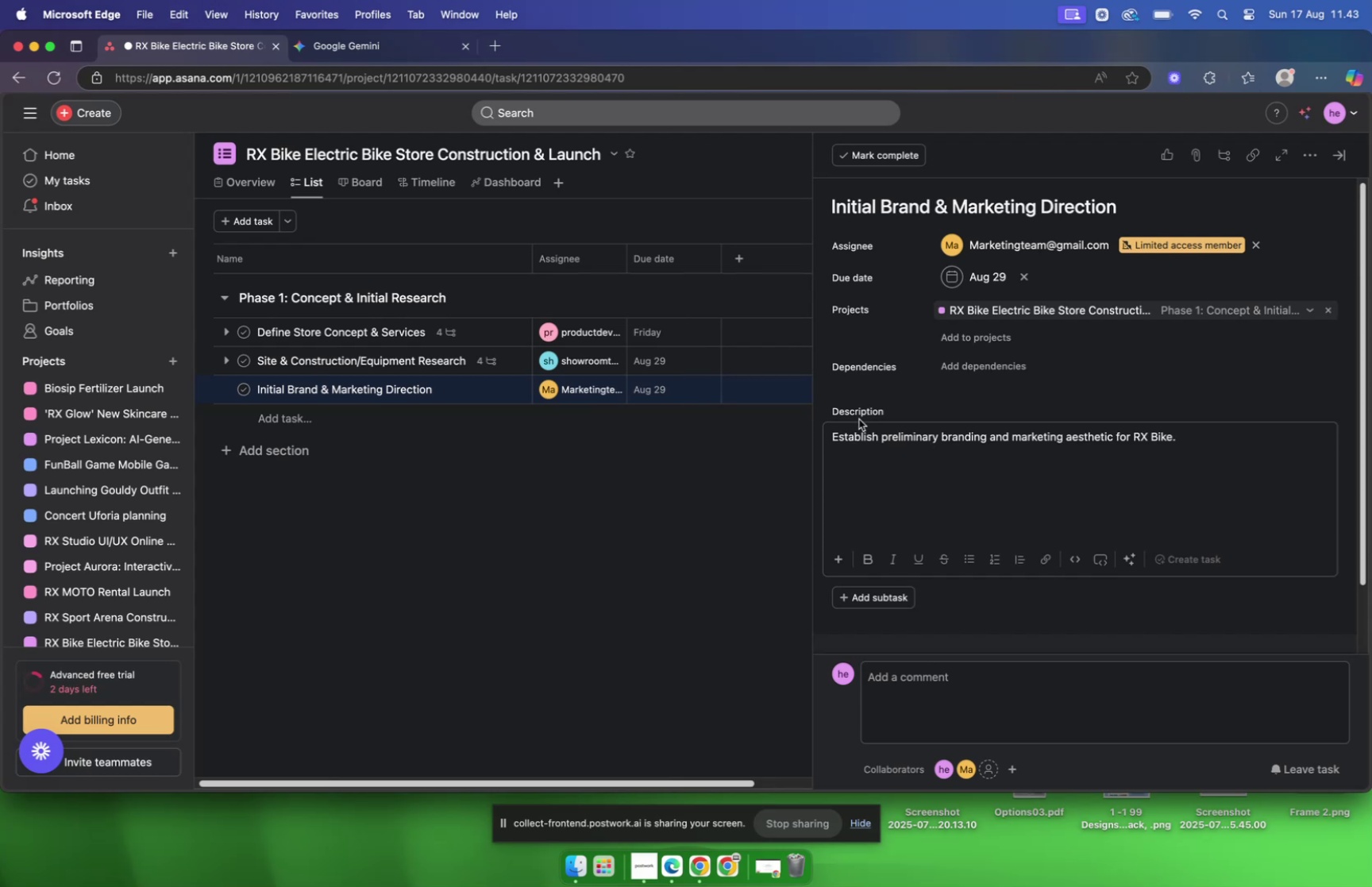 
left_click([322, 47])
 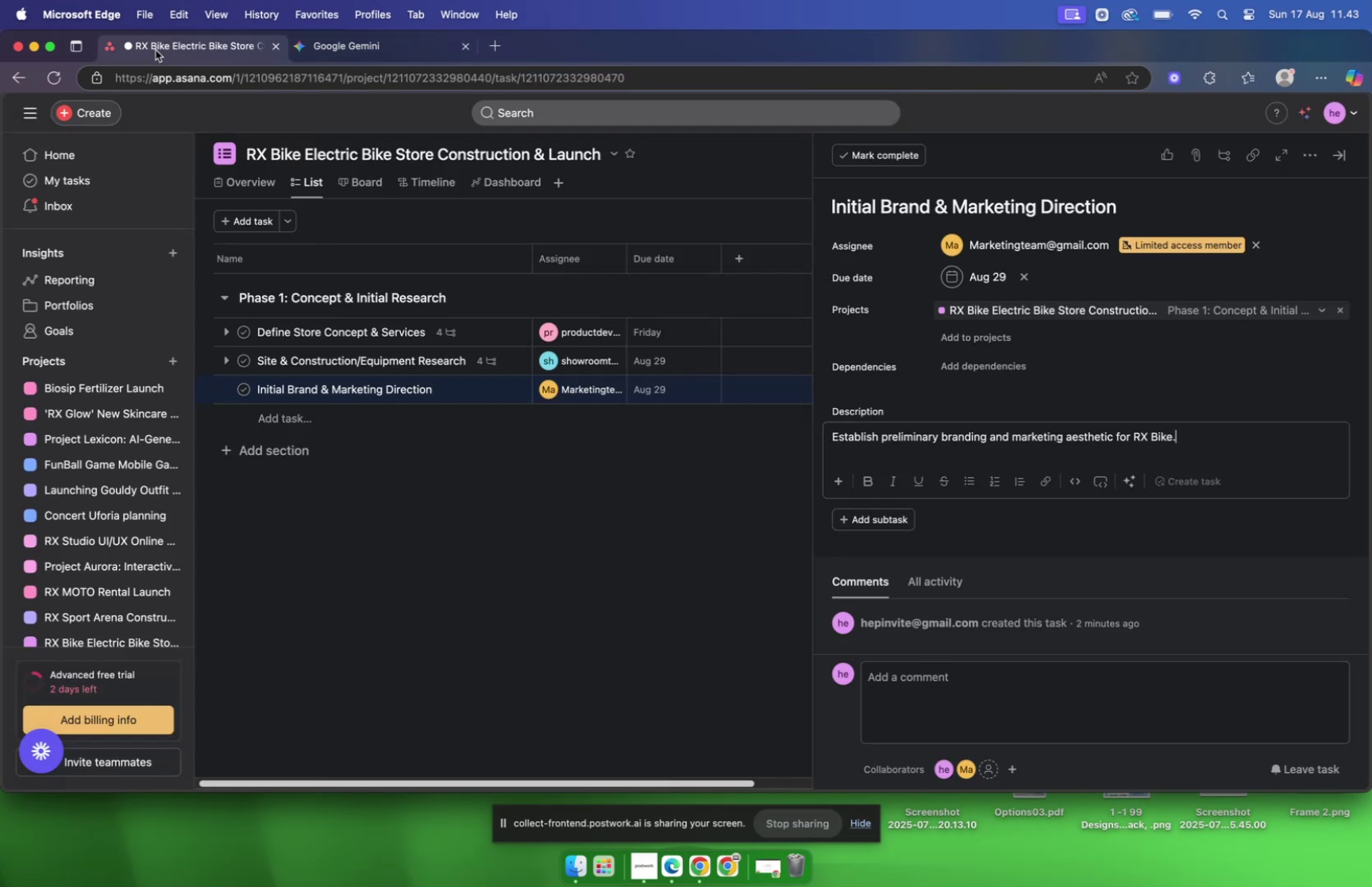 
left_click([350, 55])
 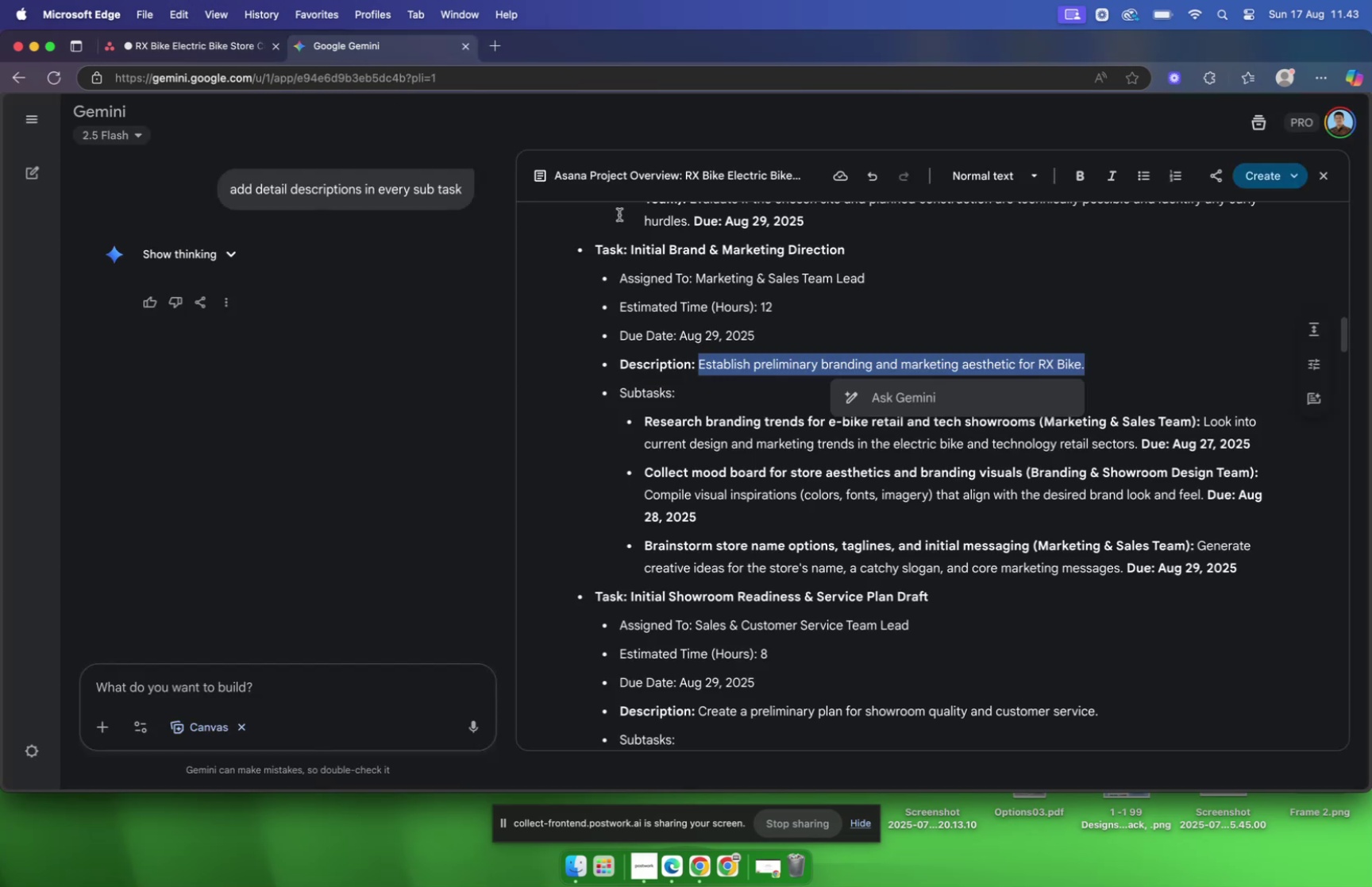 
scroll: coordinate [698, 253], scroll_direction: down, amount: 4.0
 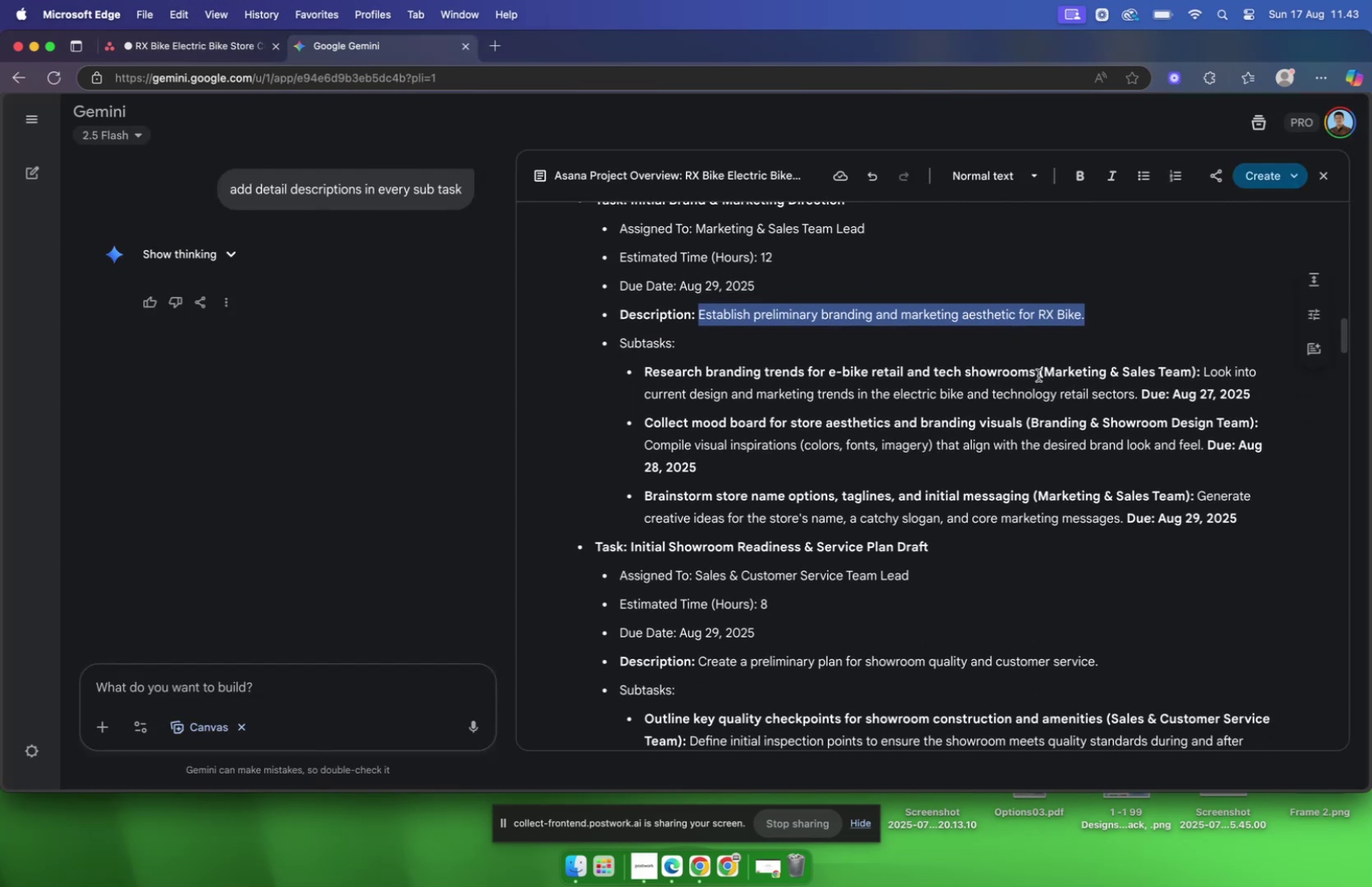 
left_click([1038, 374])
 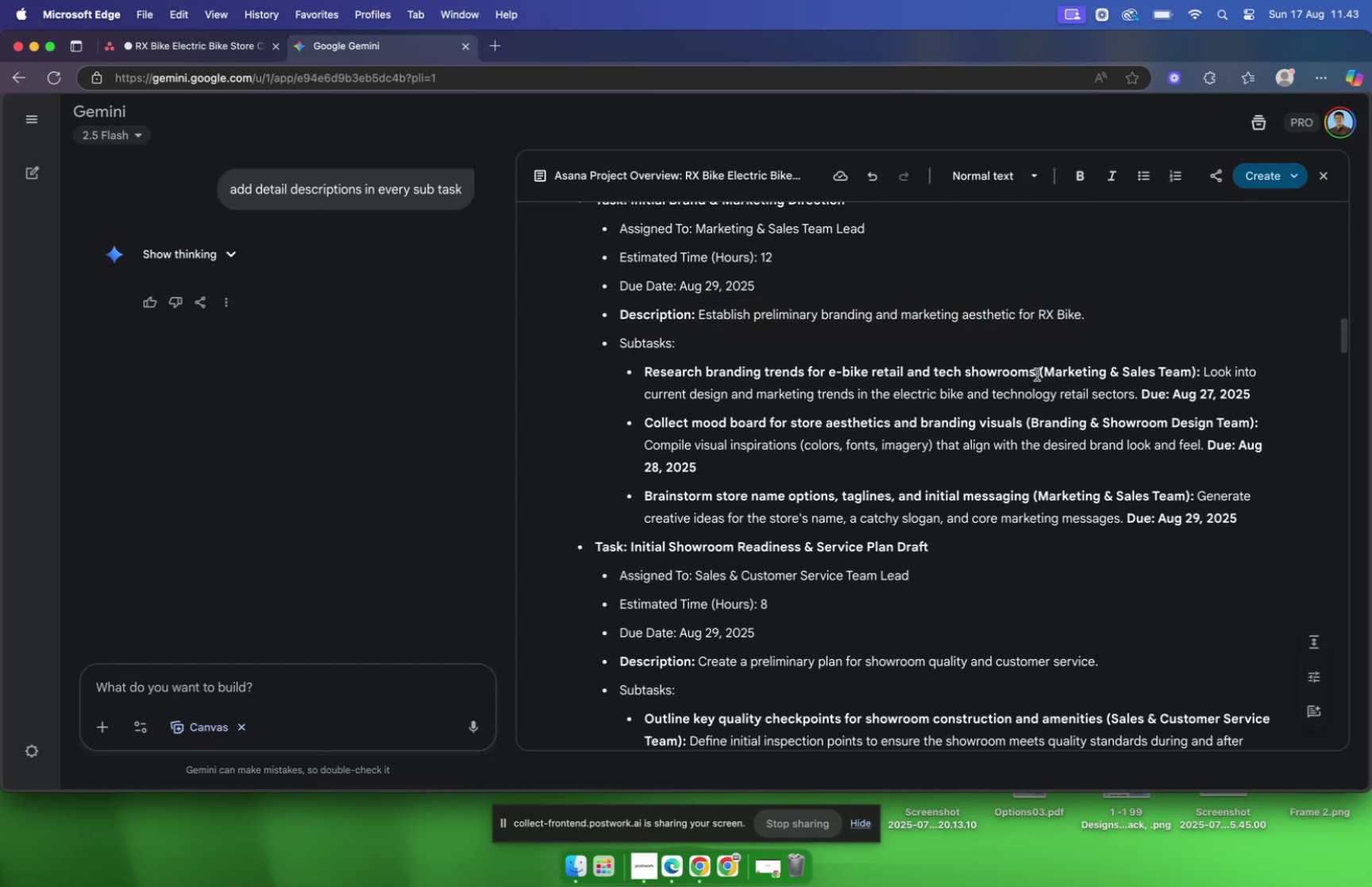 
left_click([1037, 374])
 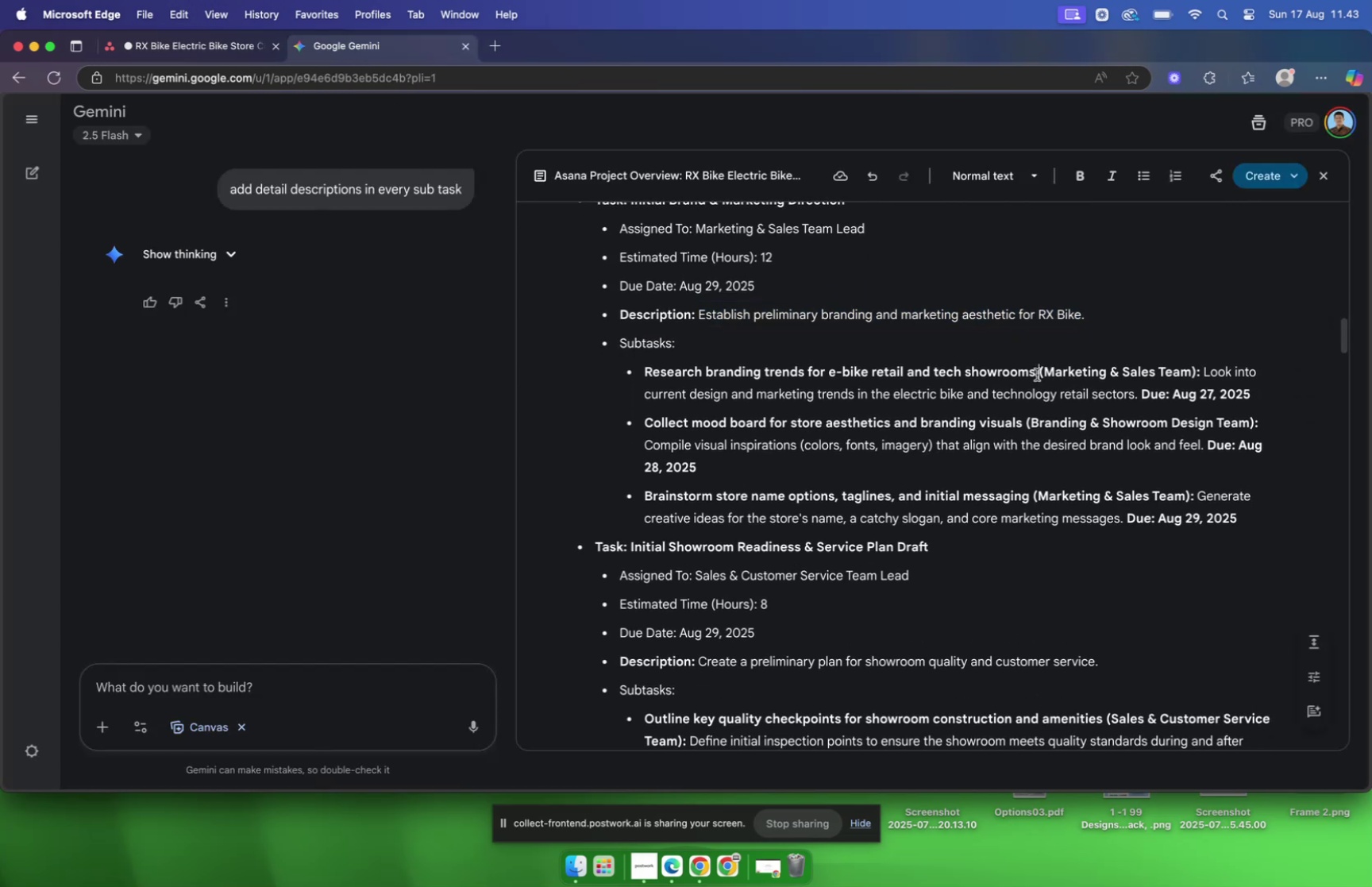 
left_click_drag(start_coordinate=[1037, 374], to_coordinate=[992, 373])
 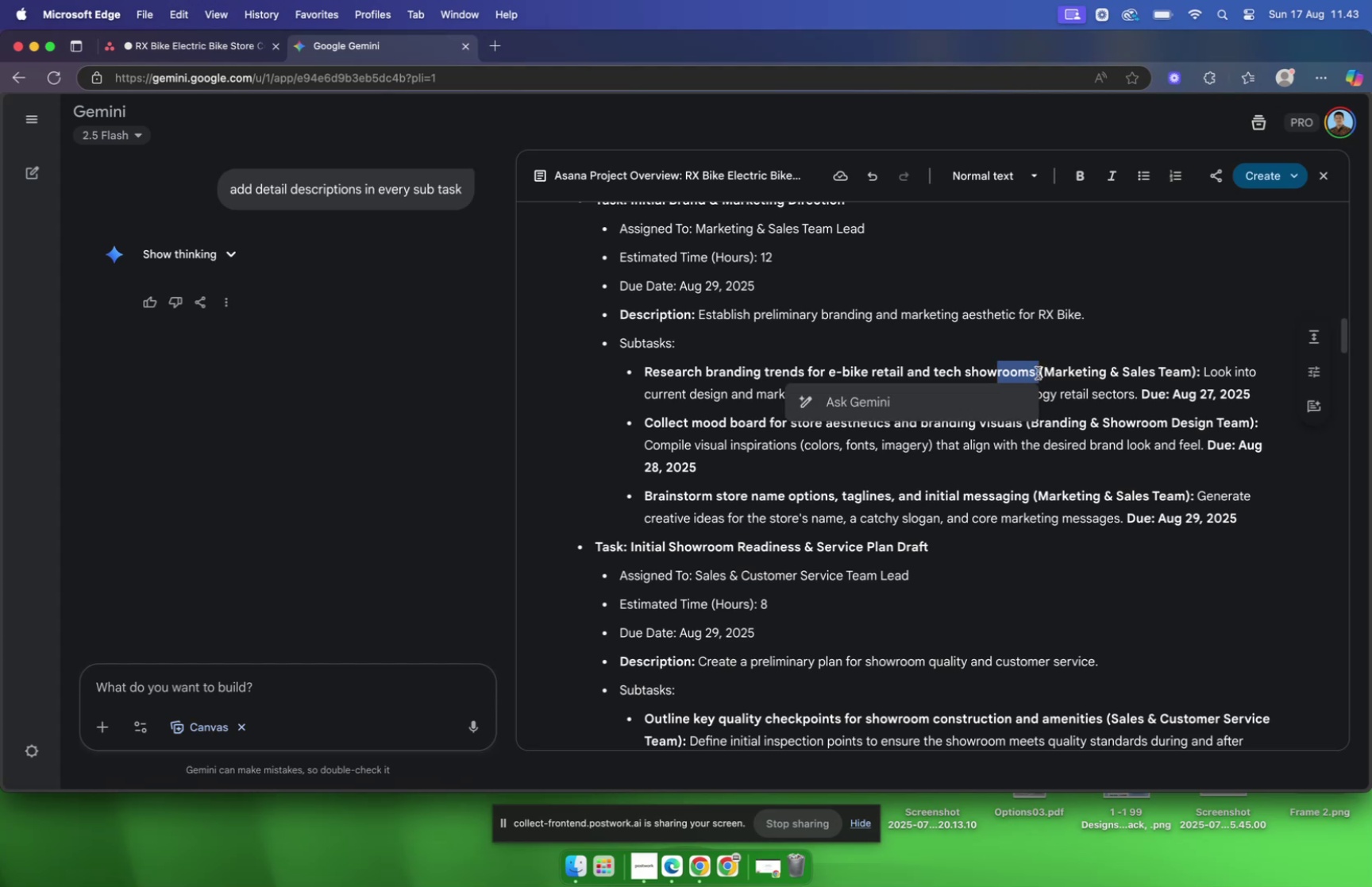 
left_click([1036, 372])
 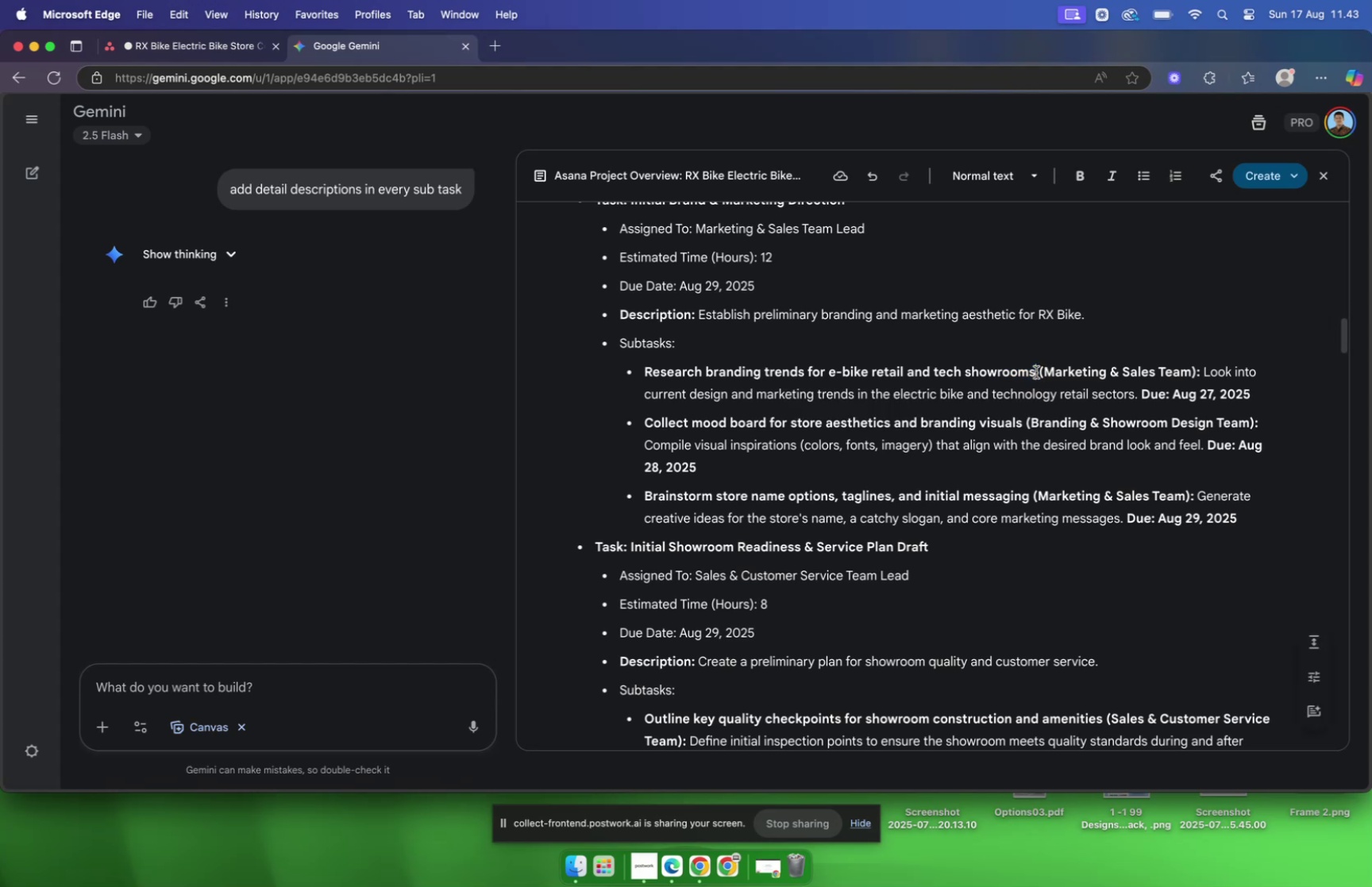 
left_click_drag(start_coordinate=[1036, 372], to_coordinate=[642, 368])
 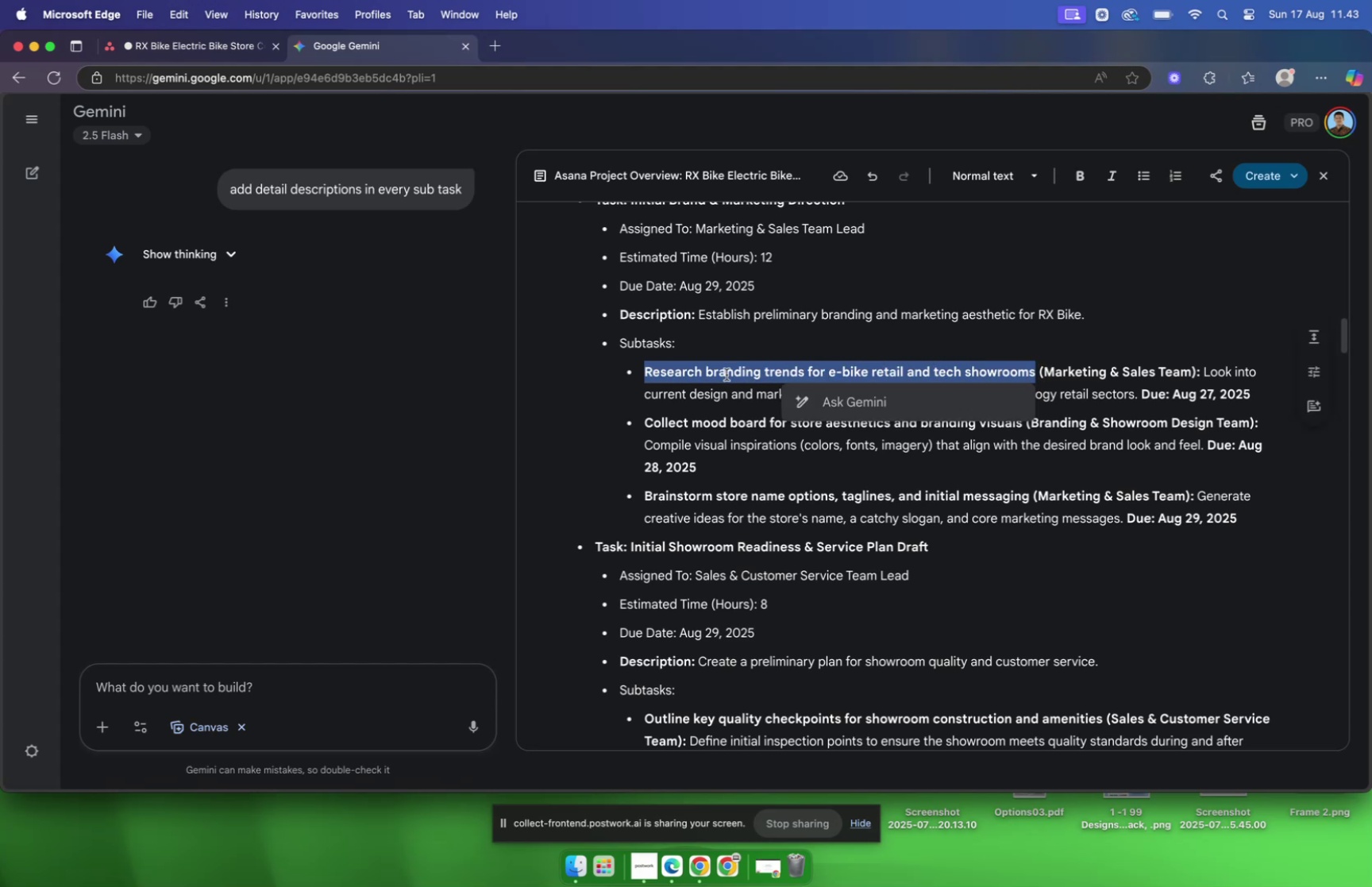 
key(Meta+C)
 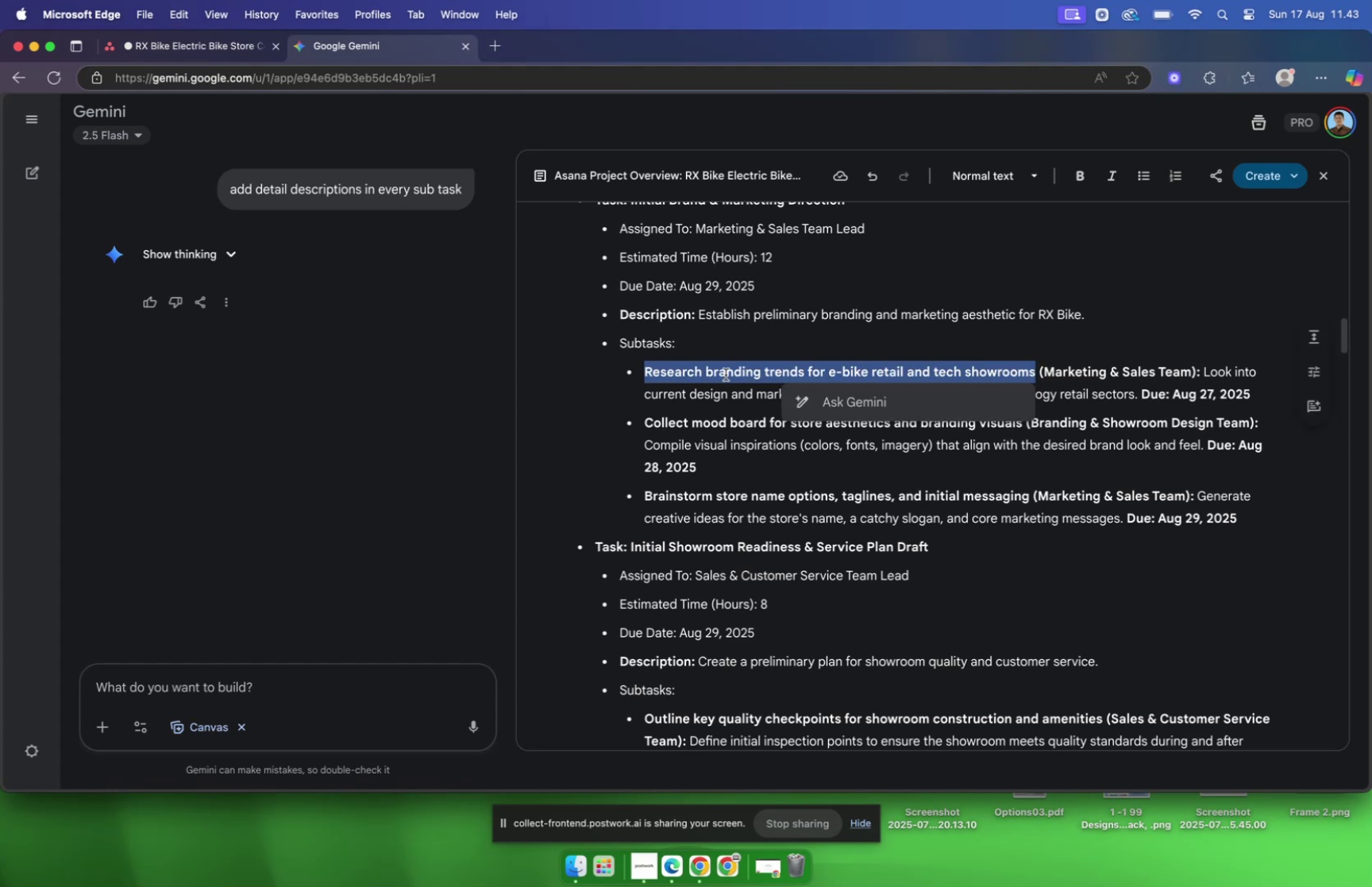 
key(Meta+C)
 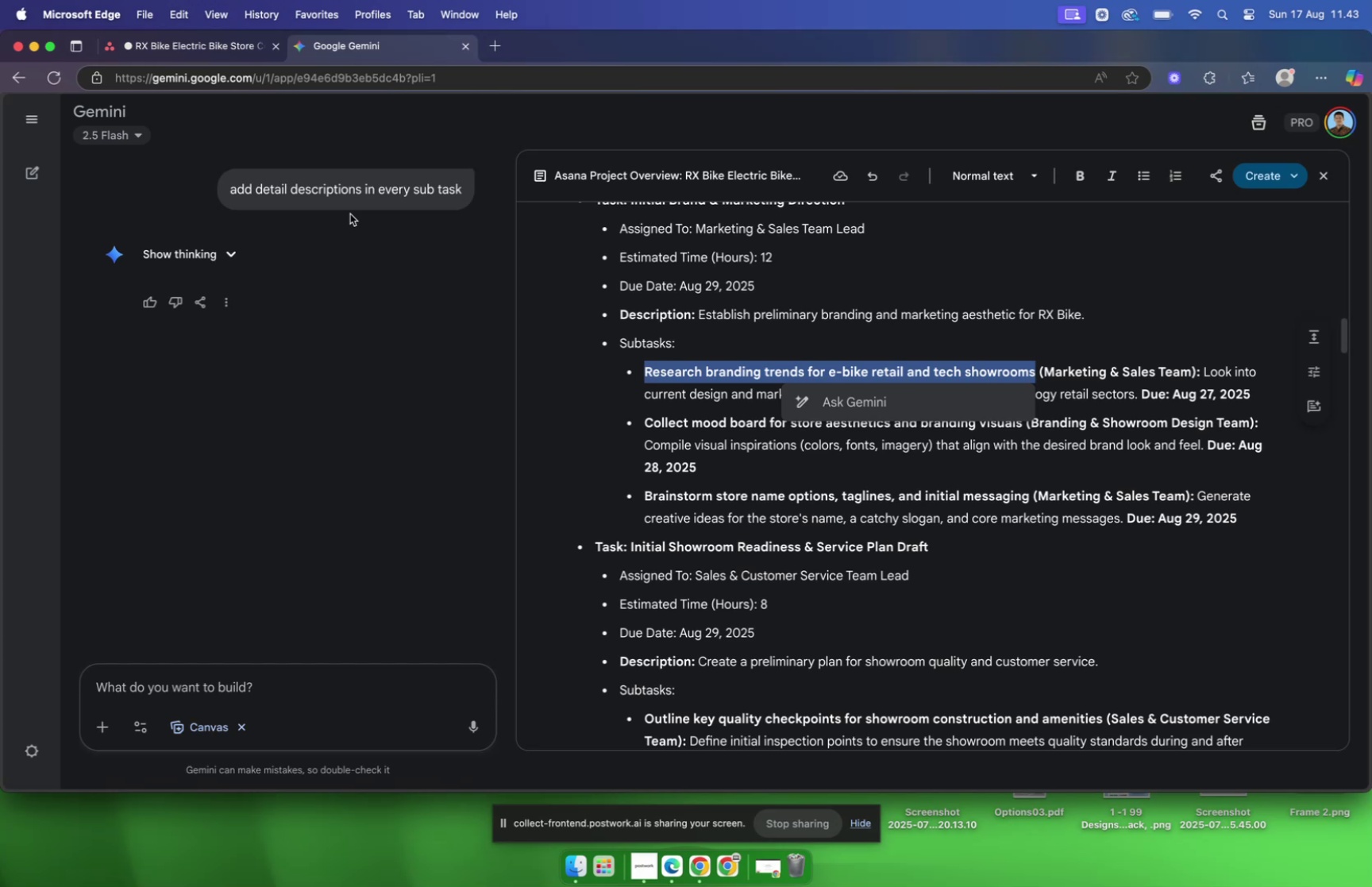 
wait(5.72)
 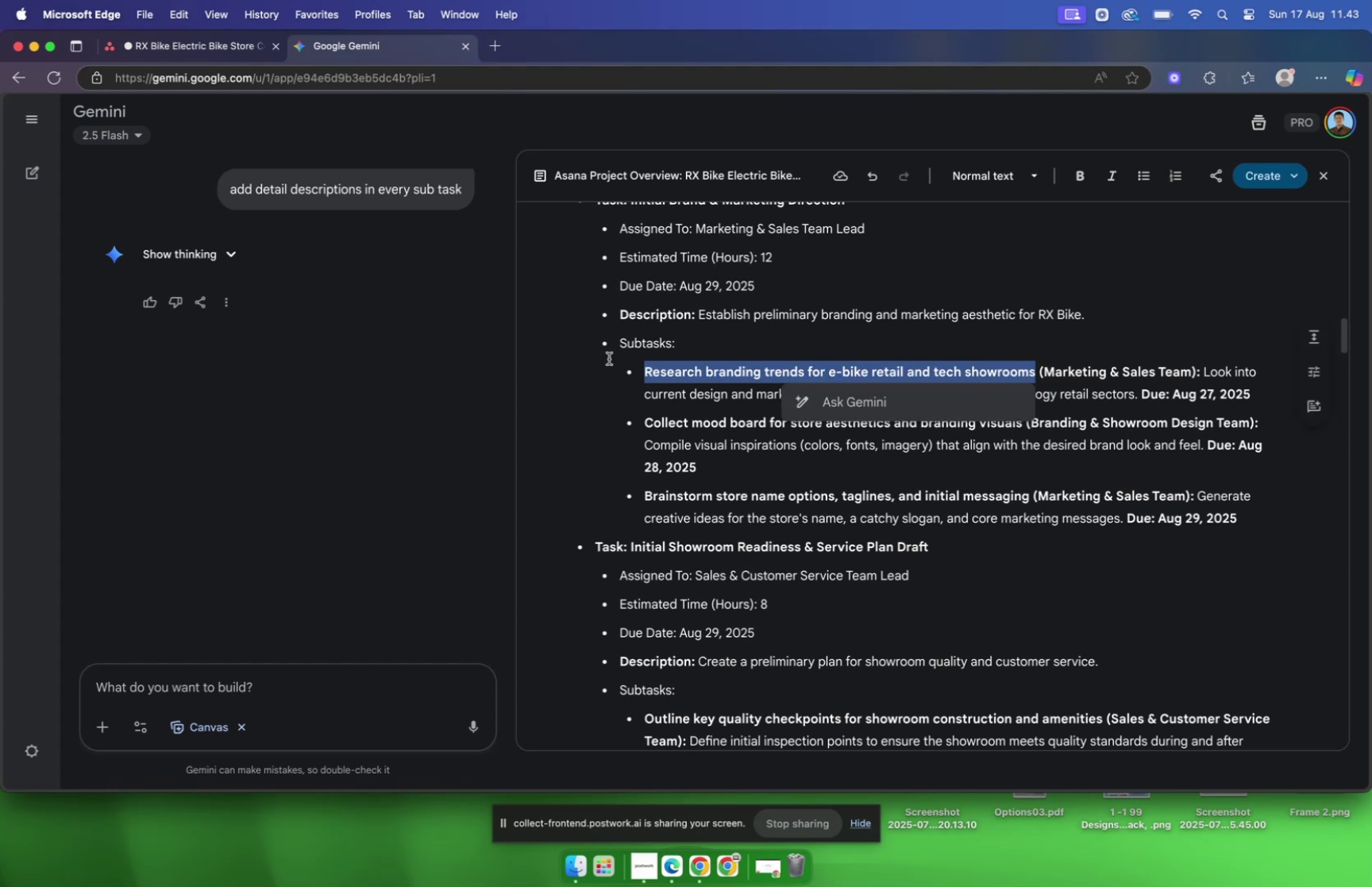 
key(Meta+C)
 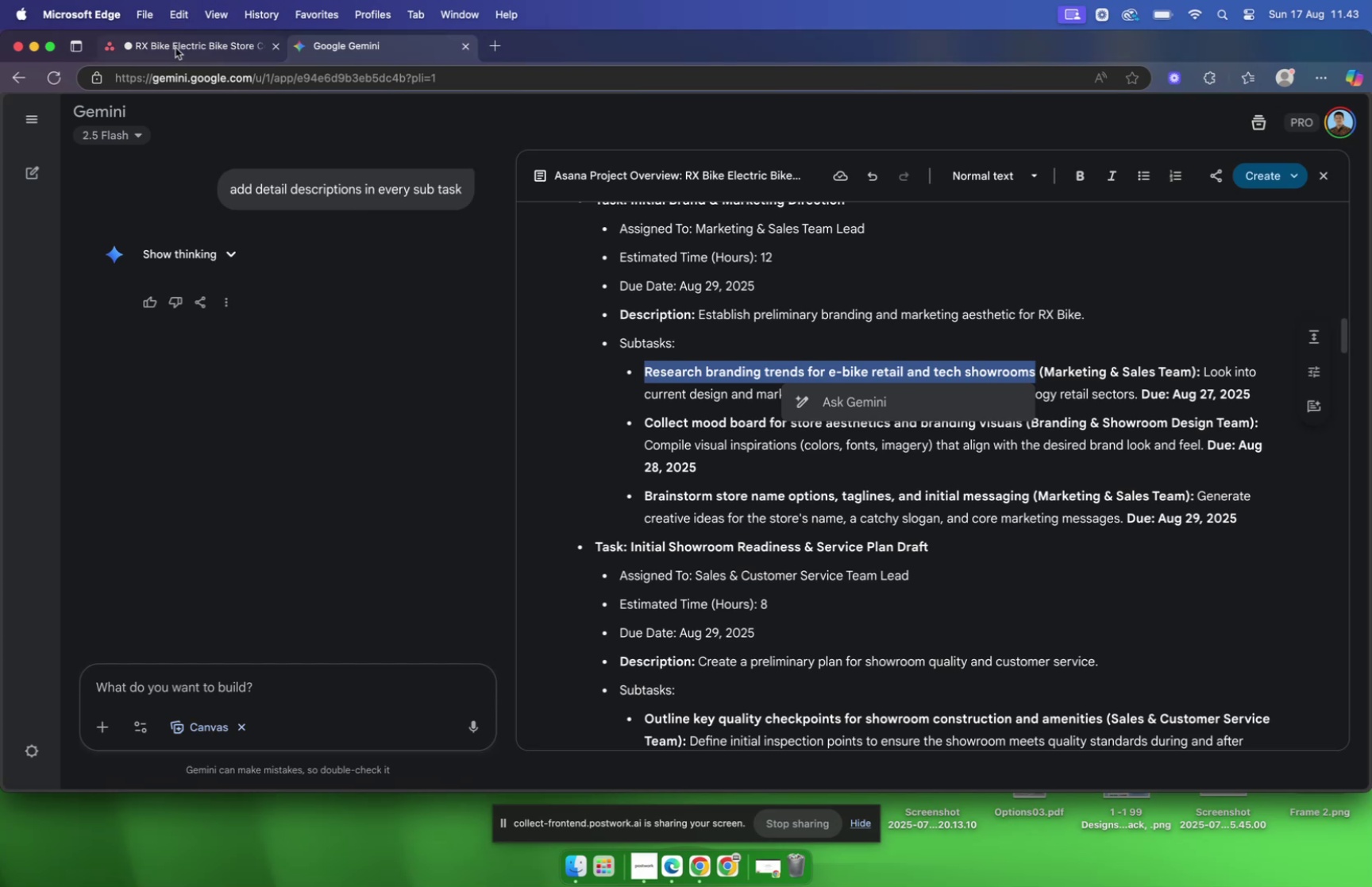 
left_click([175, 48])
 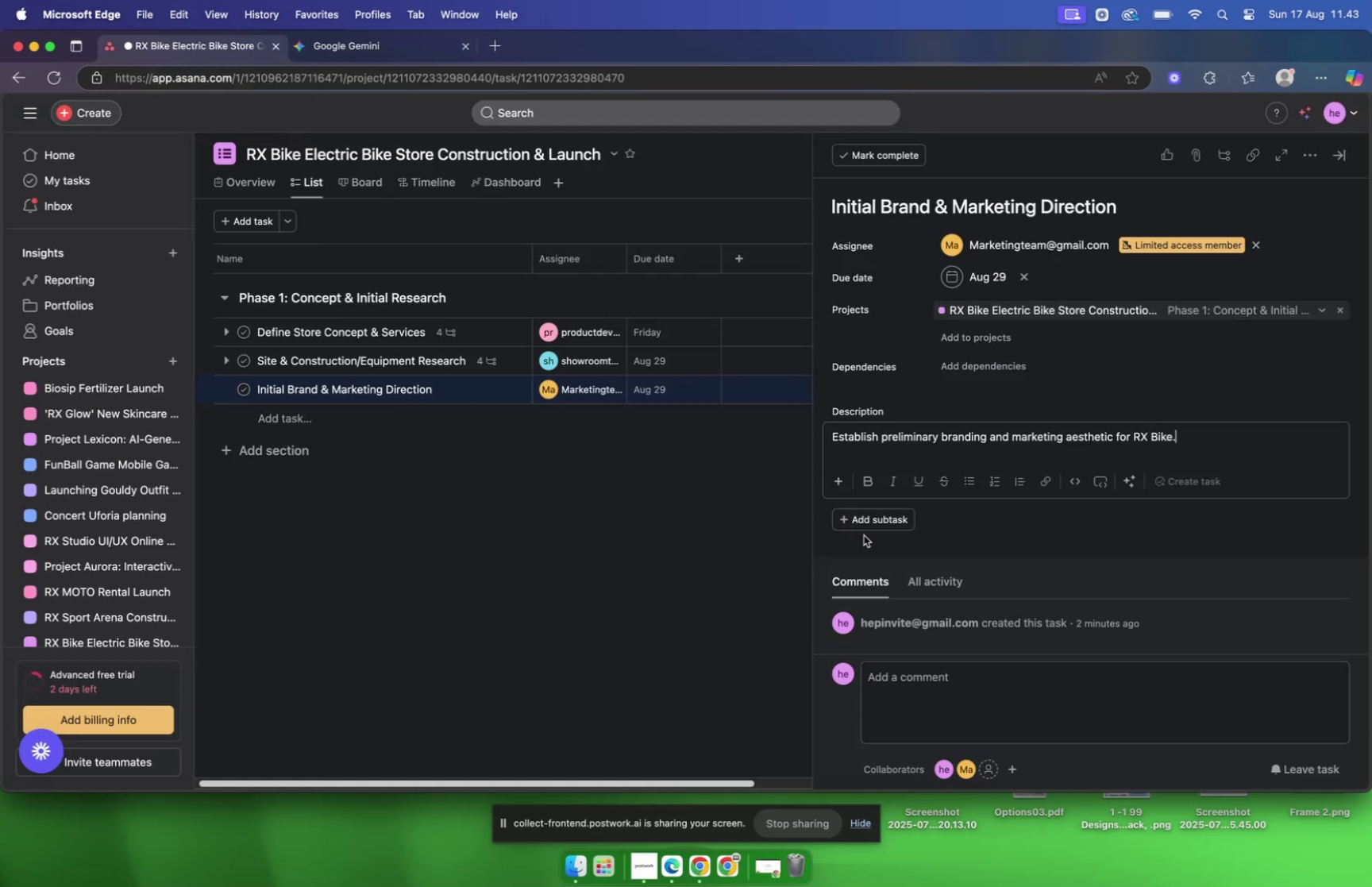 
left_click([863, 521])
 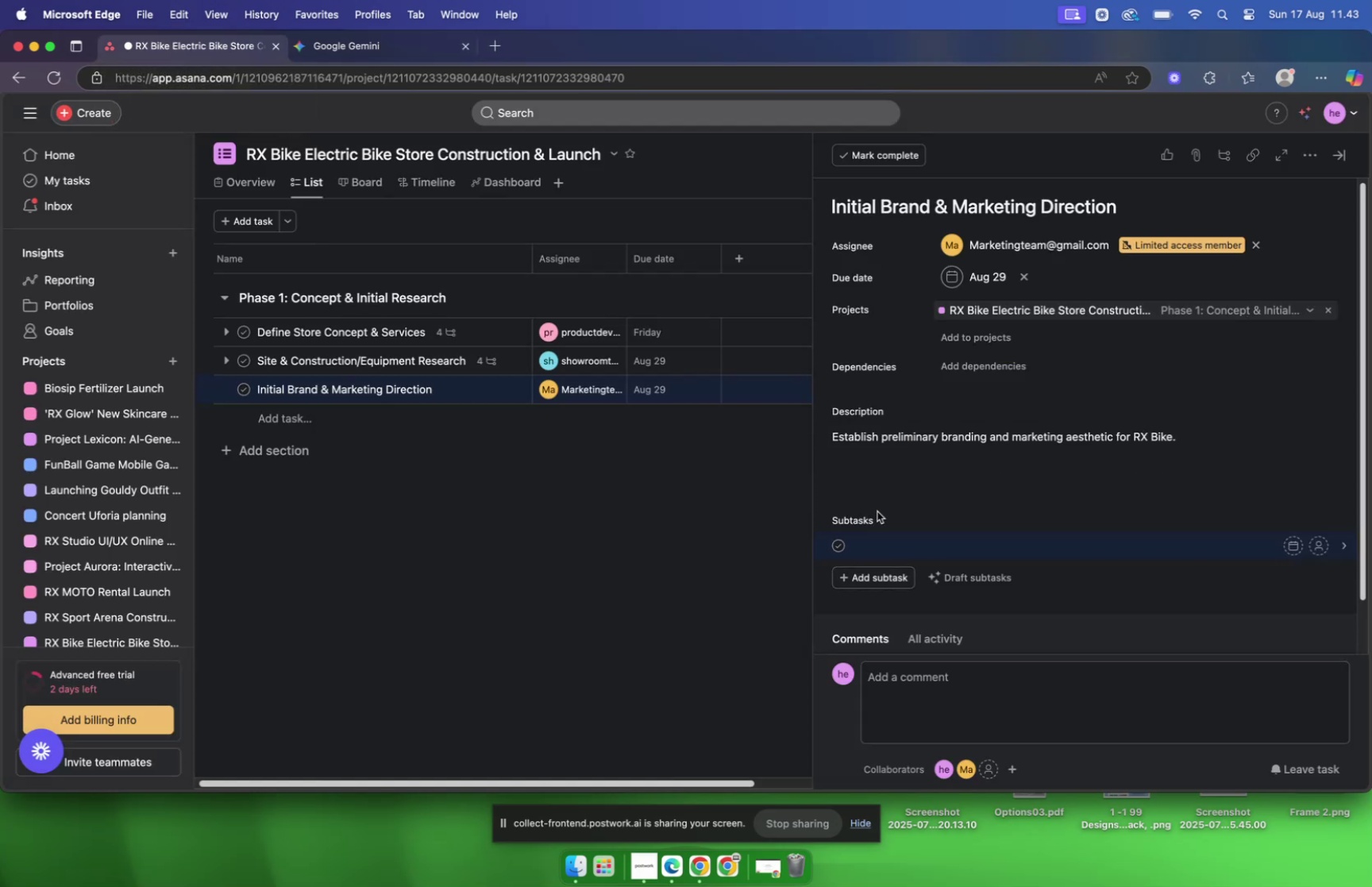 
key(Meta+V)
 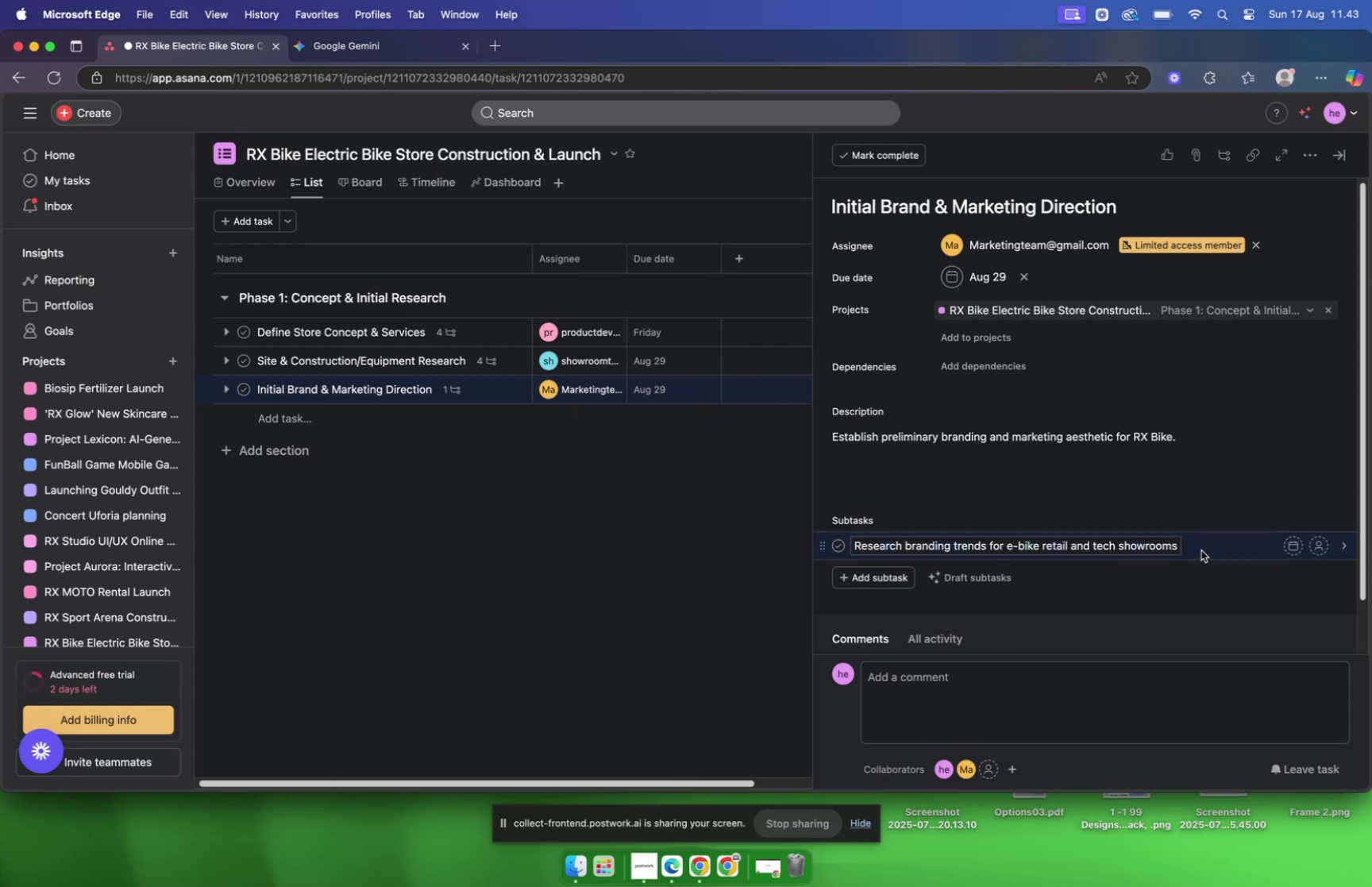 
left_click([1201, 550])
 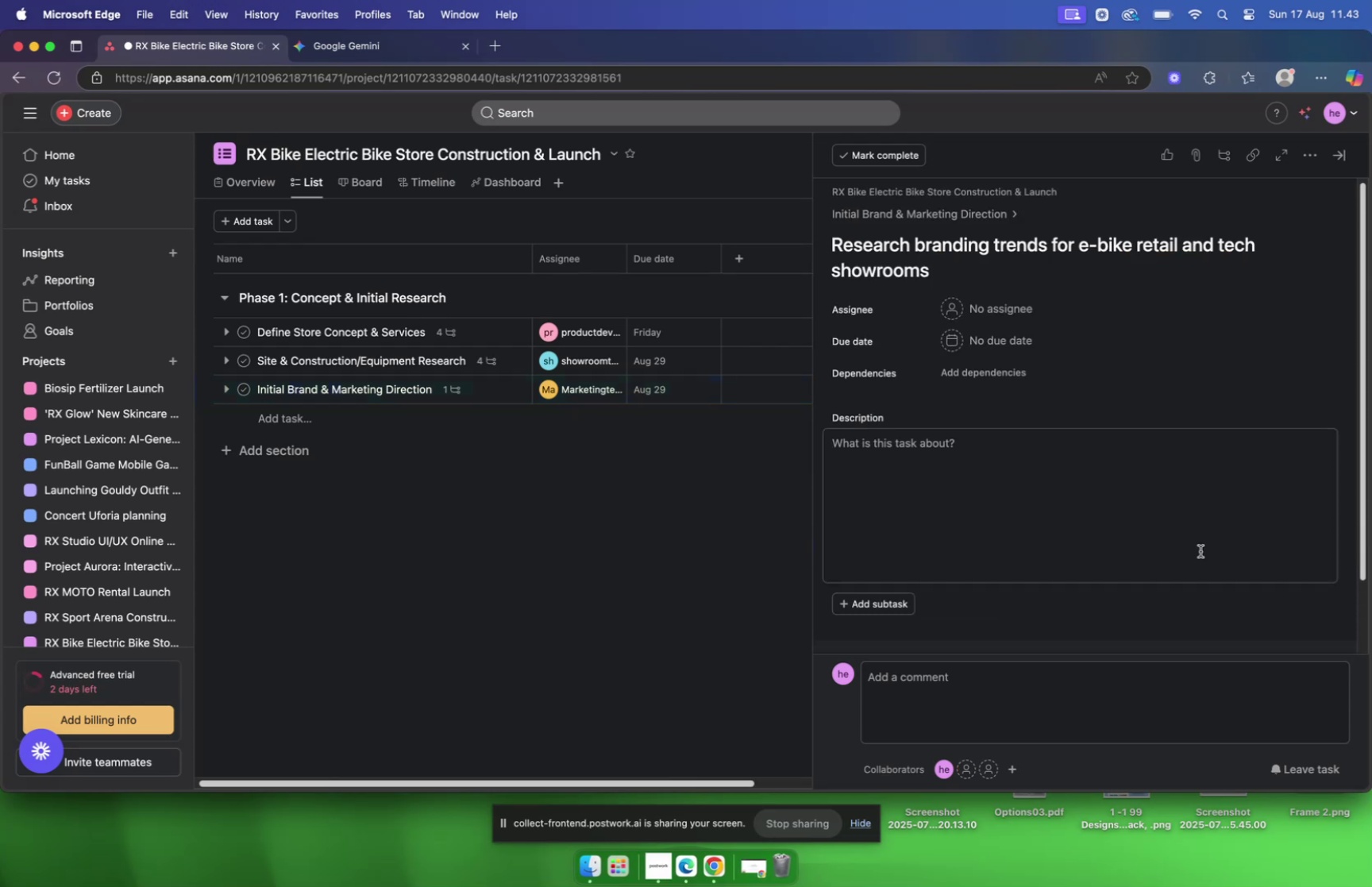 
scroll: coordinate [1201, 542], scroll_direction: up, amount: 5.0
 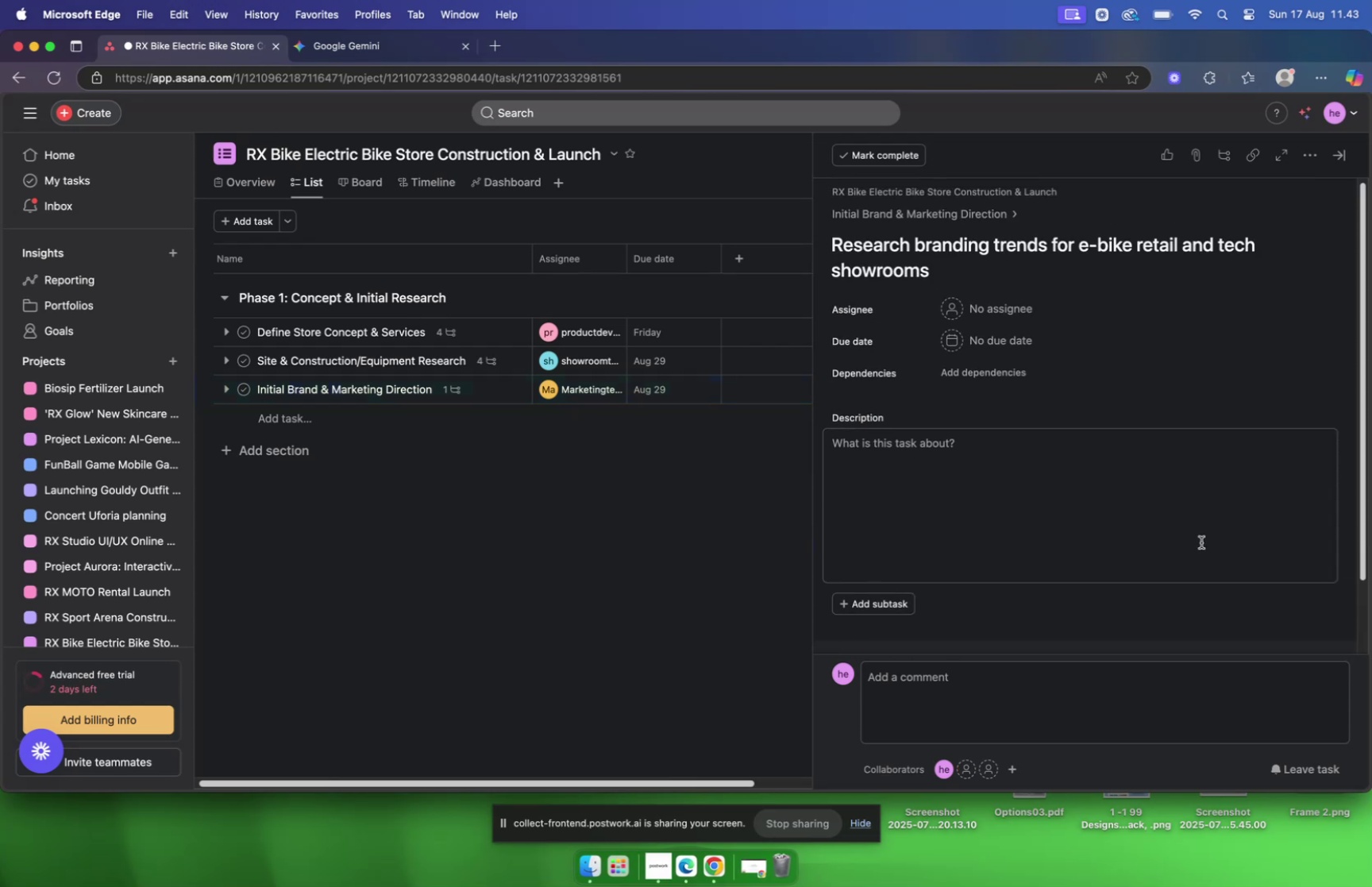 
mouse_move([907, 420])
 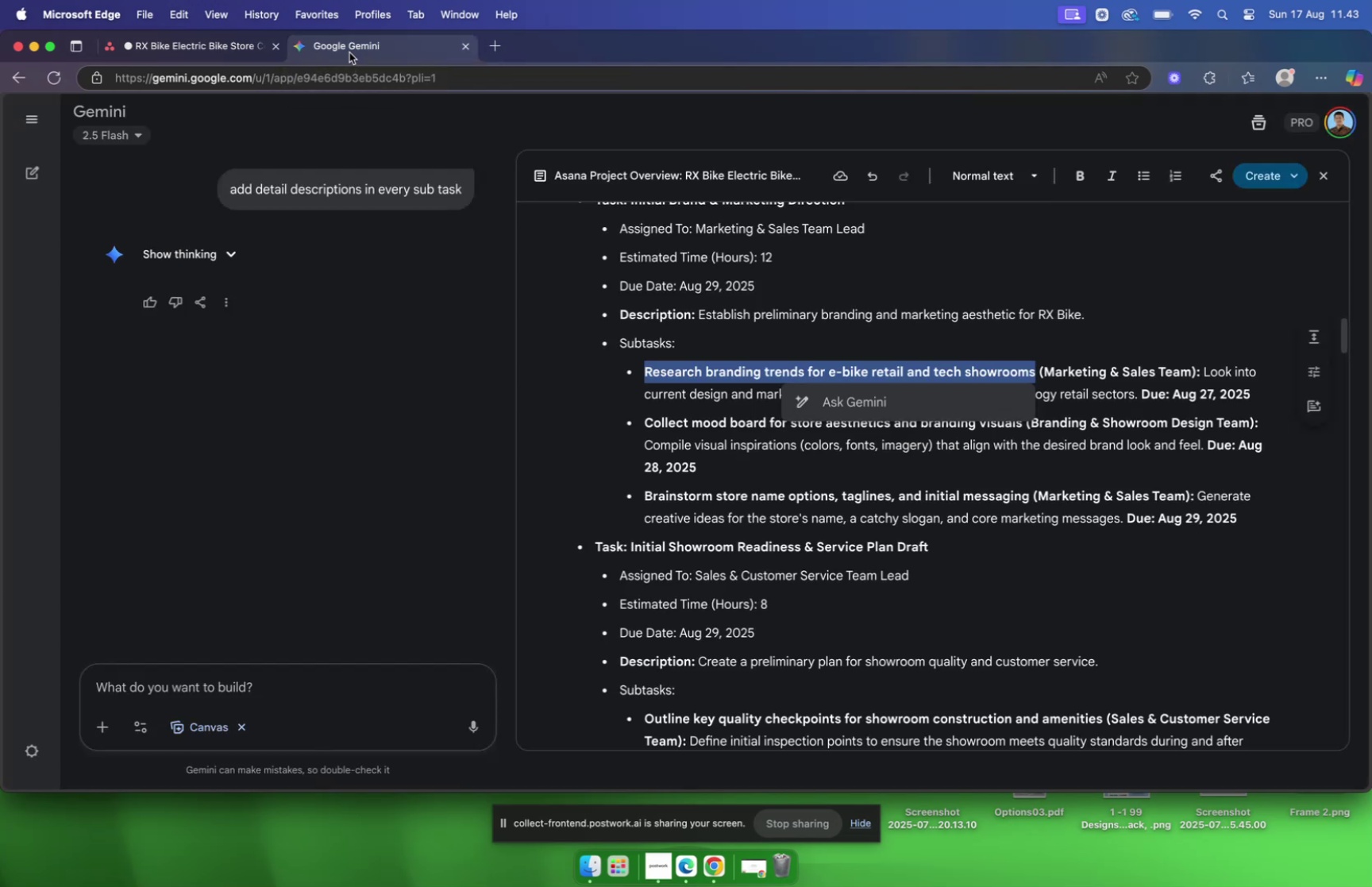 
wait(6.46)
 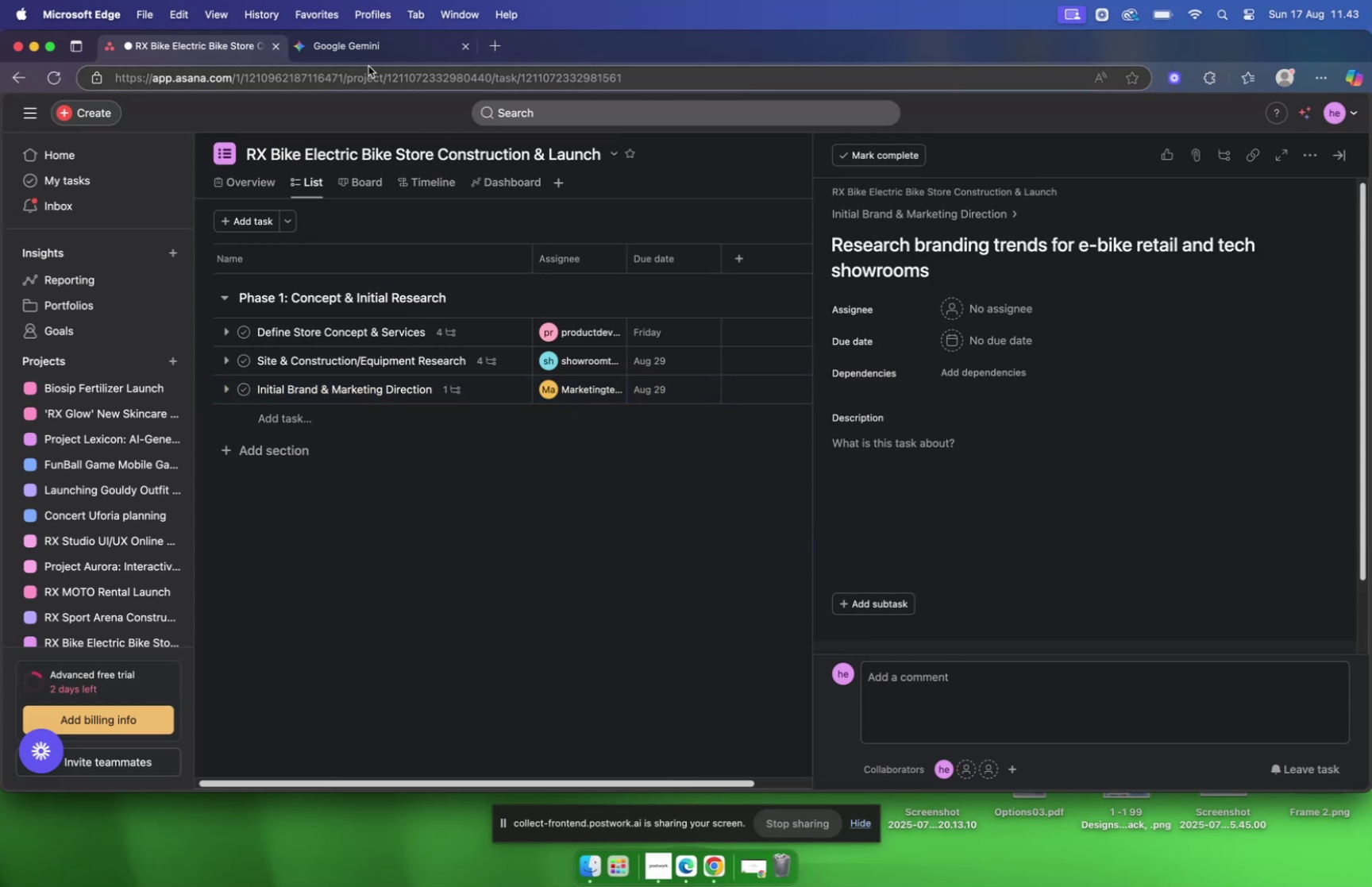 
left_click([1074, 370])
 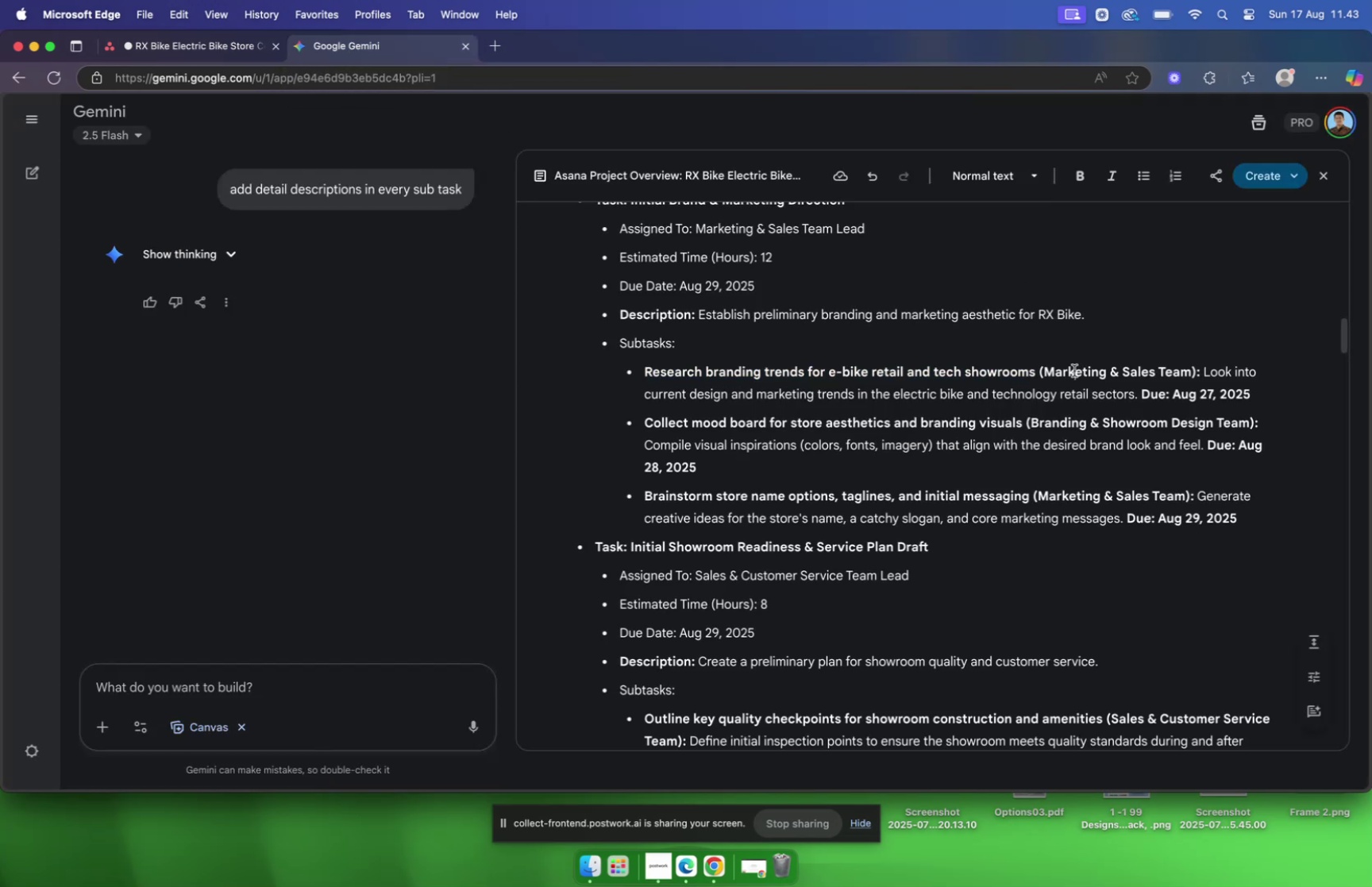 
mouse_move([1057, 364])
 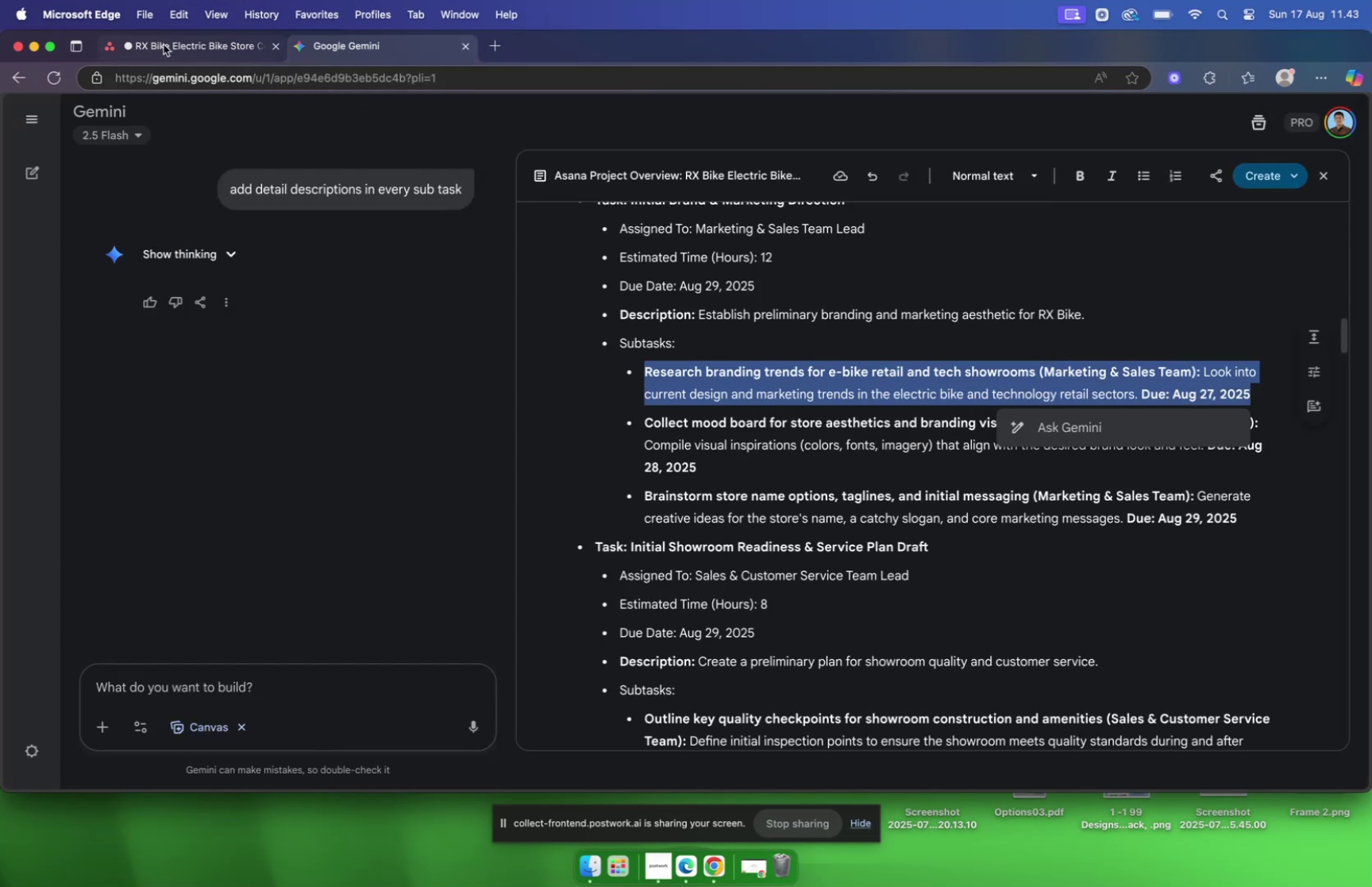 
left_click([164, 45])
 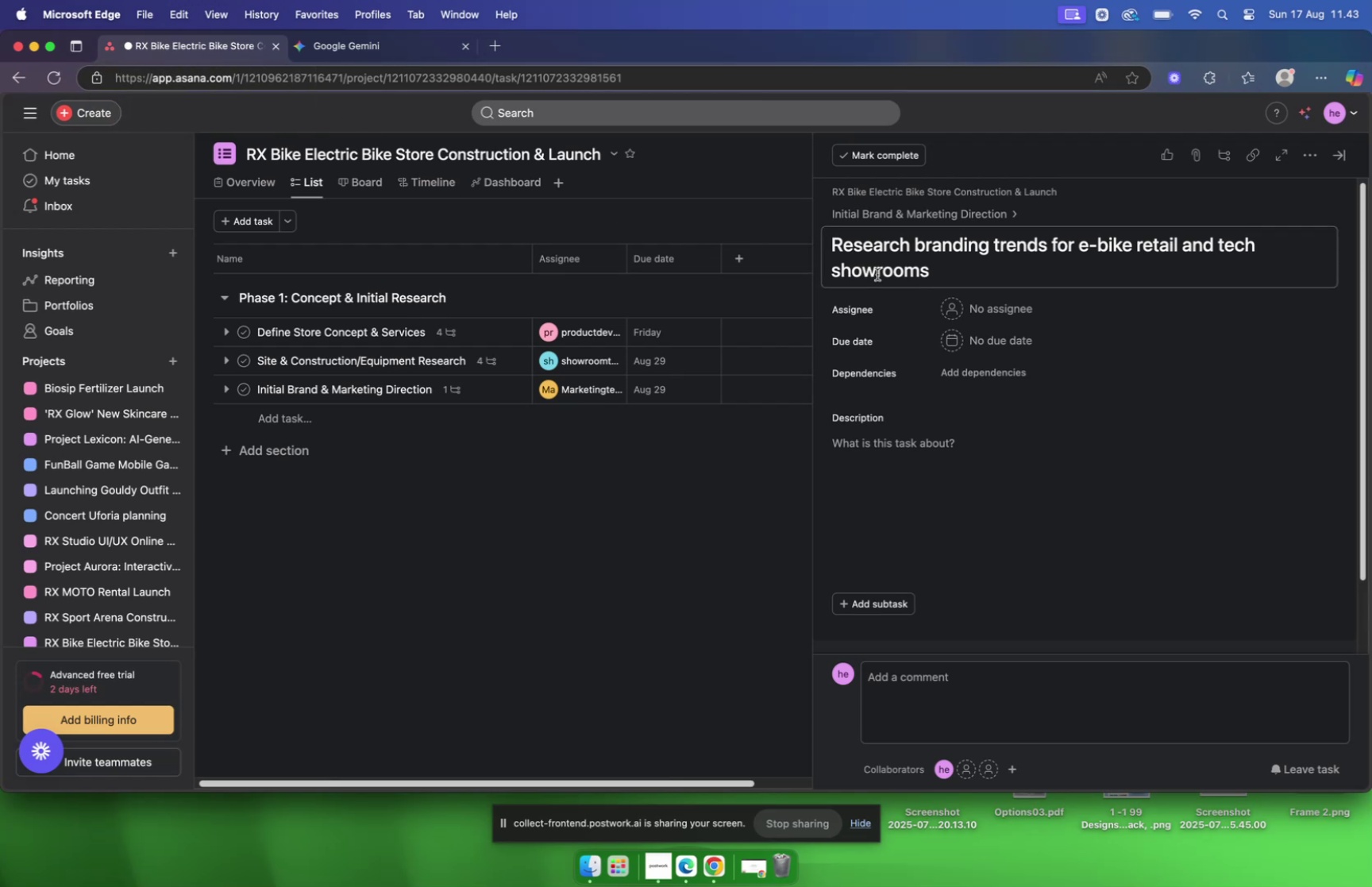 
left_click([964, 304])
 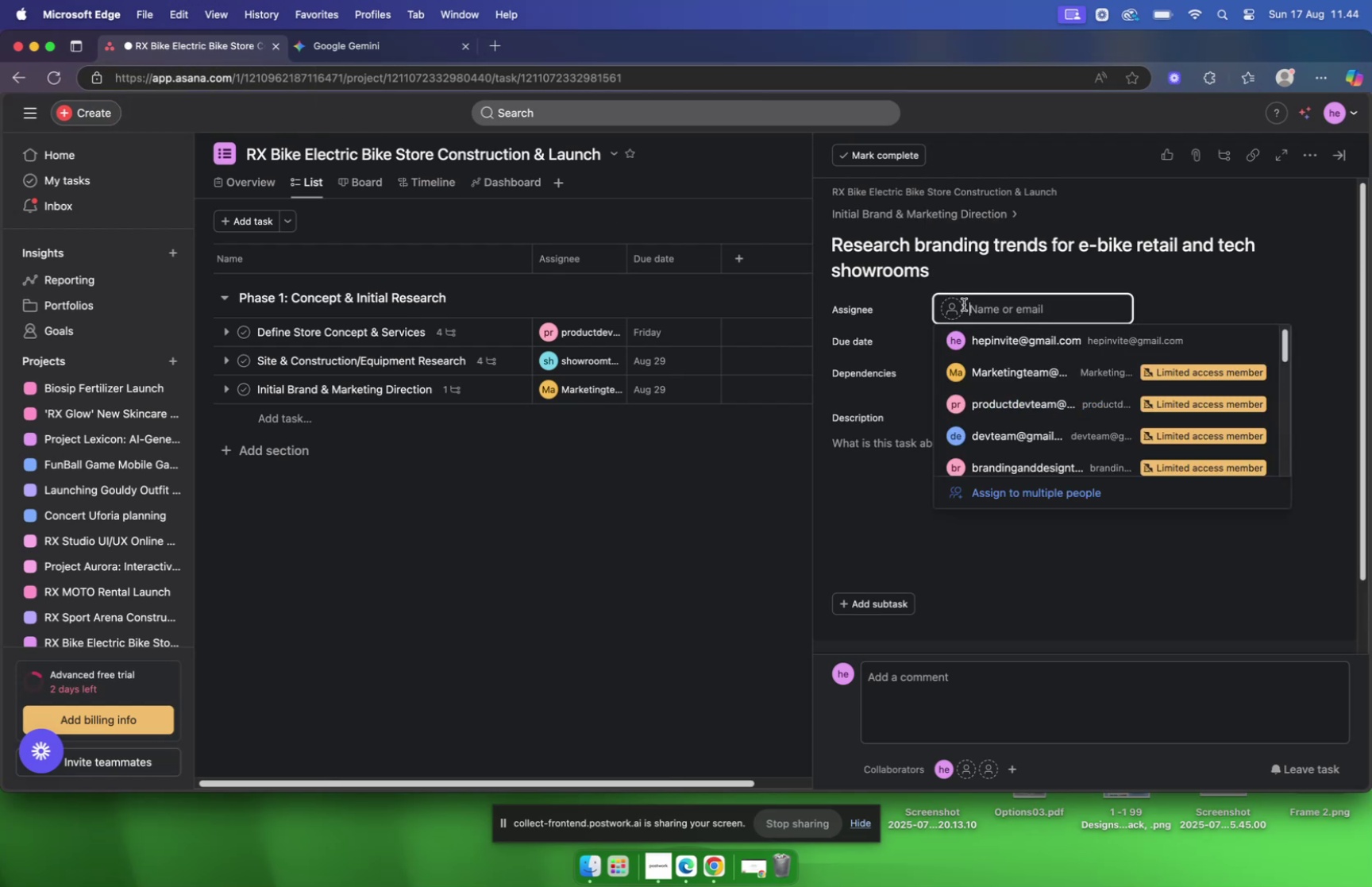 
type(marke)
 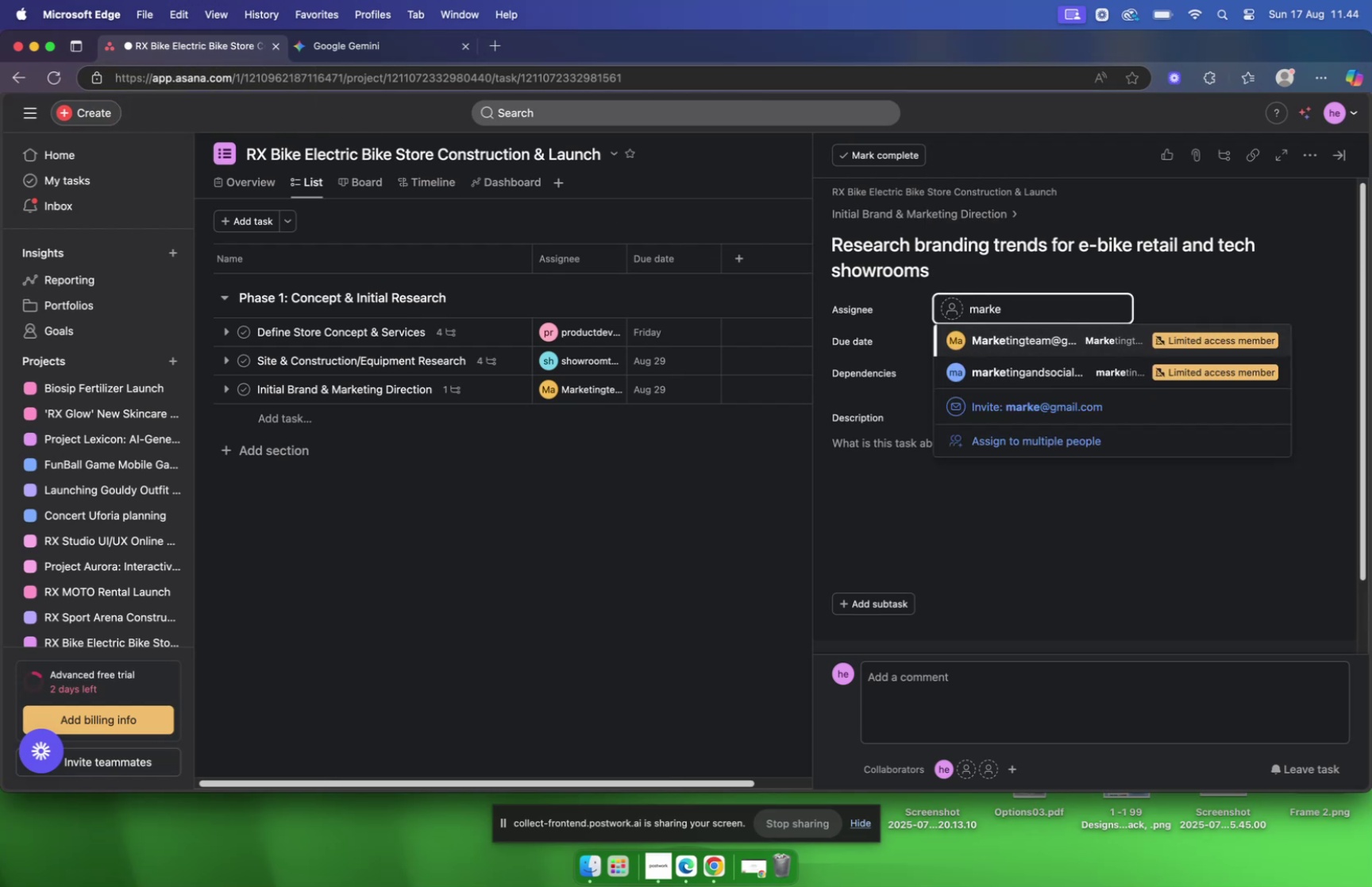 
key(Enter)
 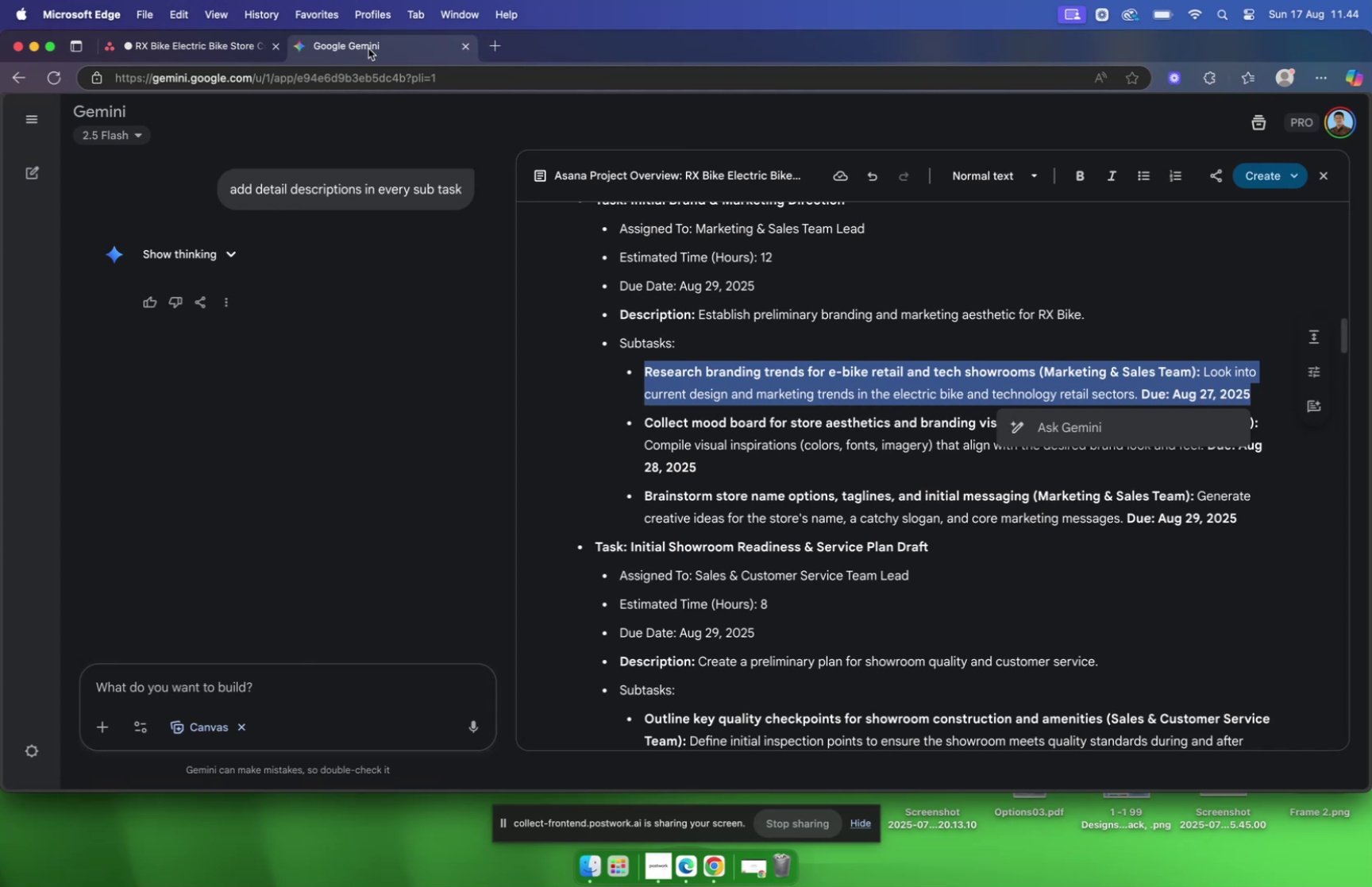 
wait(19.1)
 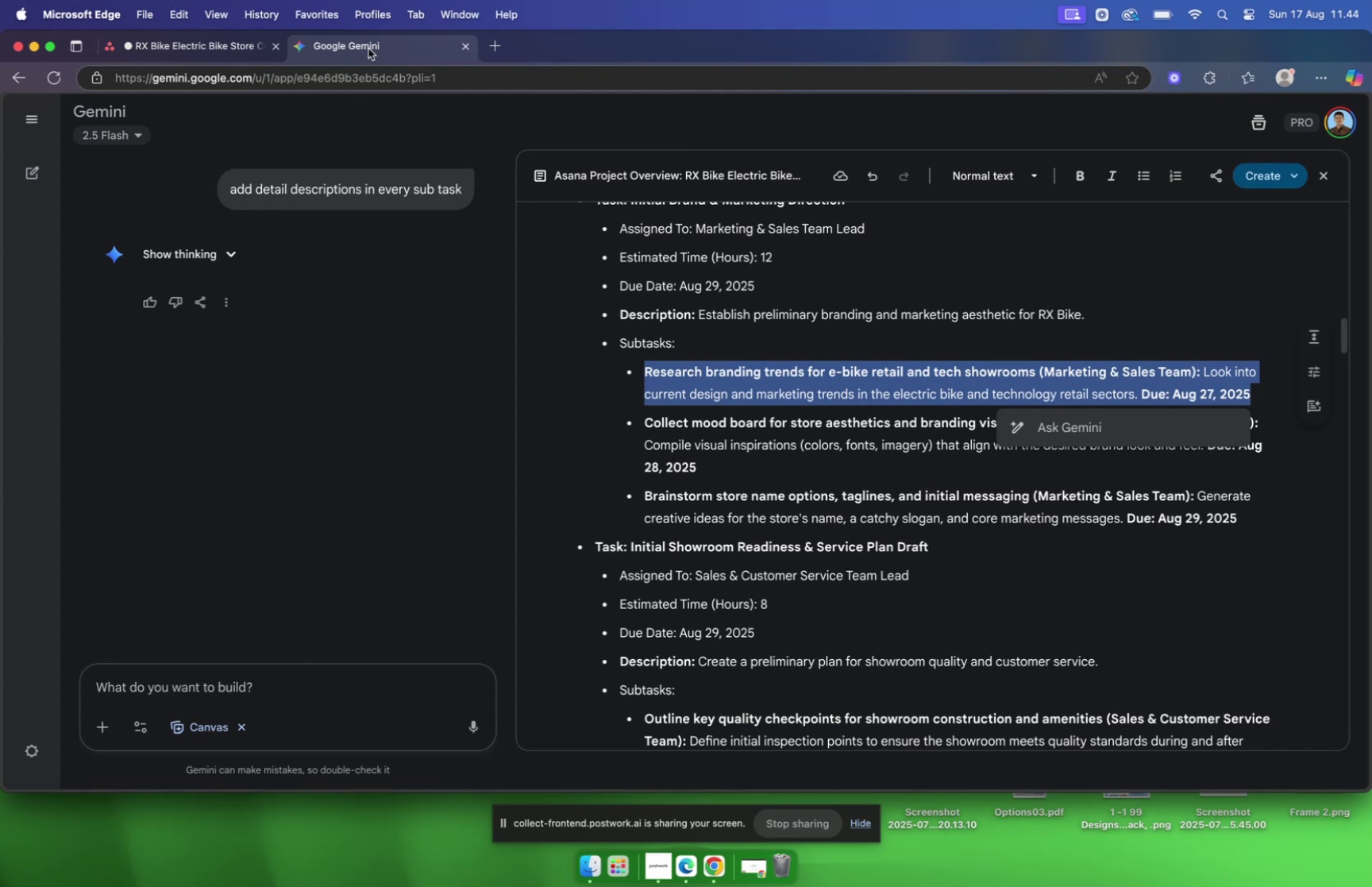 
left_click([1084, 361])
 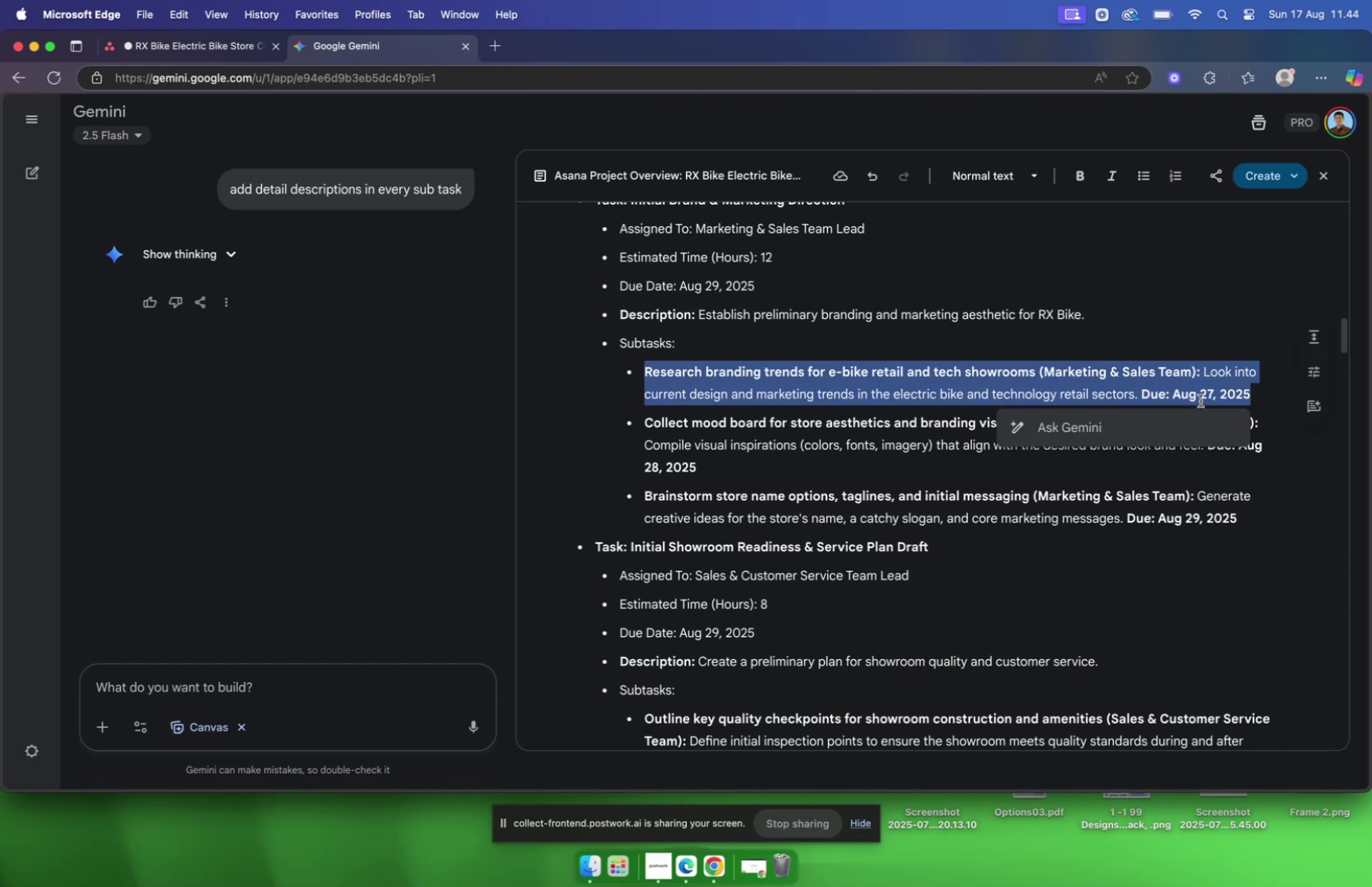 
wait(11.62)
 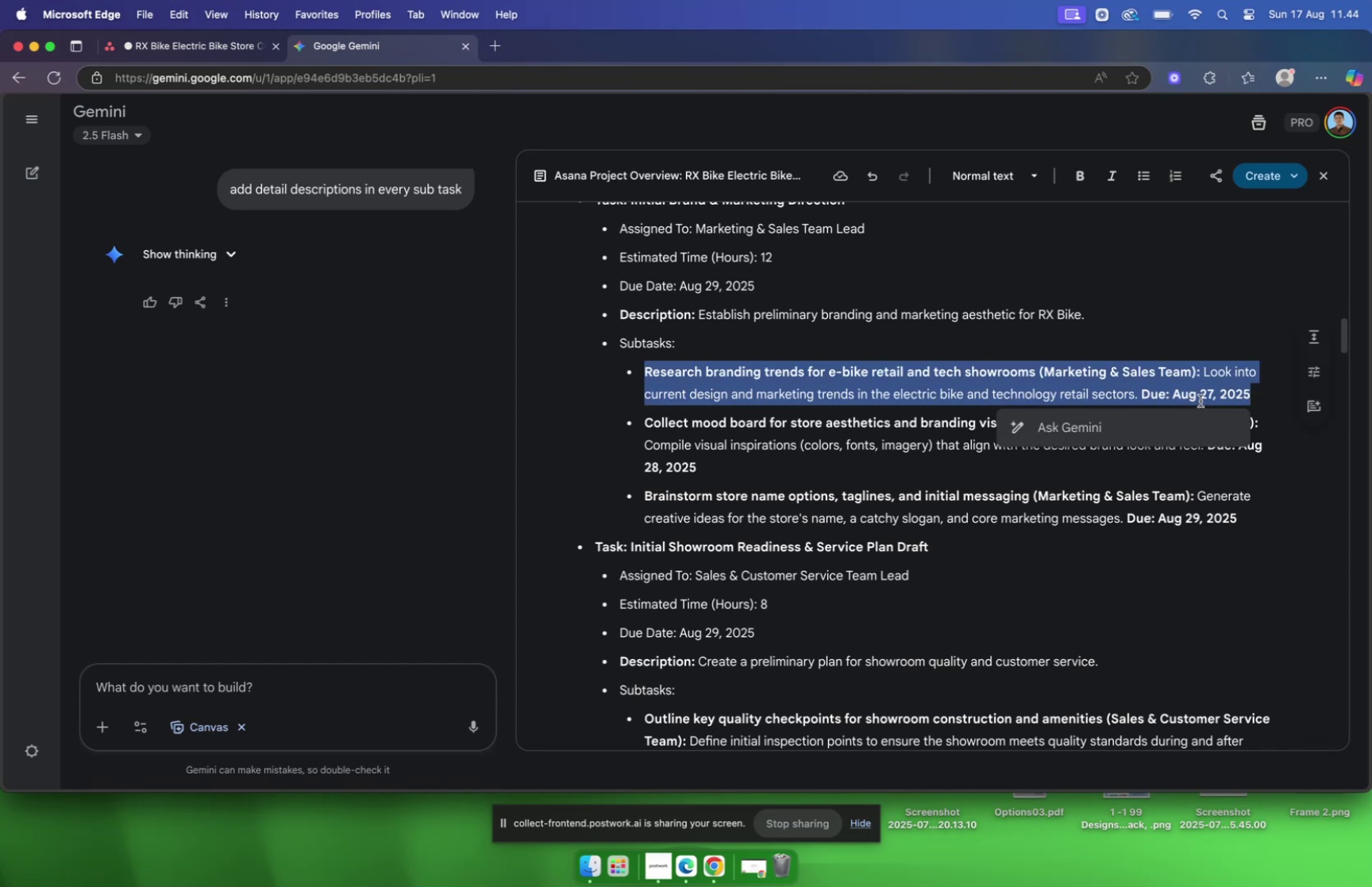 
left_click([172, 52])
 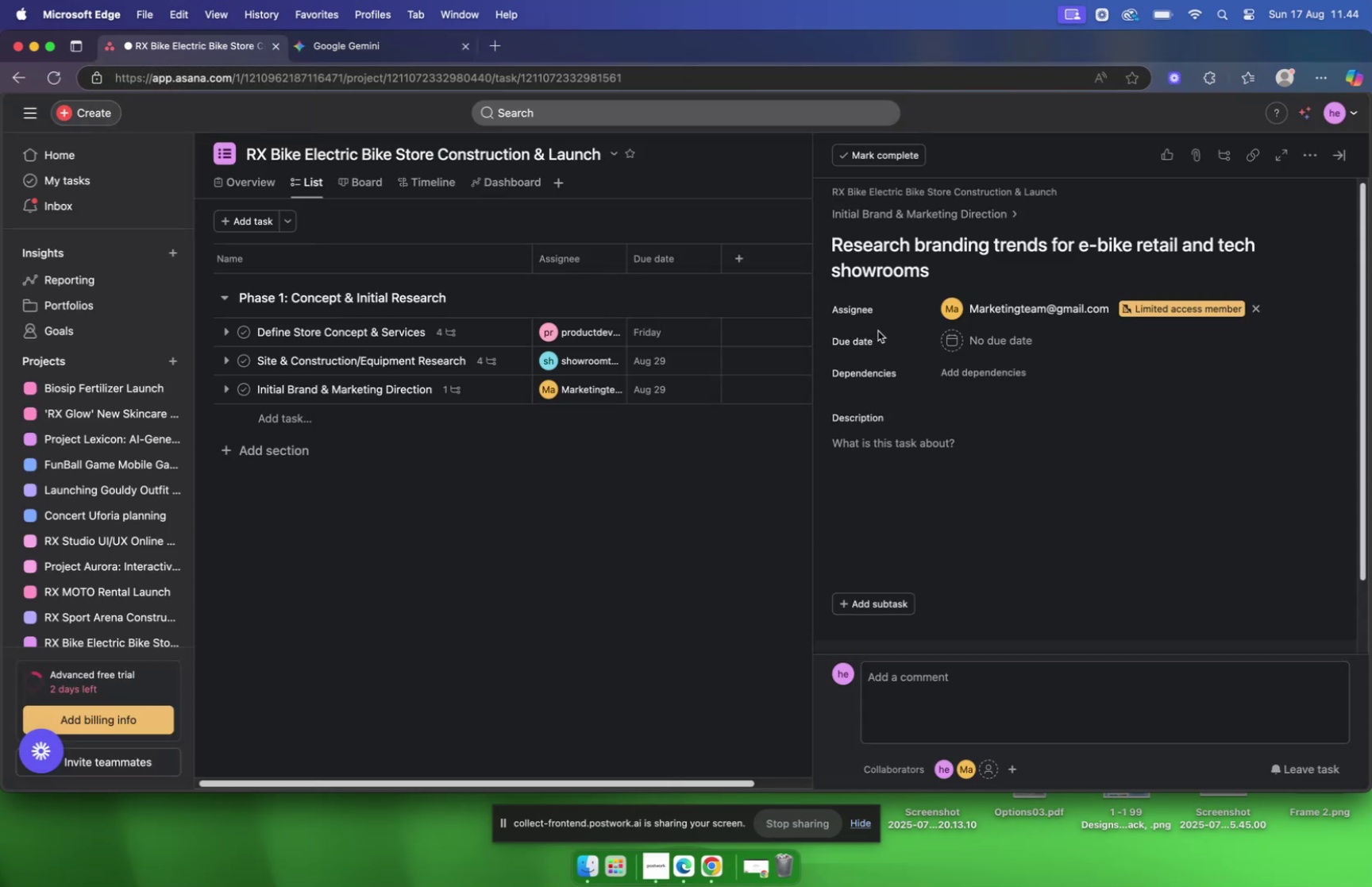 
mouse_move([965, 359])
 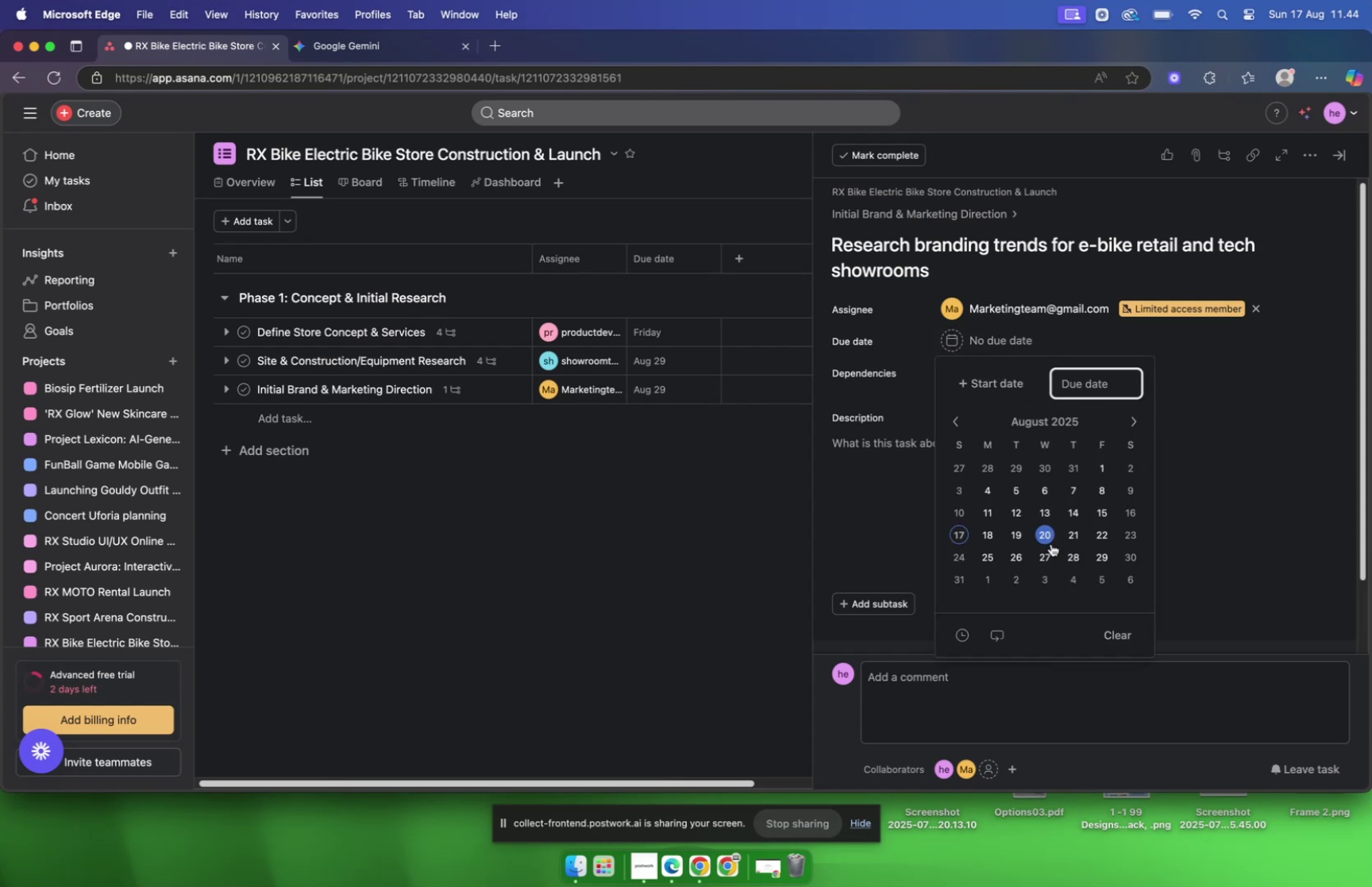 
left_click([1048, 557])
 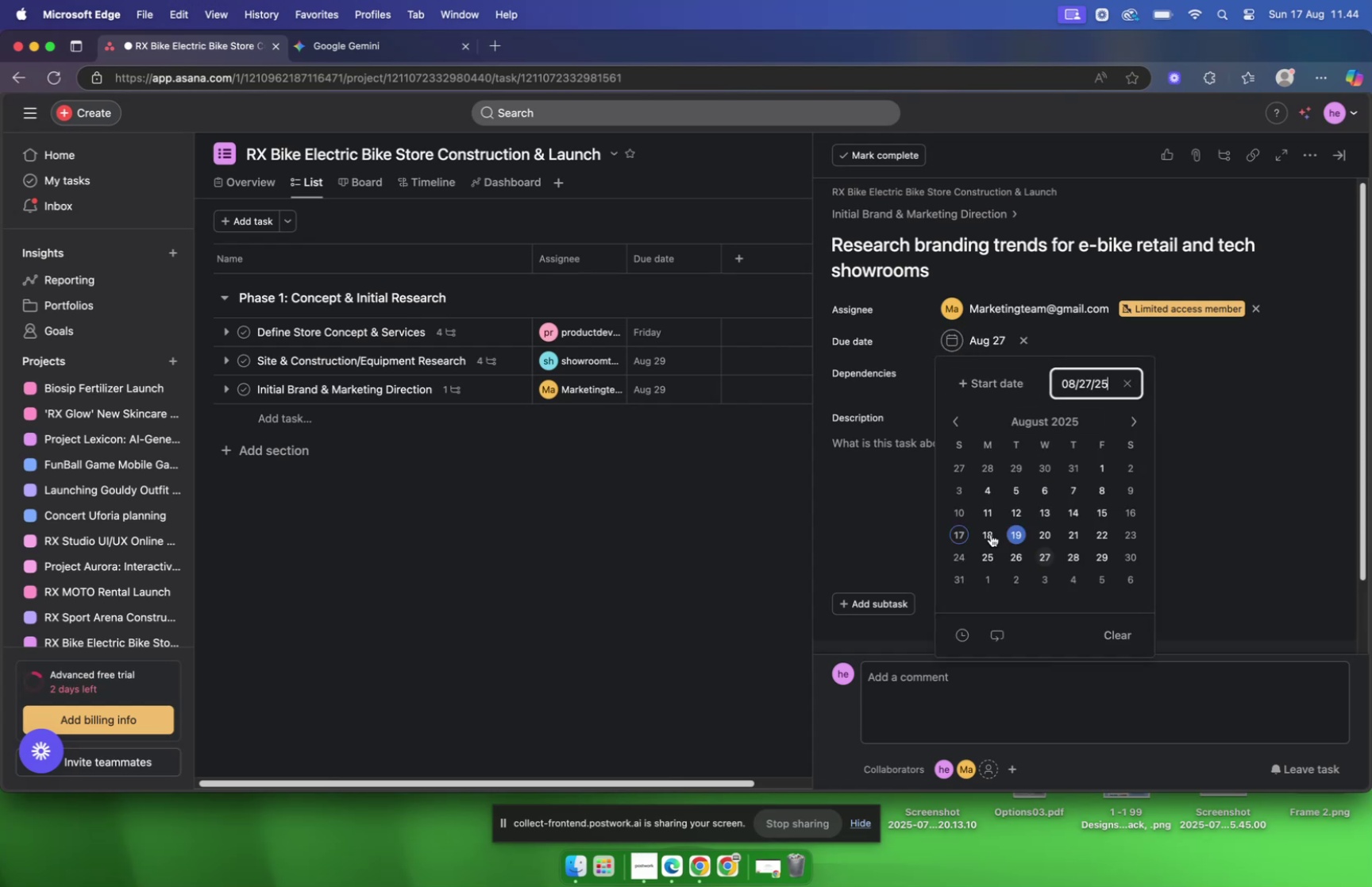 
mouse_move([884, 484])
 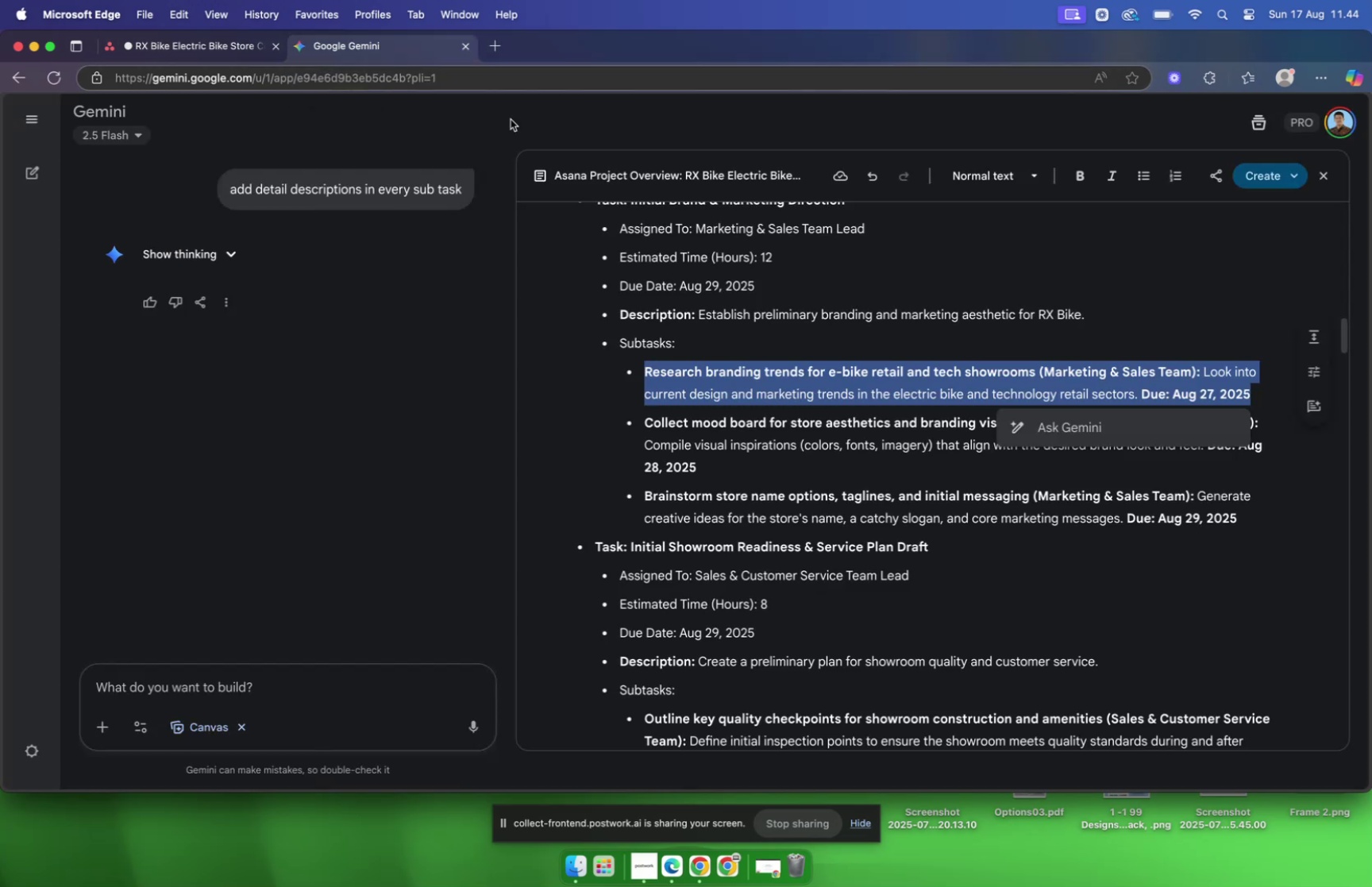 
wait(7.8)
 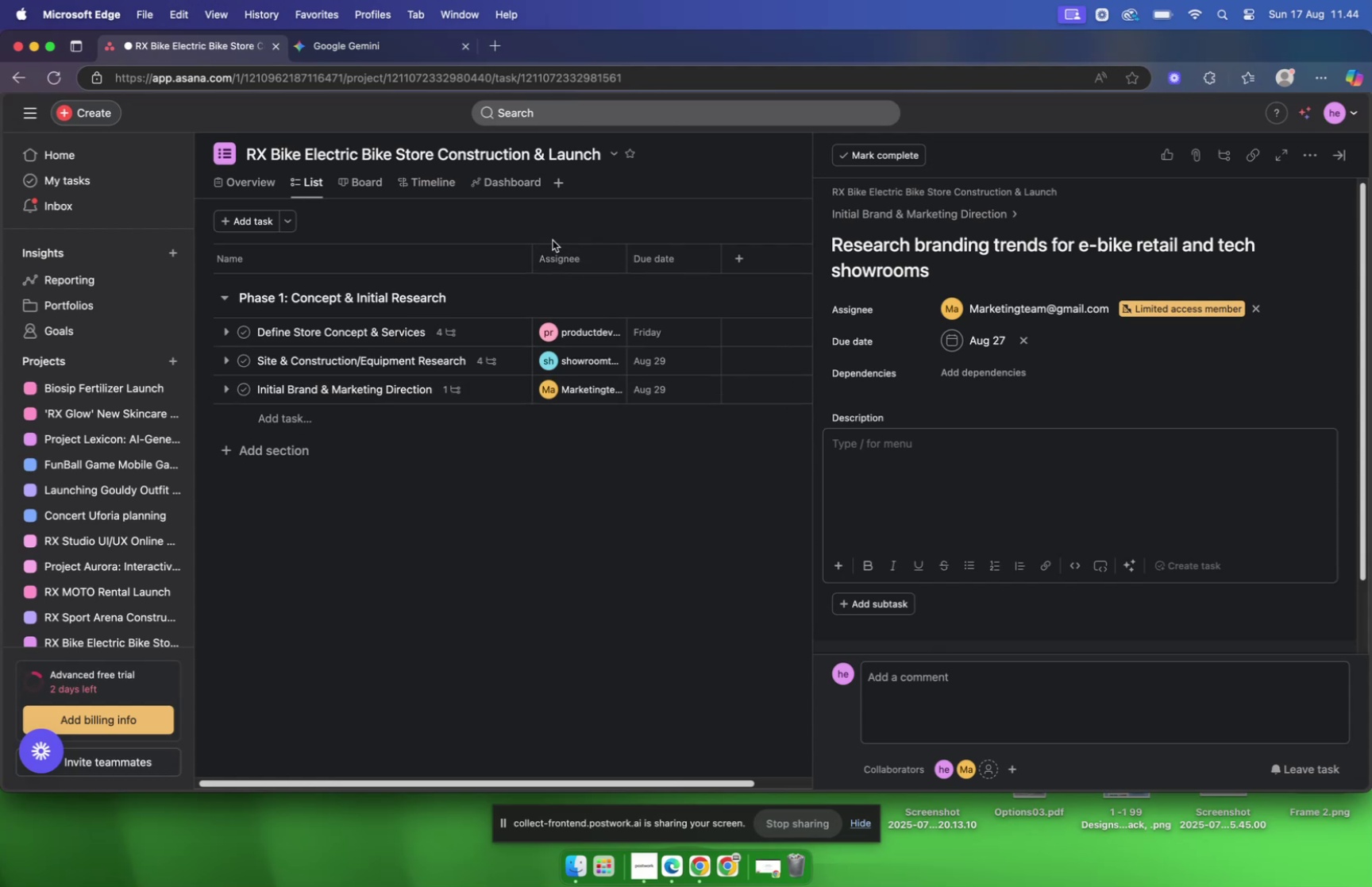 
left_click_drag(start_coordinate=[1139, 394], to_coordinate=[1205, 380])
 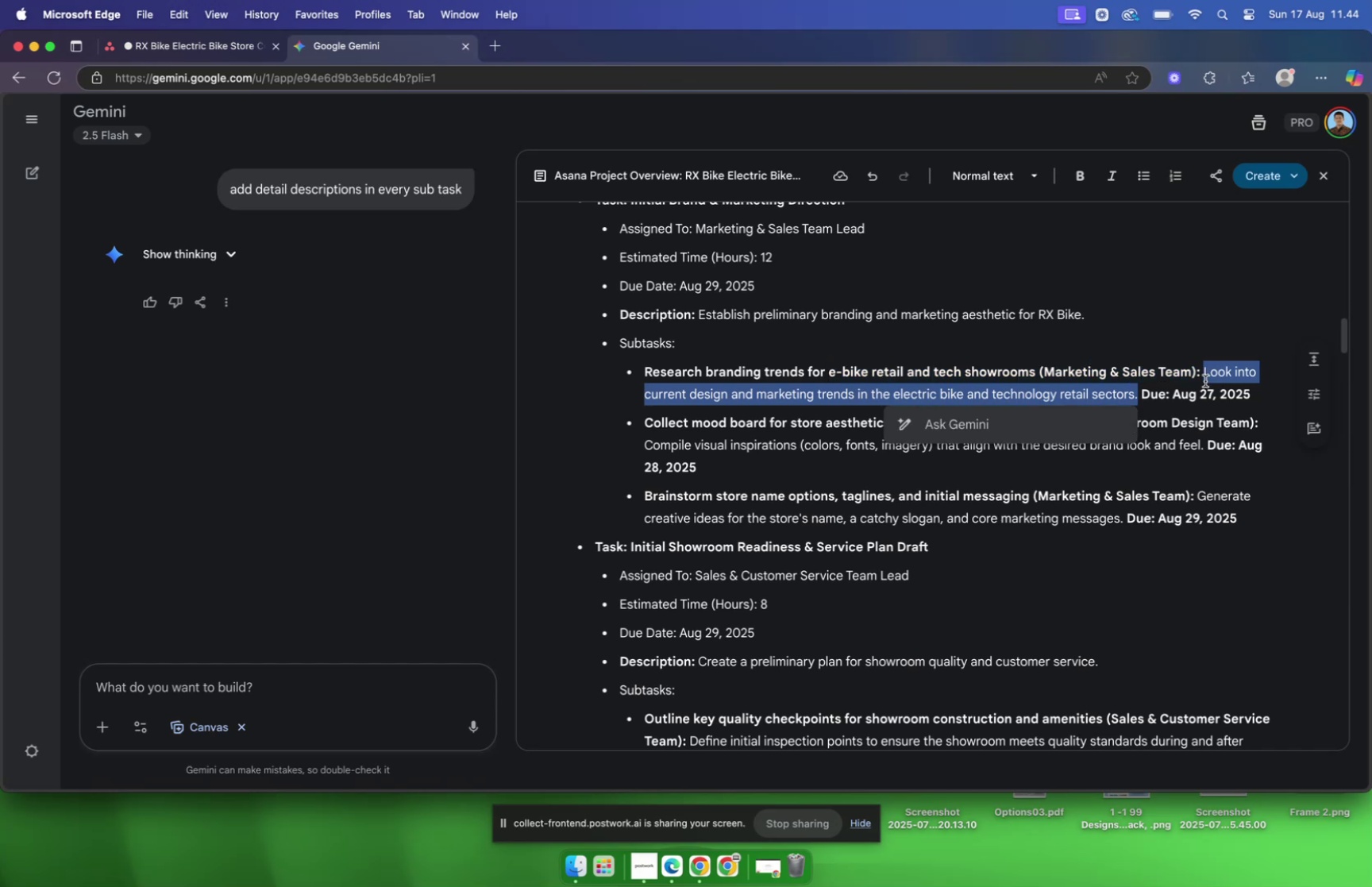 
key(Meta+C)
 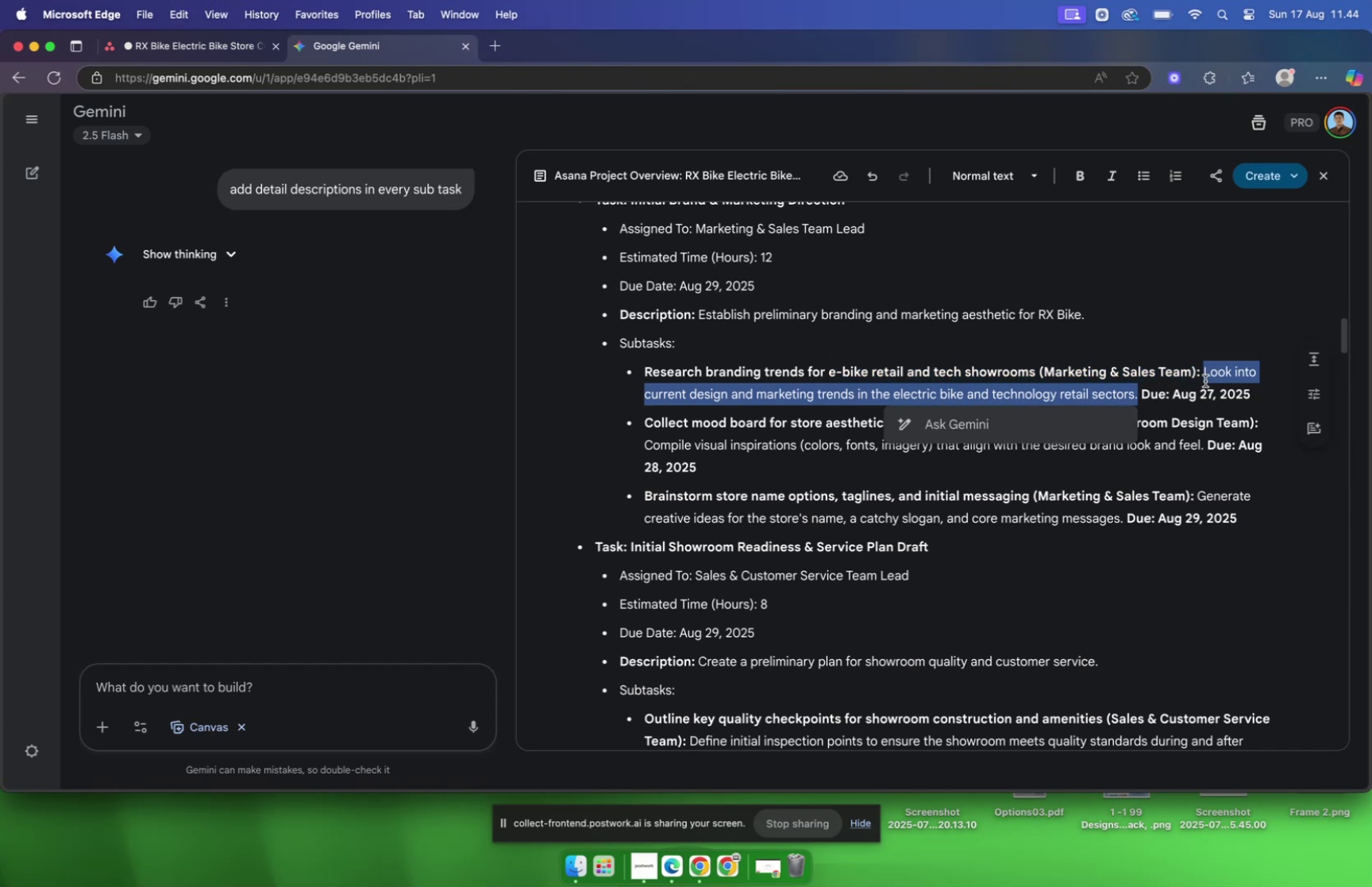 
key(Meta+C)
 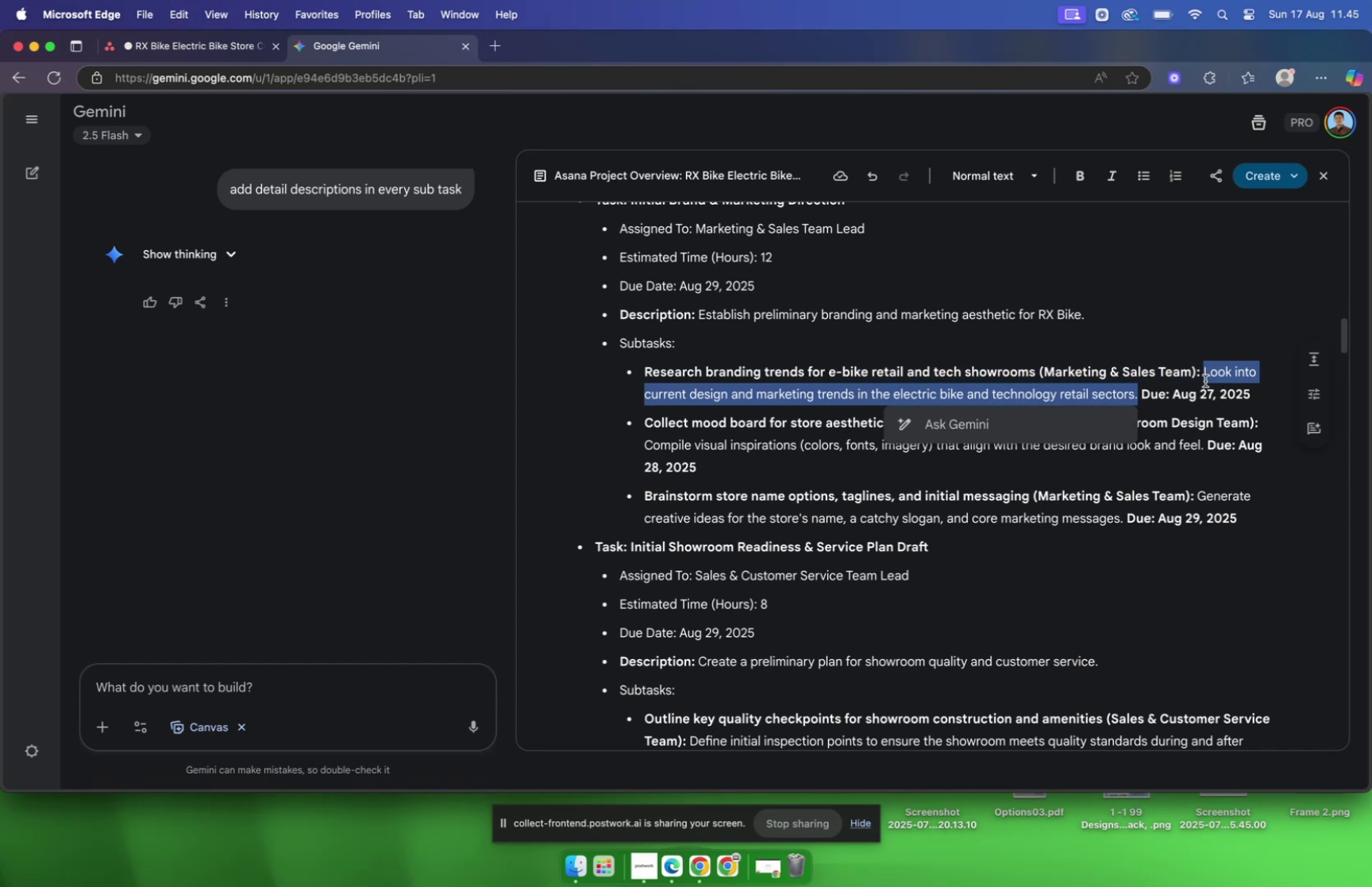 
key(Meta+C)
 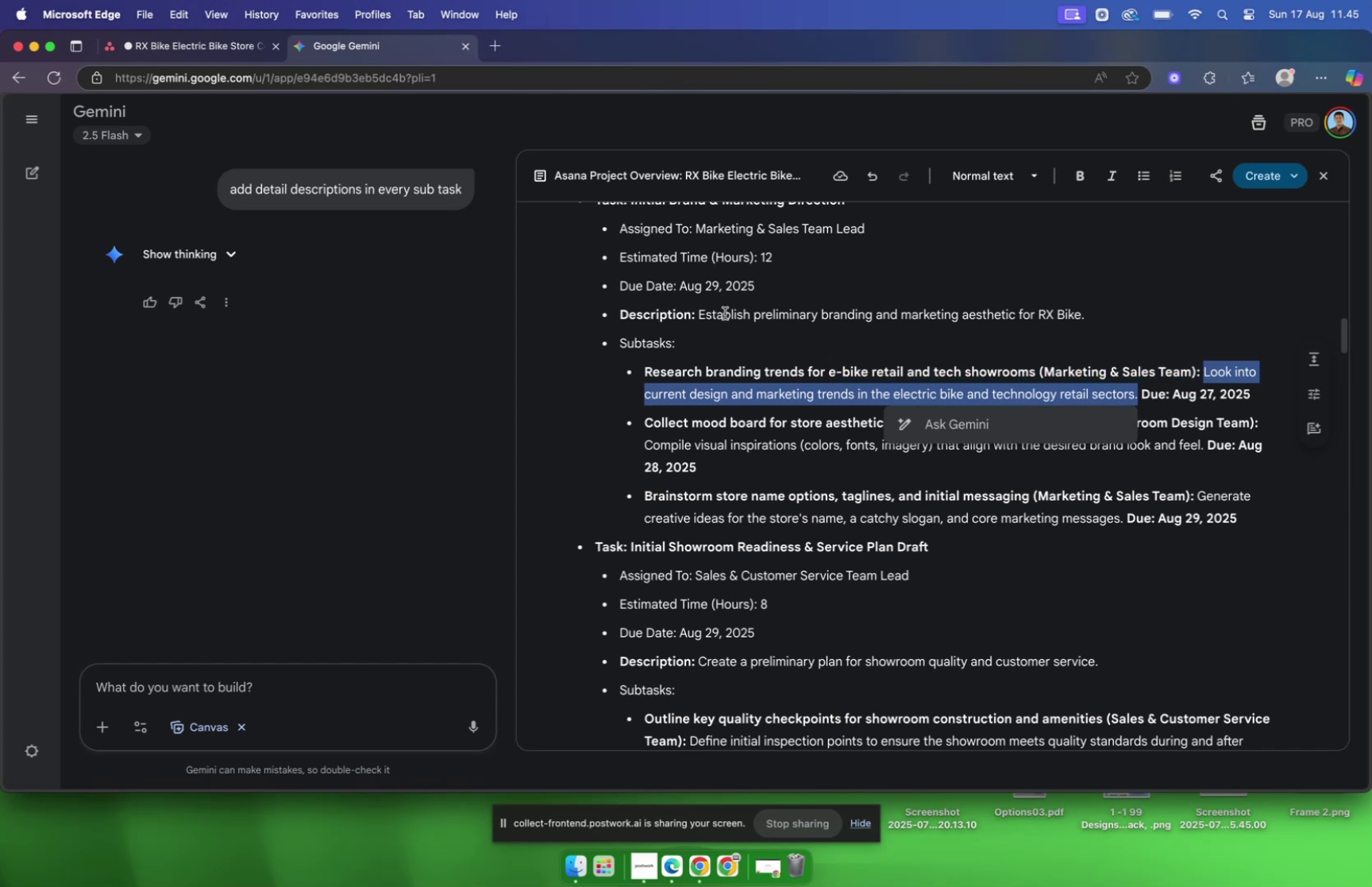 
wait(8.87)
 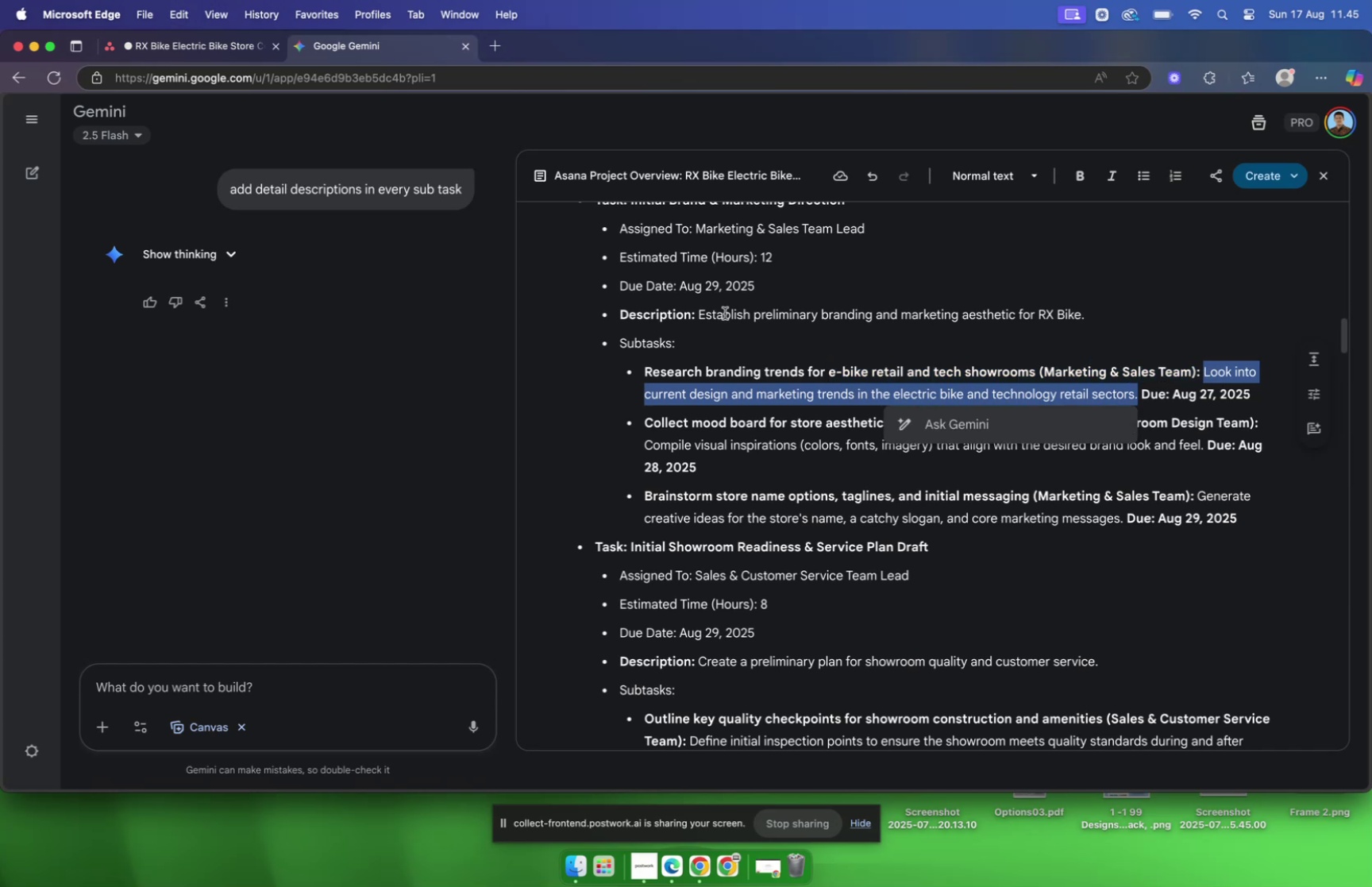 
key(Meta+V)
 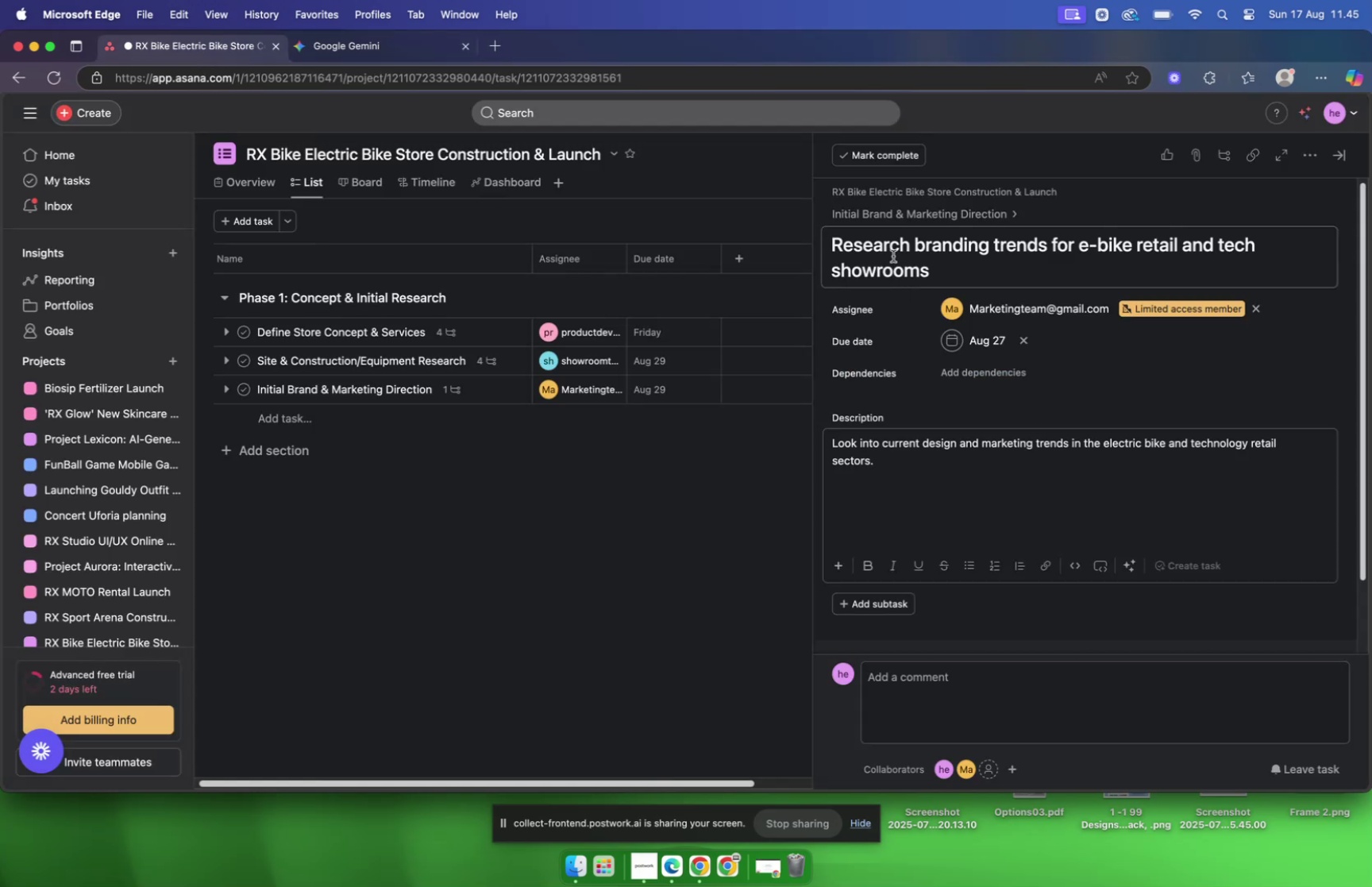 
wait(6.61)
 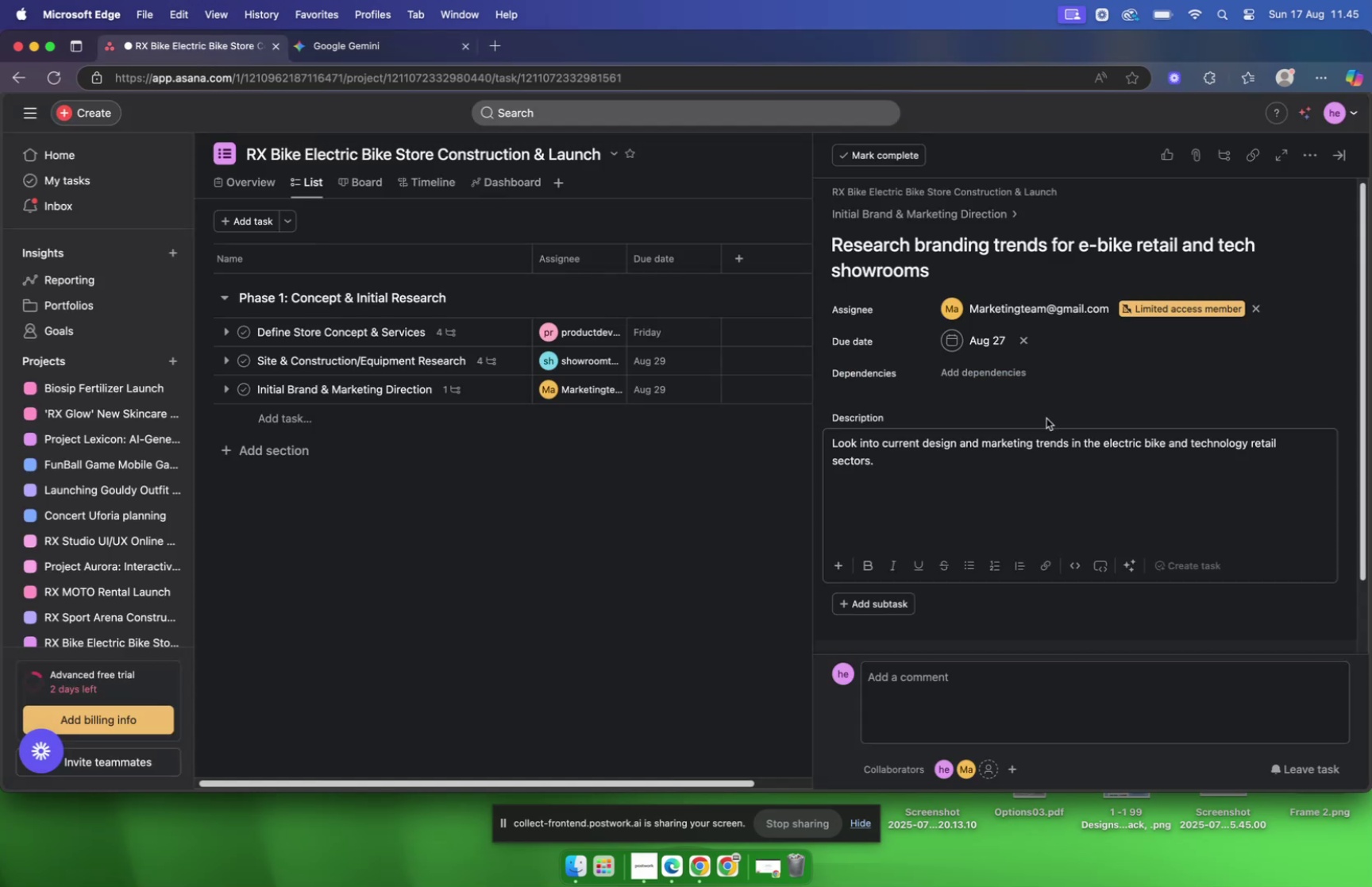 
left_click([891, 219])
 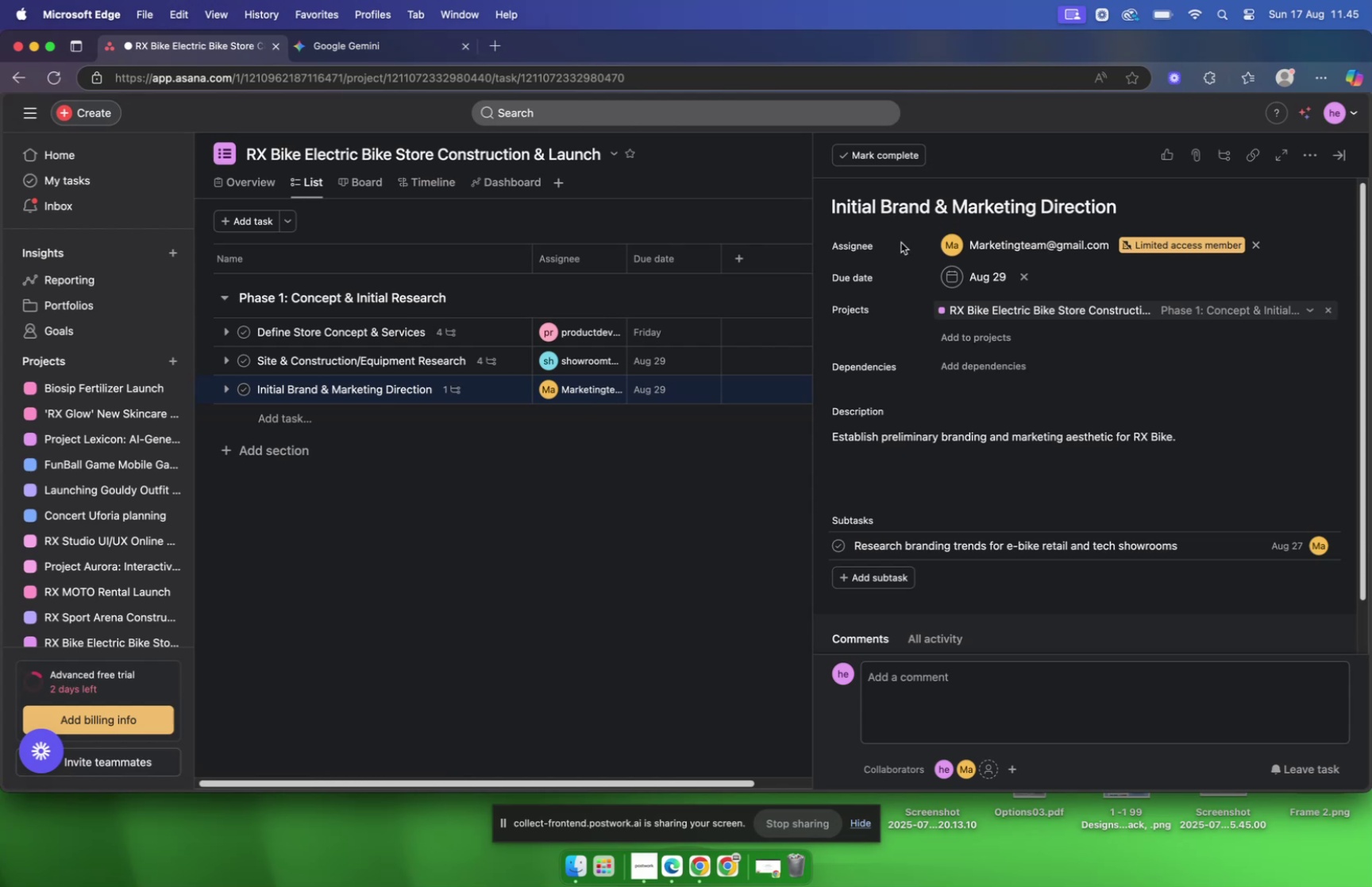 
scroll: coordinate [941, 316], scroll_direction: down, amount: 6.0
 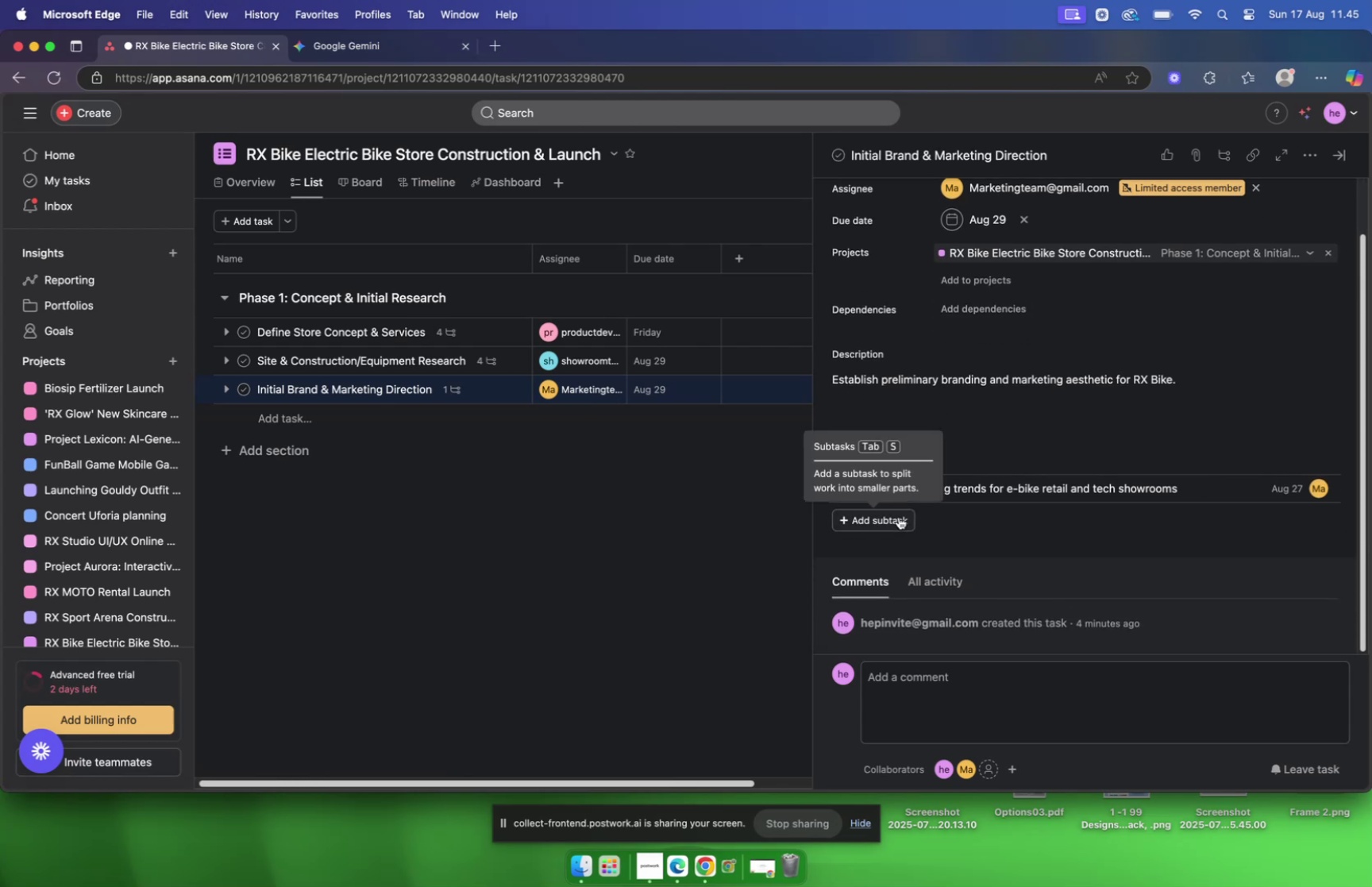 
left_click([899, 516])
 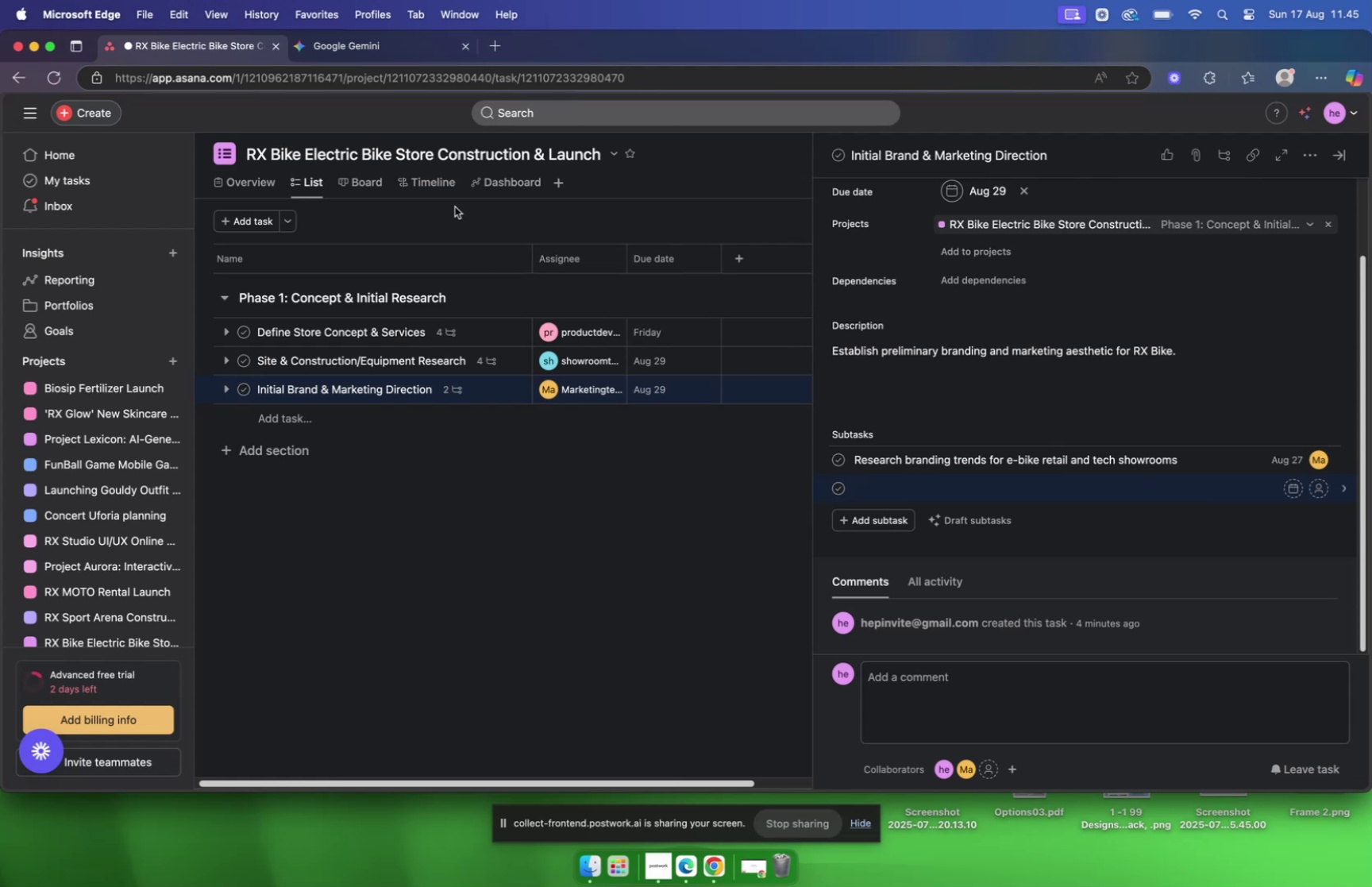 
wait(18.02)
 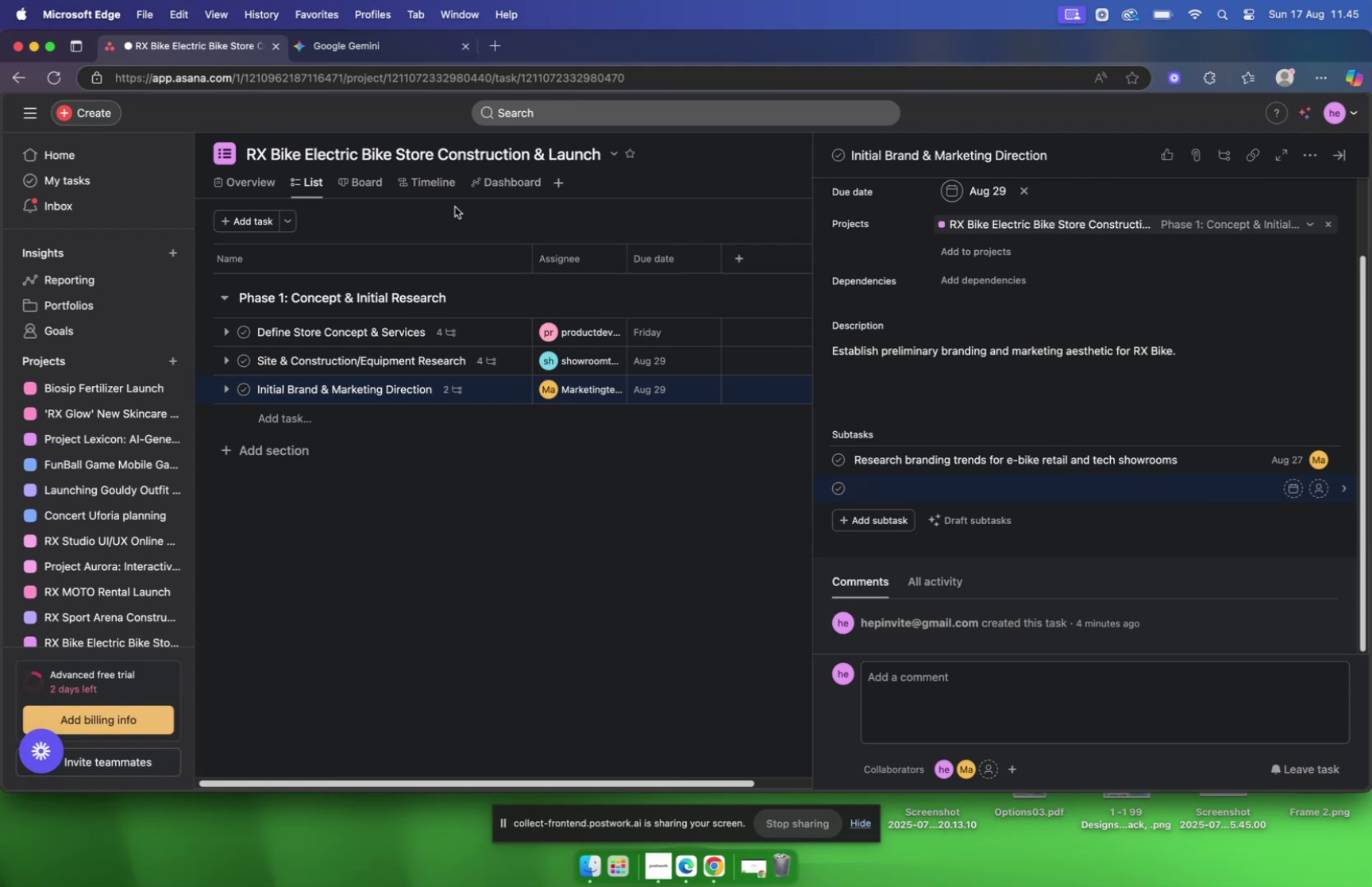 
left_click([349, 44])
 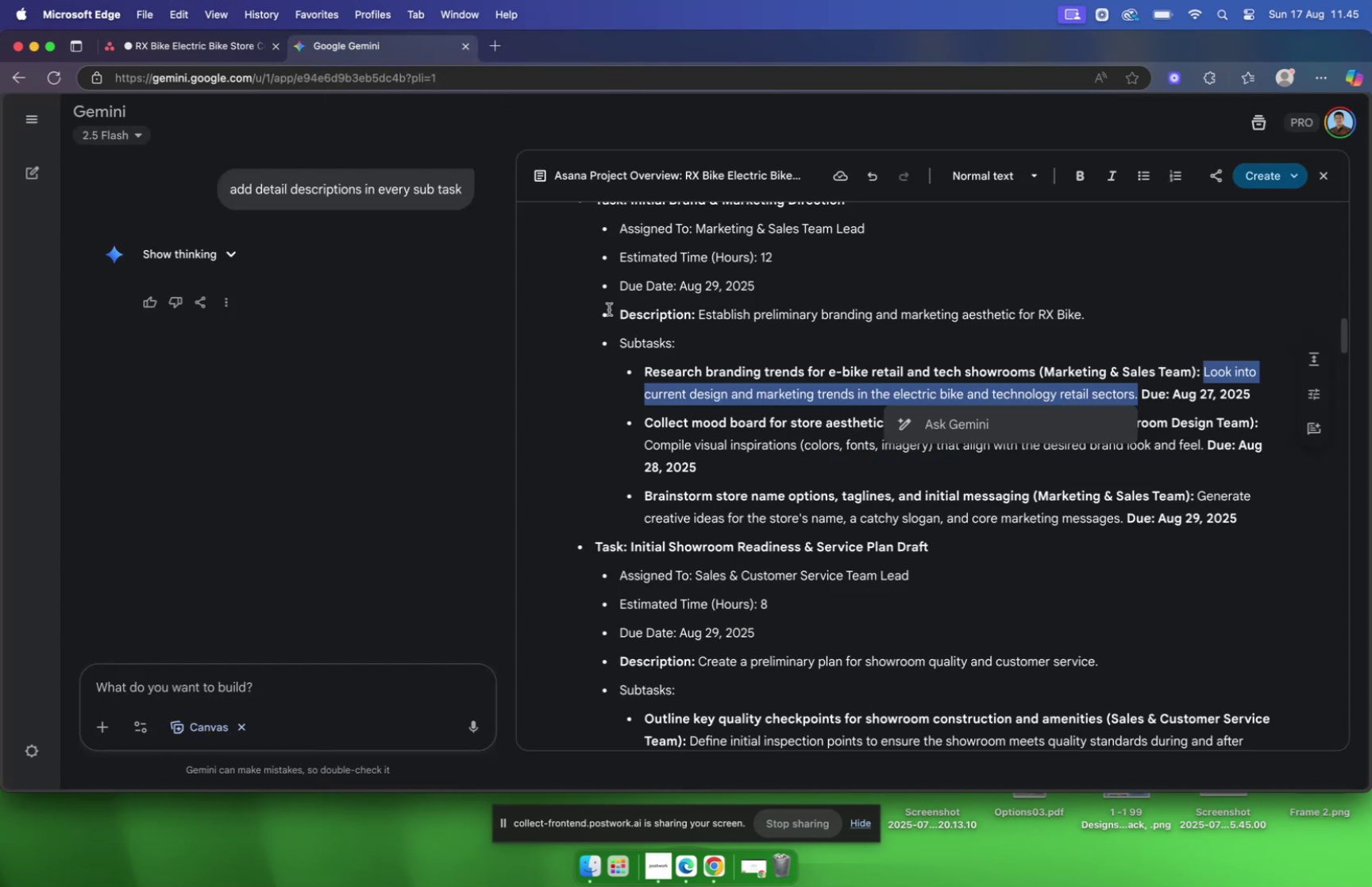 
mouse_move([825, 418])
 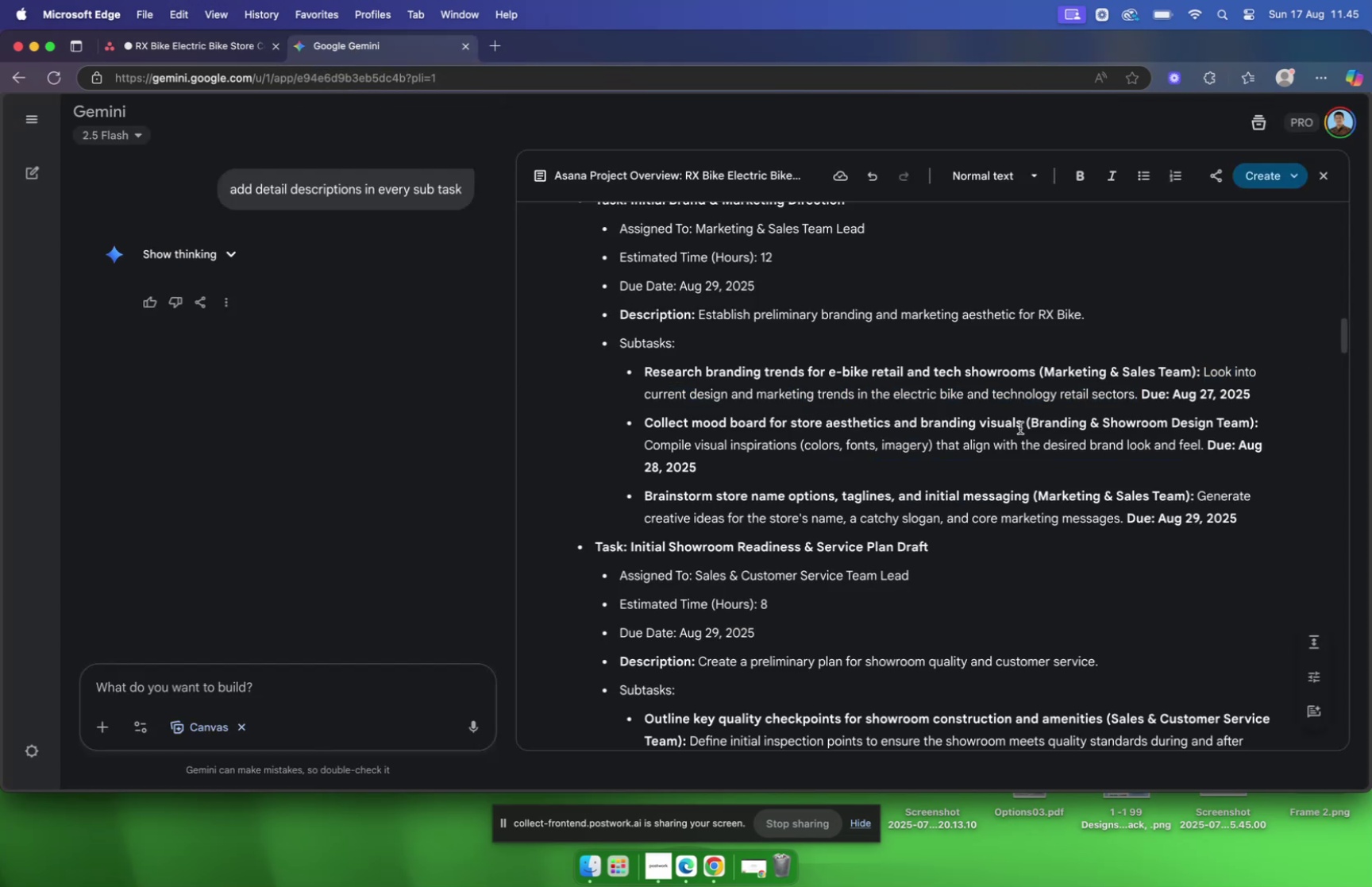 
left_click([1020, 426])
 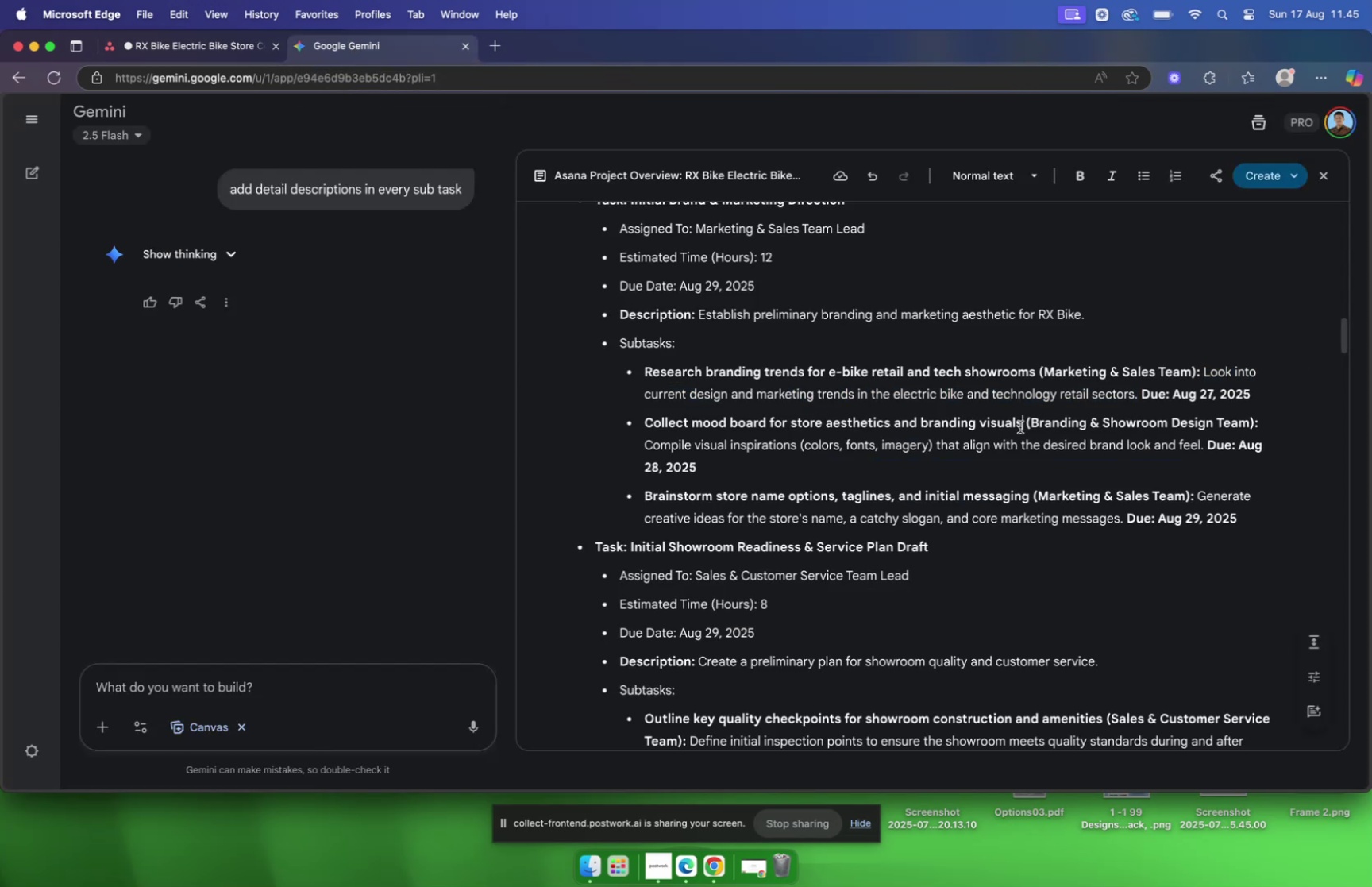 
left_click_drag(start_coordinate=[1020, 426], to_coordinate=[645, 411])
 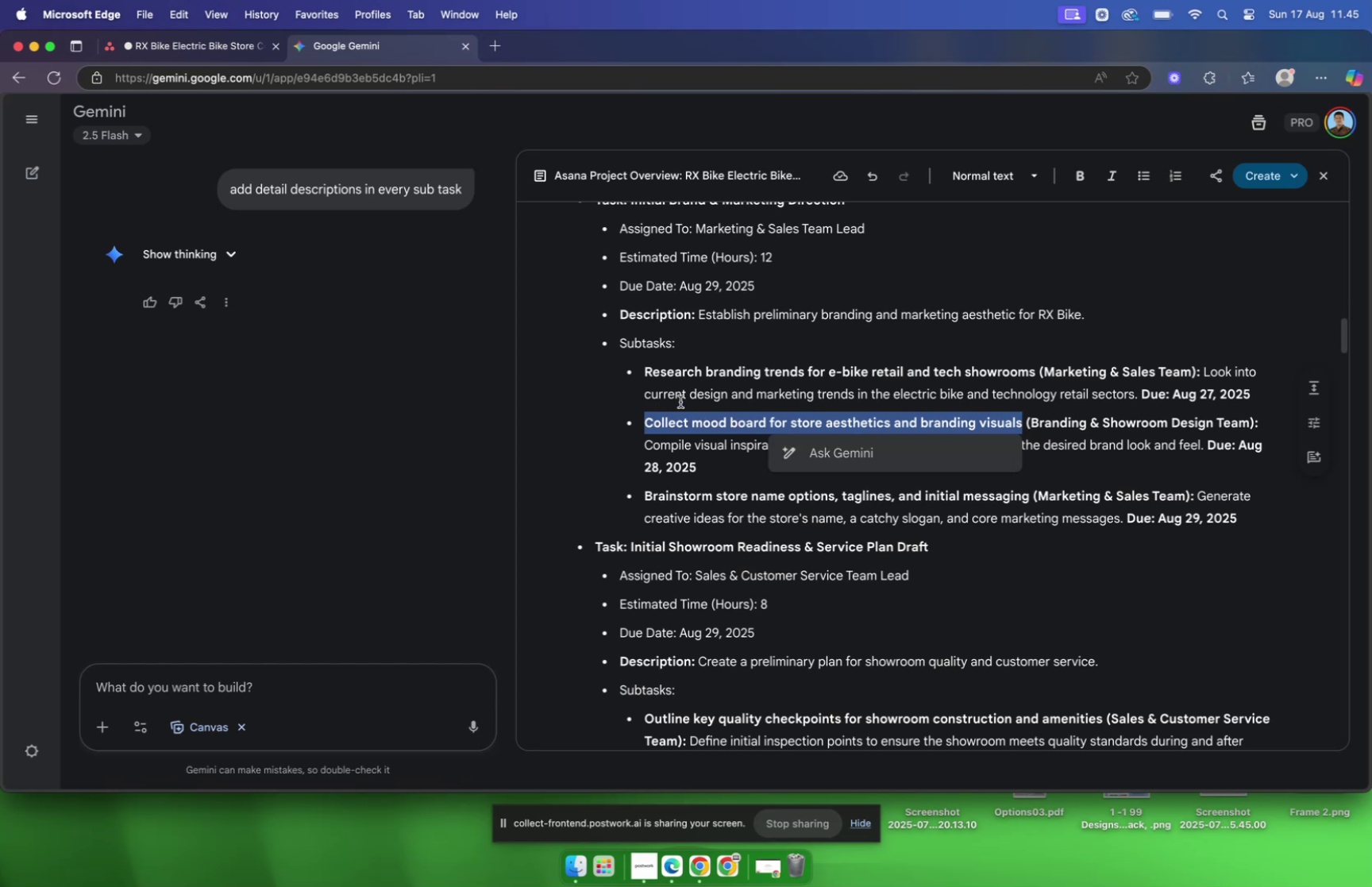 
key(Meta+C)
 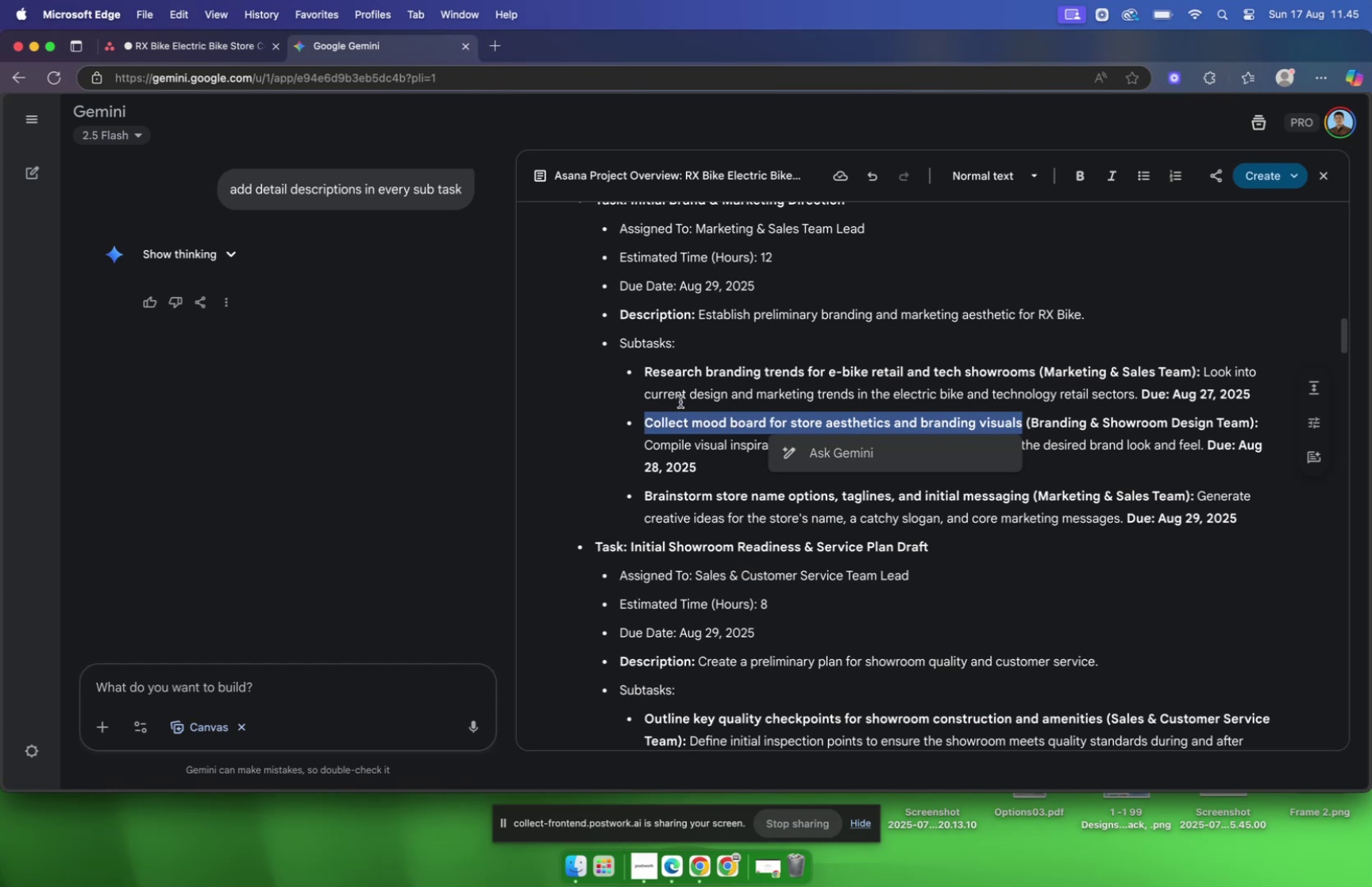 
key(Meta+C)
 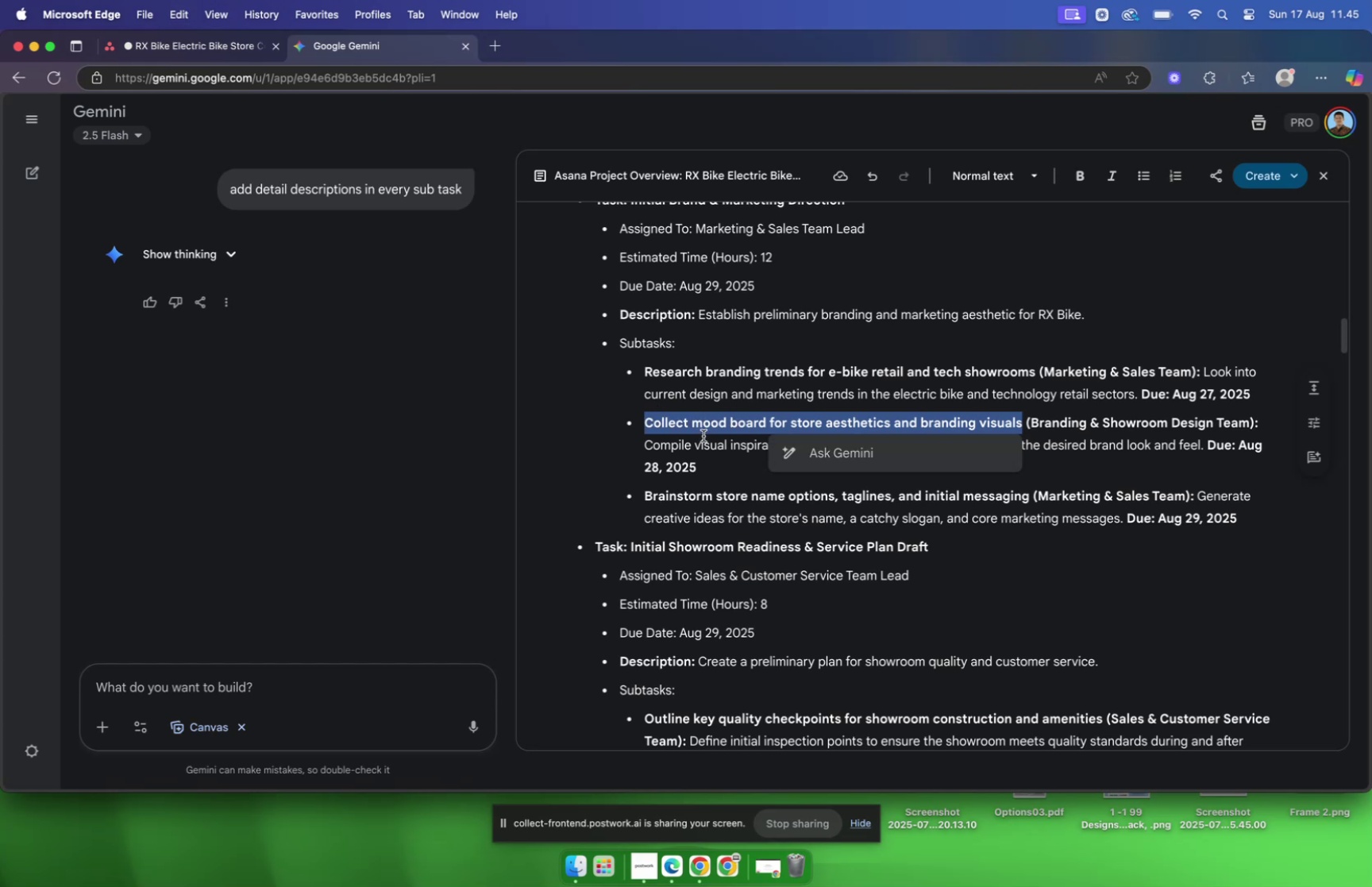 
double_click([693, 426])
 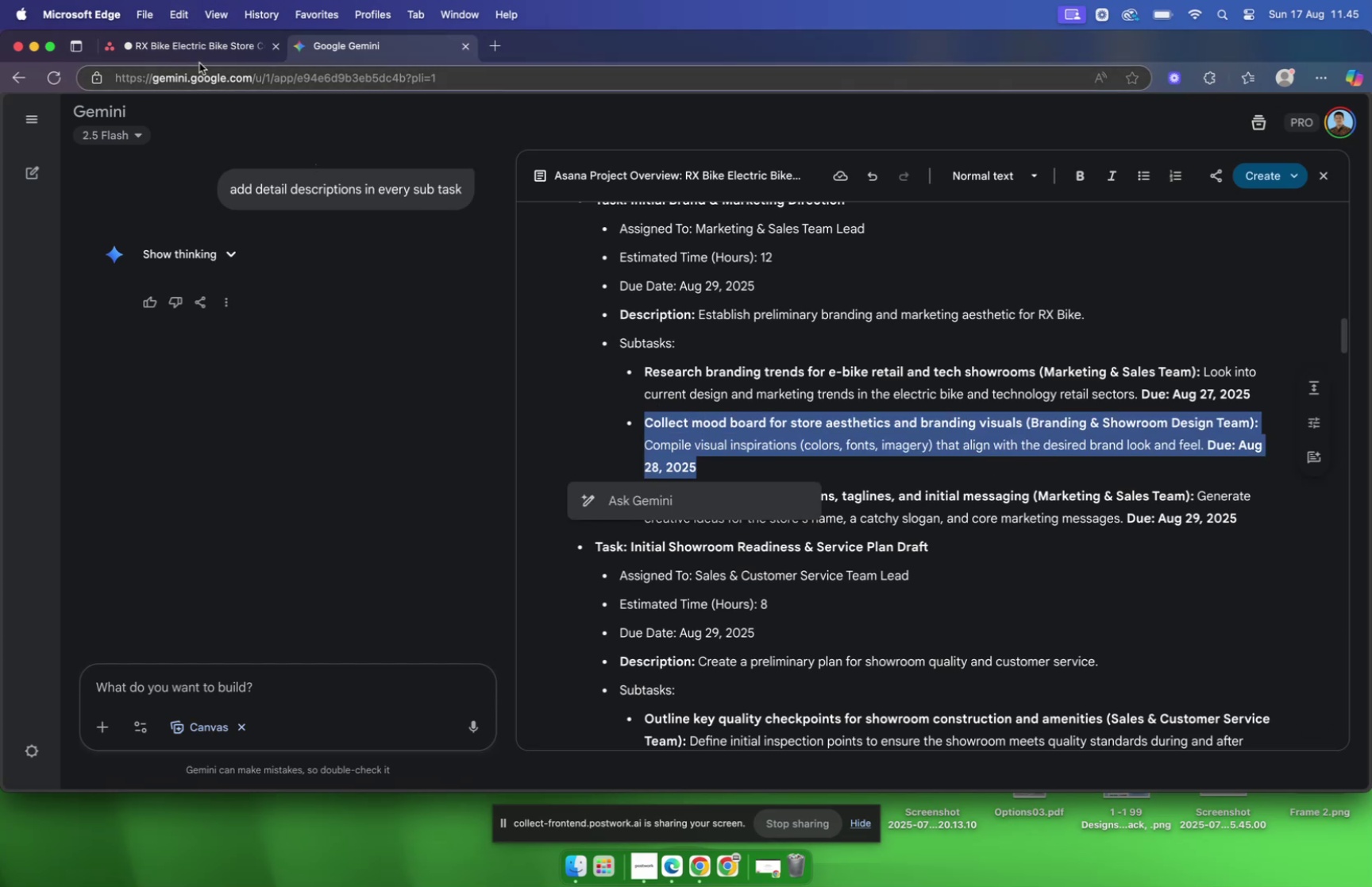 
left_click([194, 56])
 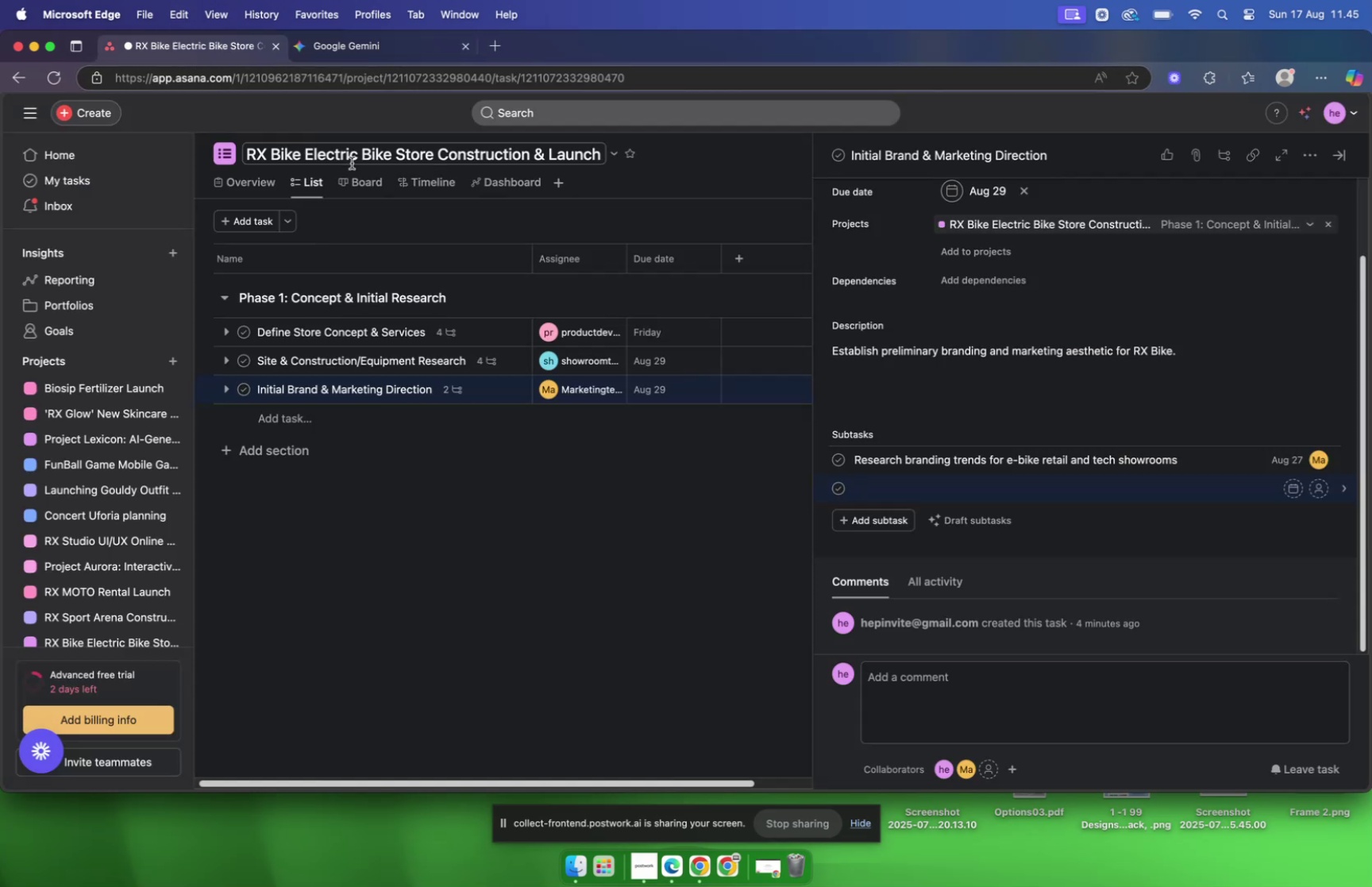 
key(Meta+V)
 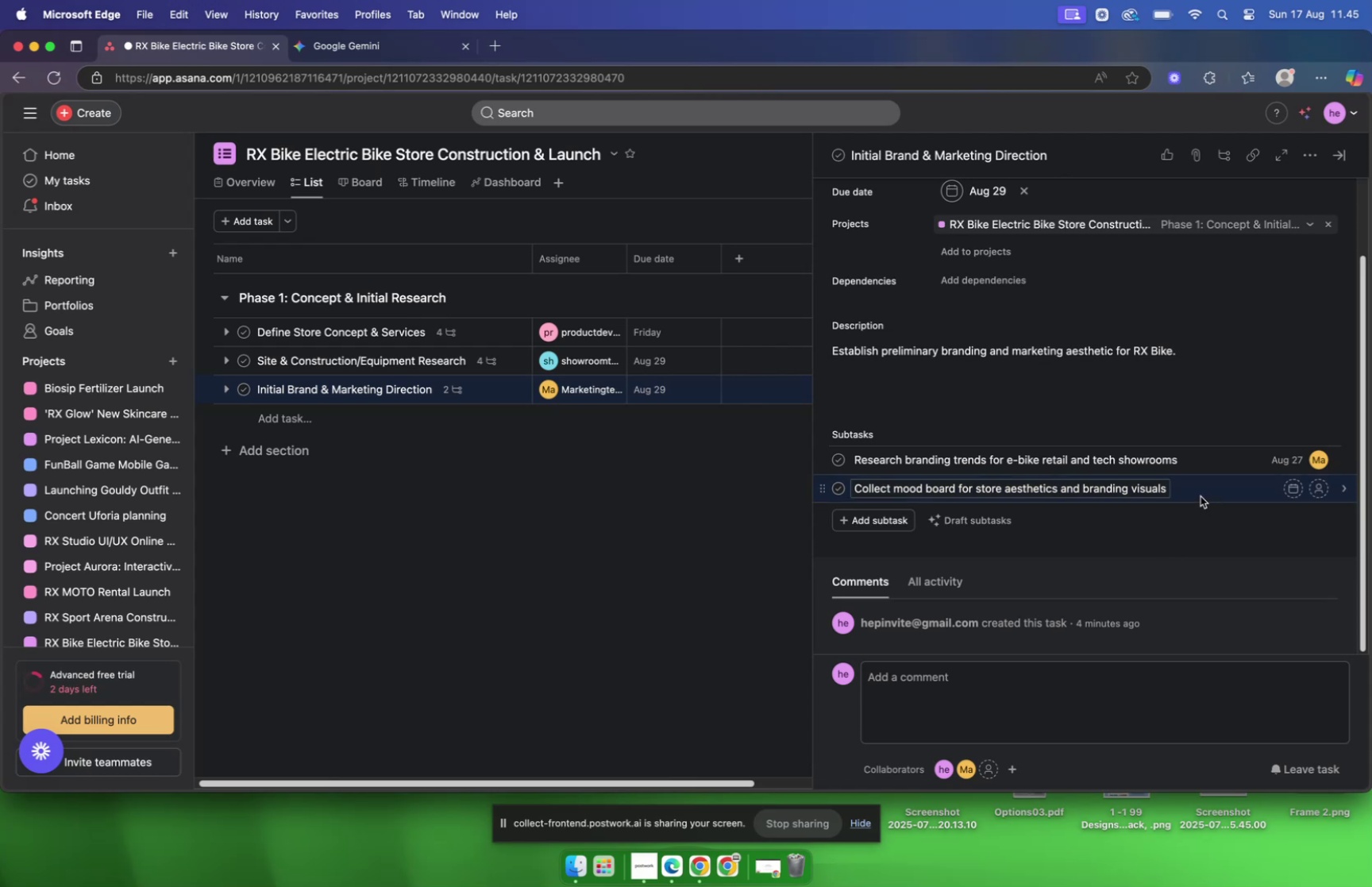 
left_click([1200, 496])
 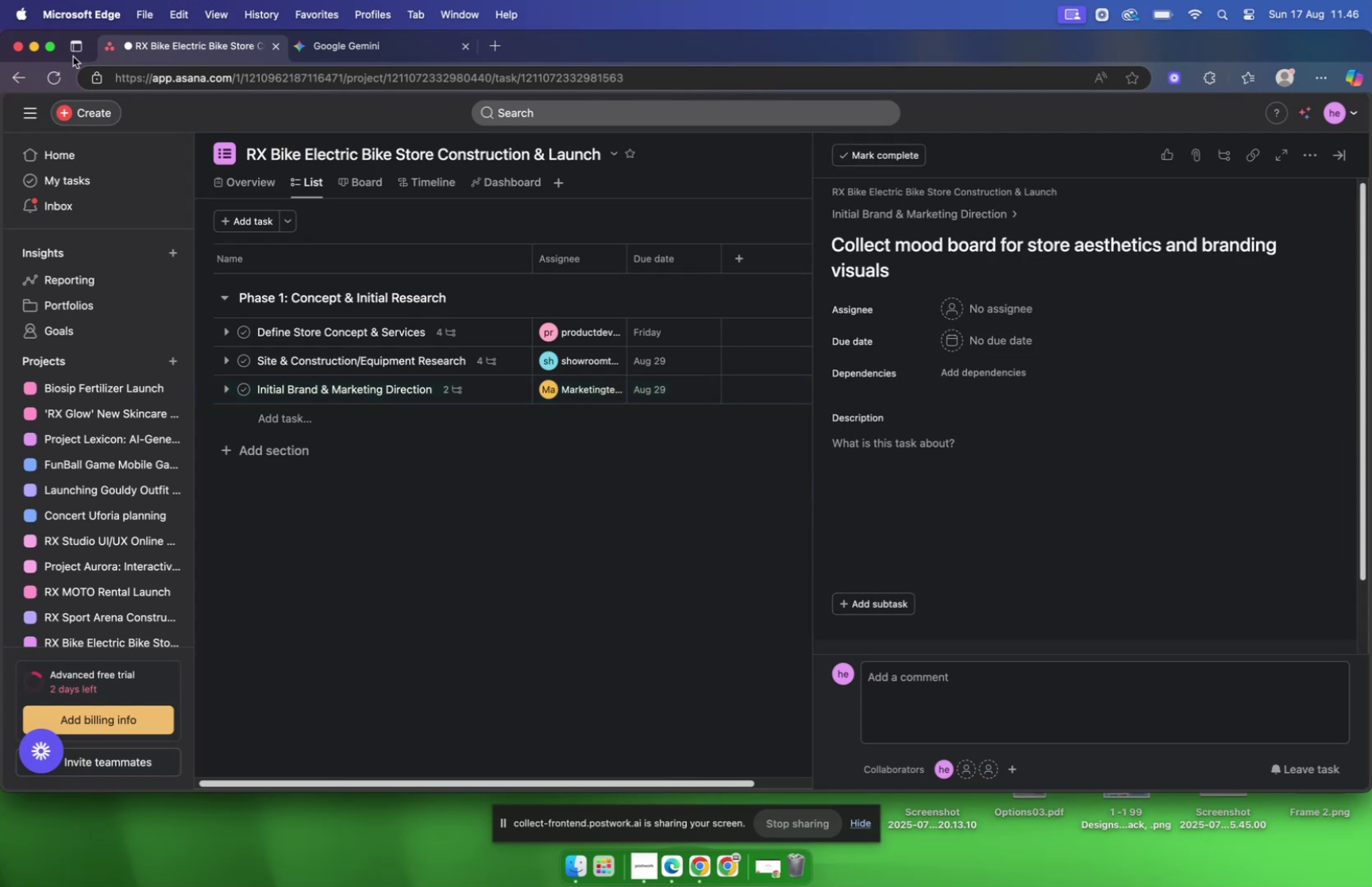 
wait(6.27)
 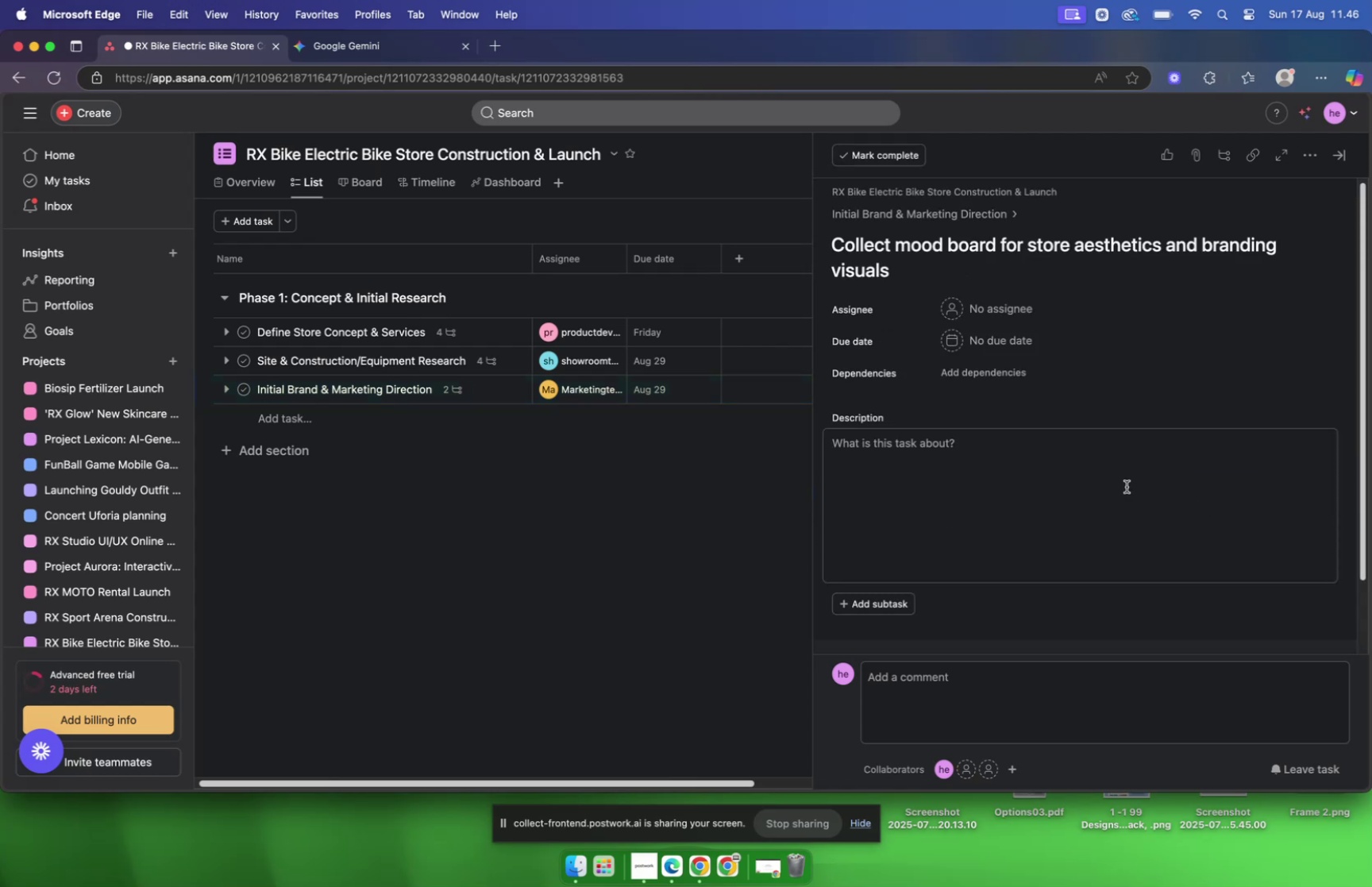 
left_click([359, 59])
 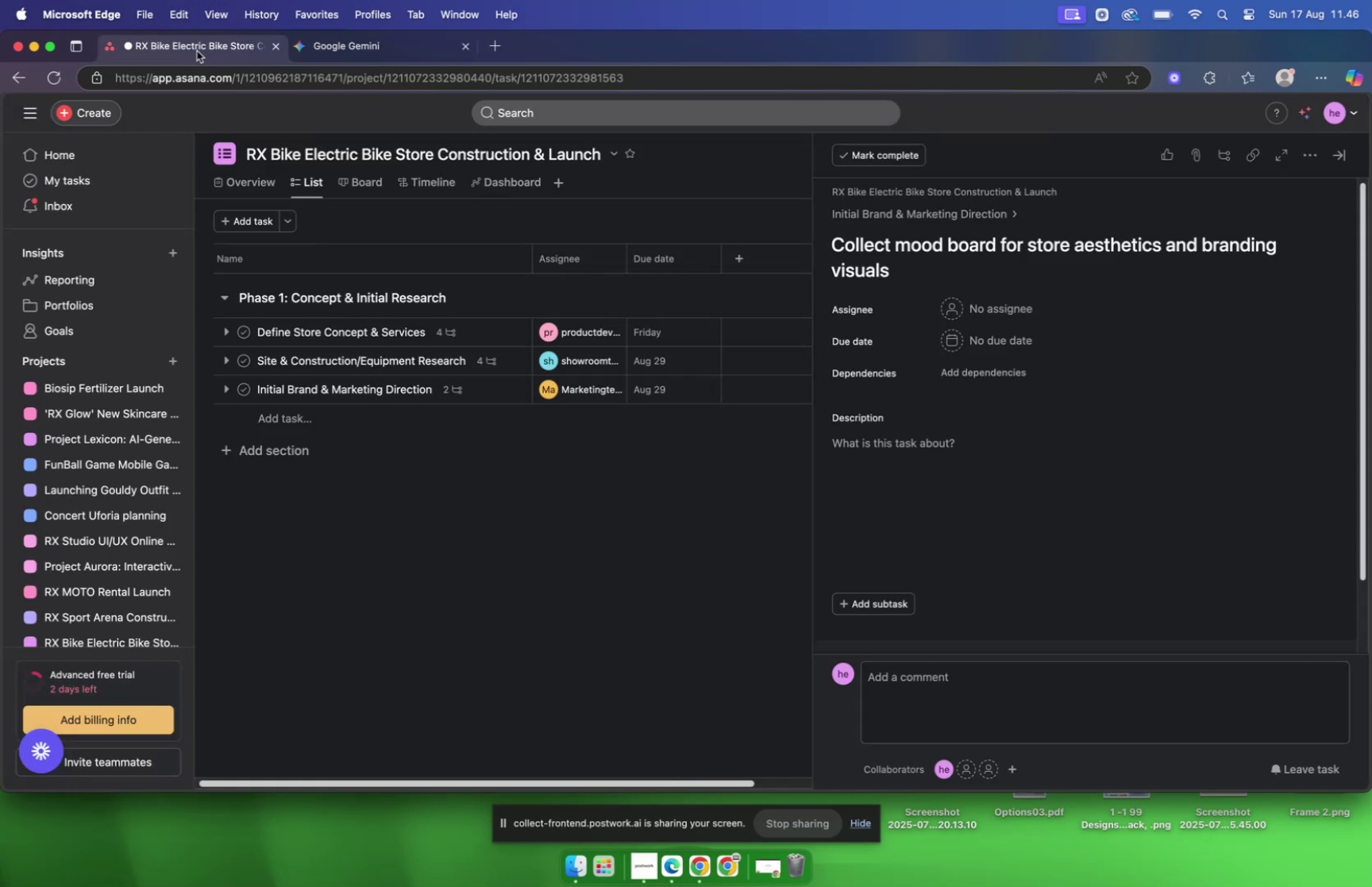 
wait(5.91)
 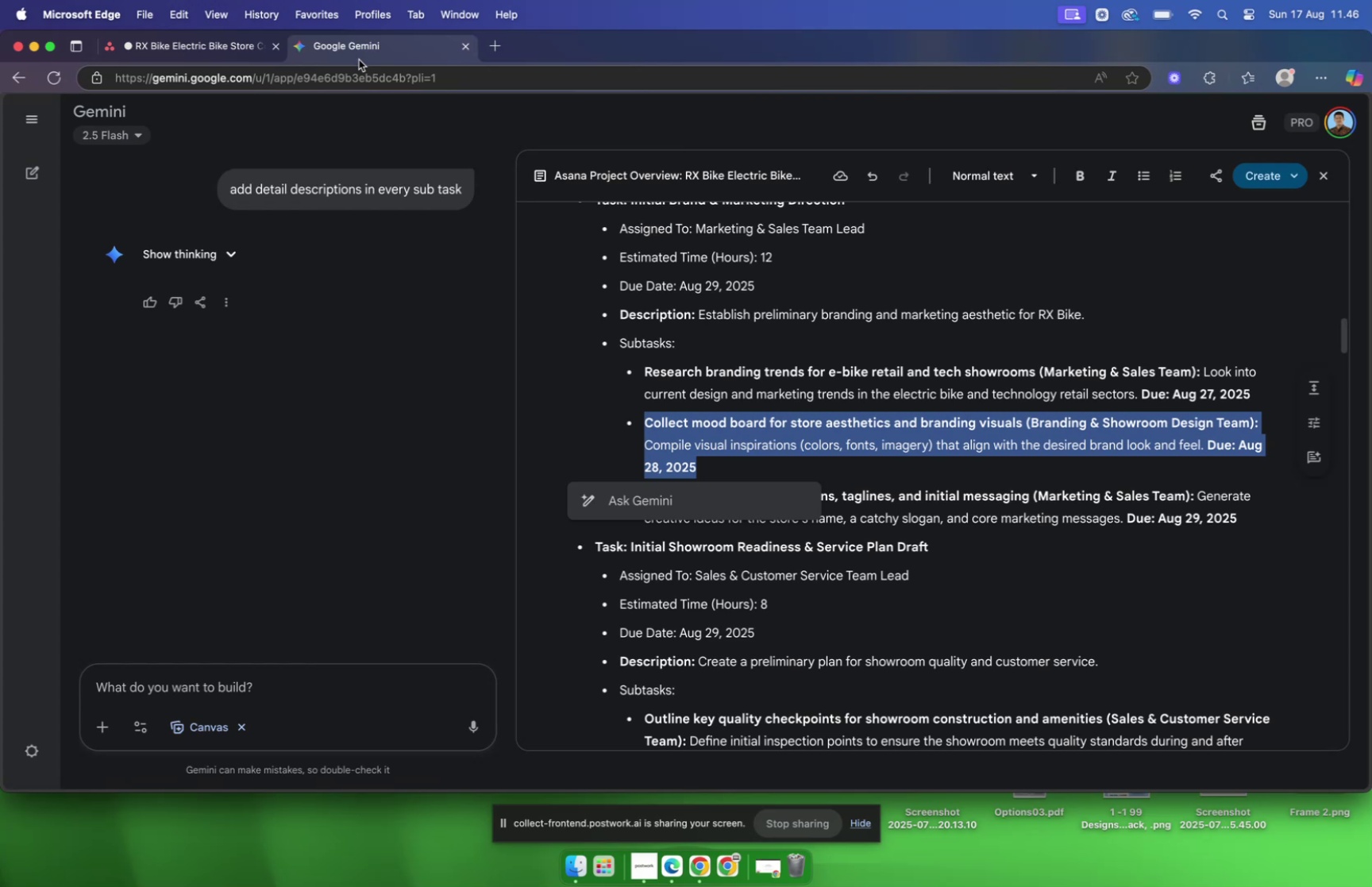 
left_click([1018, 300])
 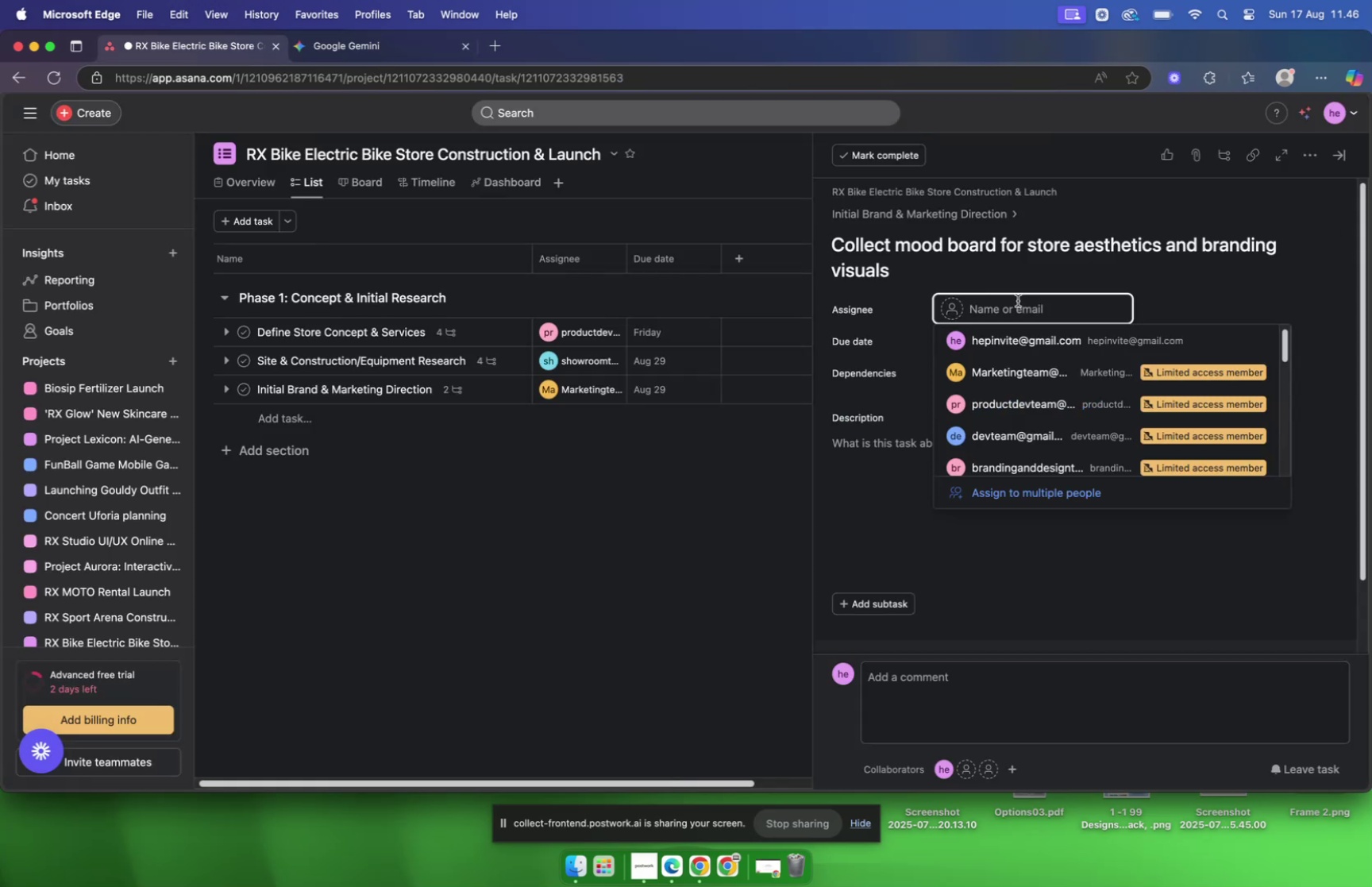 
type(ah)
key(Backspace)
key(Backspace)
type(showroom)
 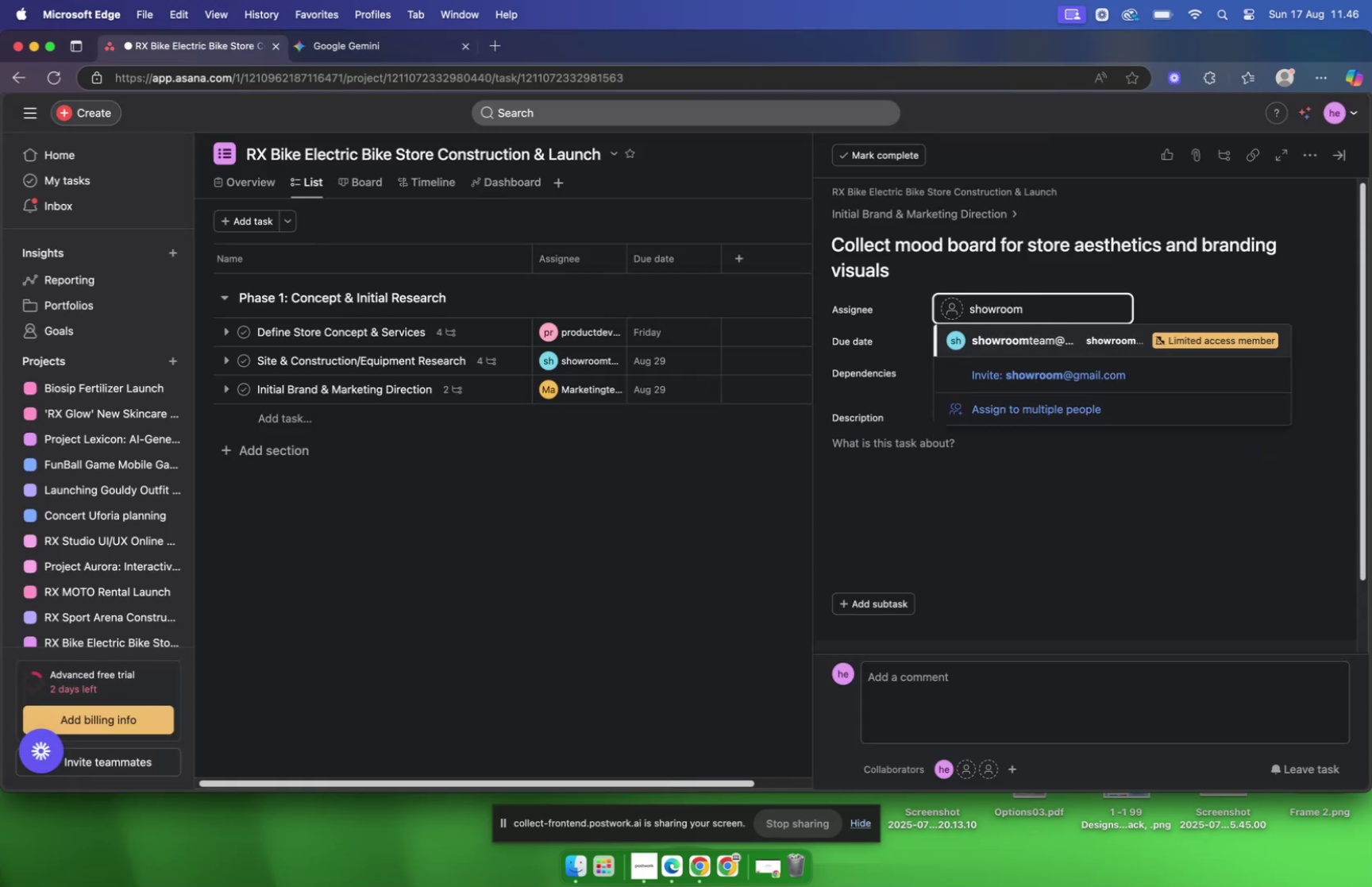 
key(Enter)
 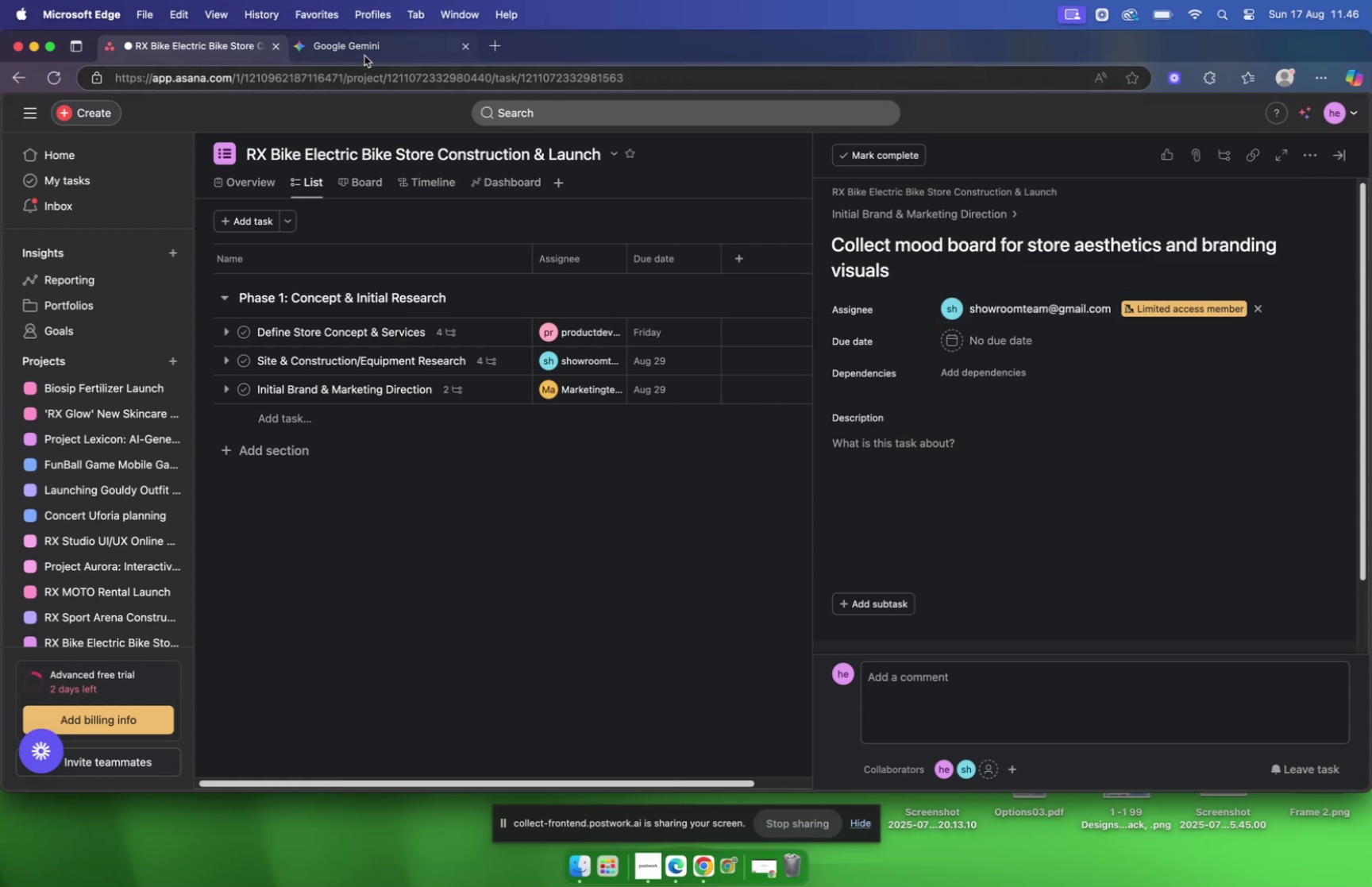 
mouse_move([938, 345])
 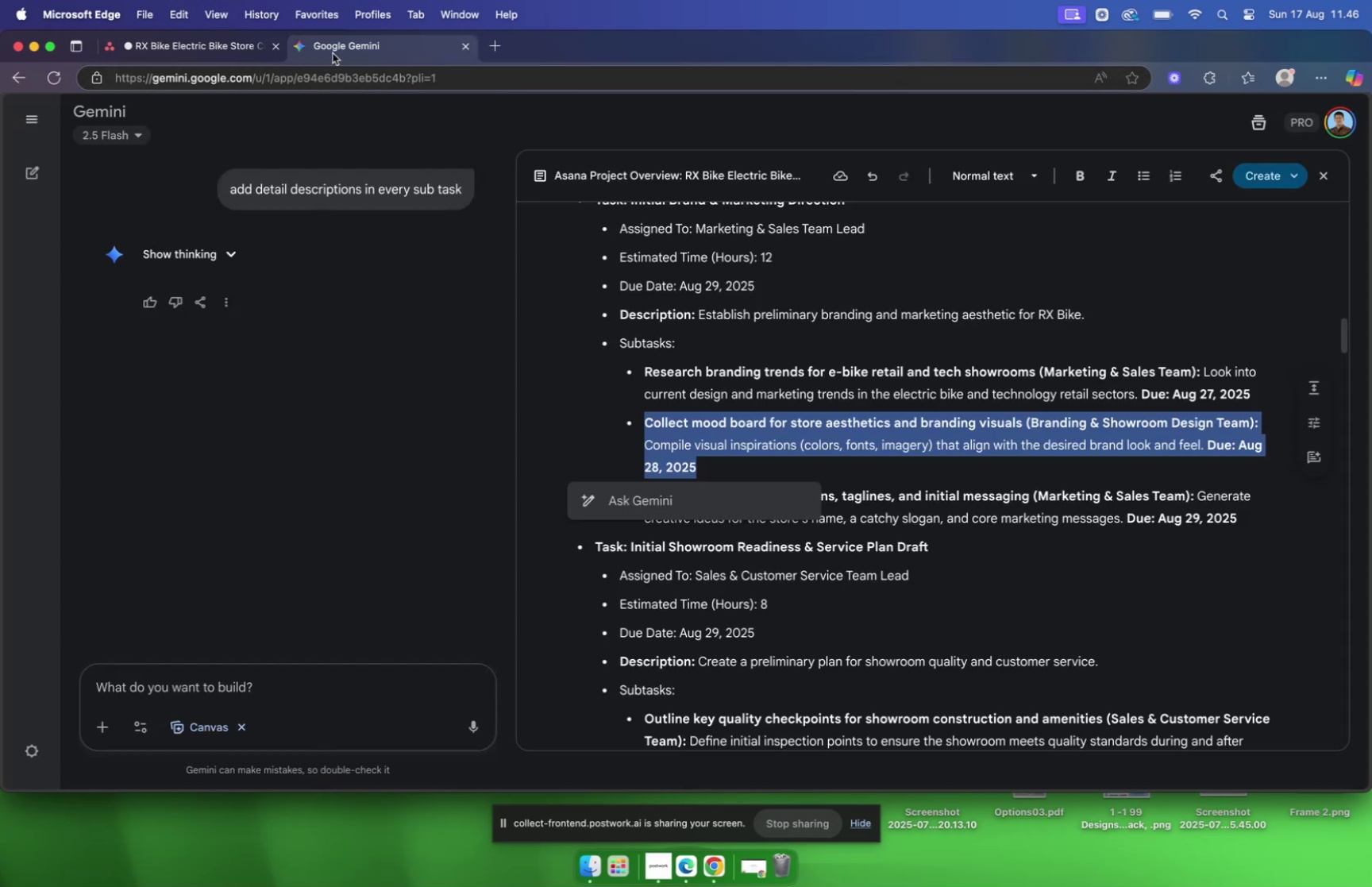 
wait(8.62)
 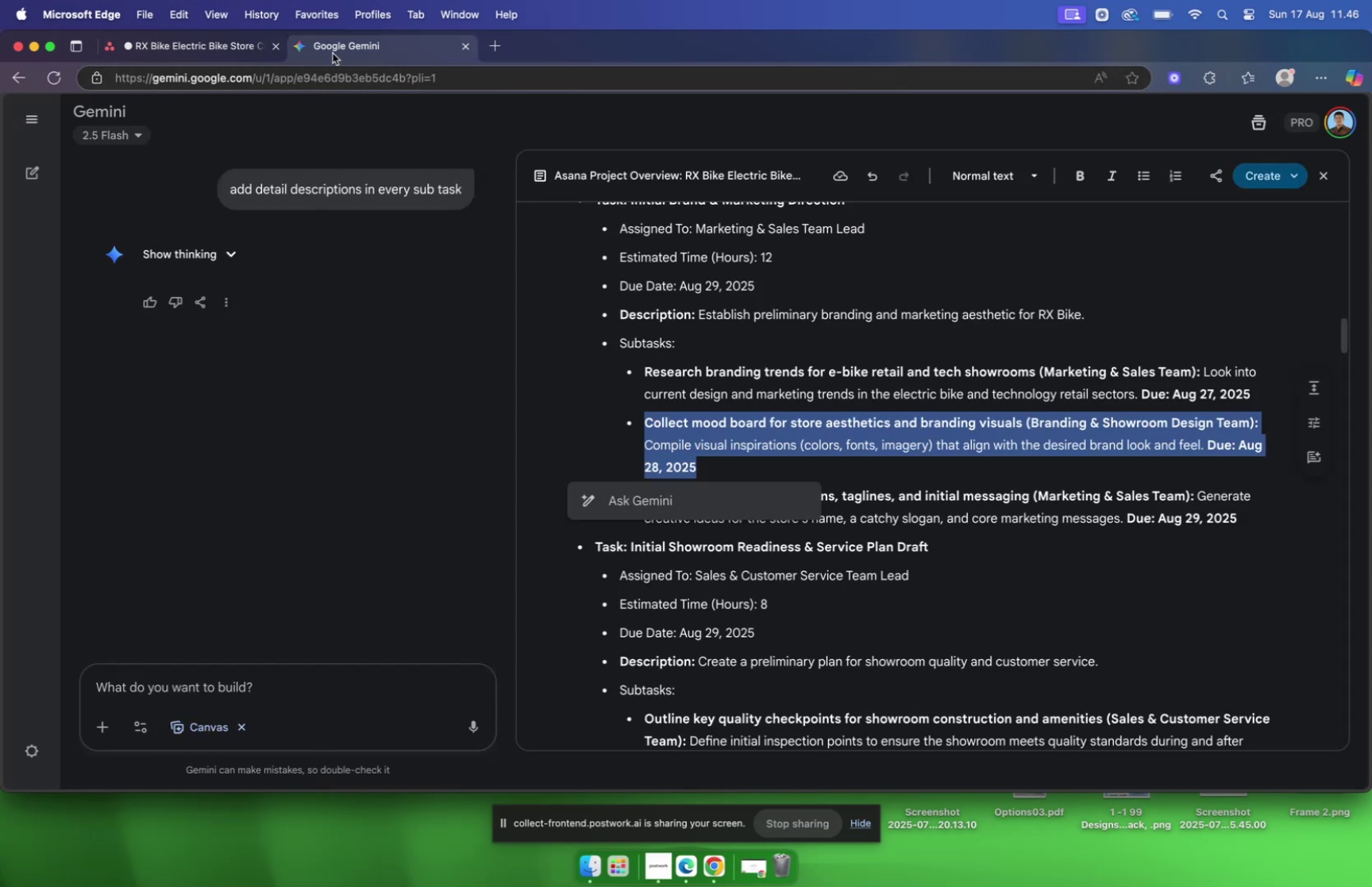 
left_click([141, 44])
 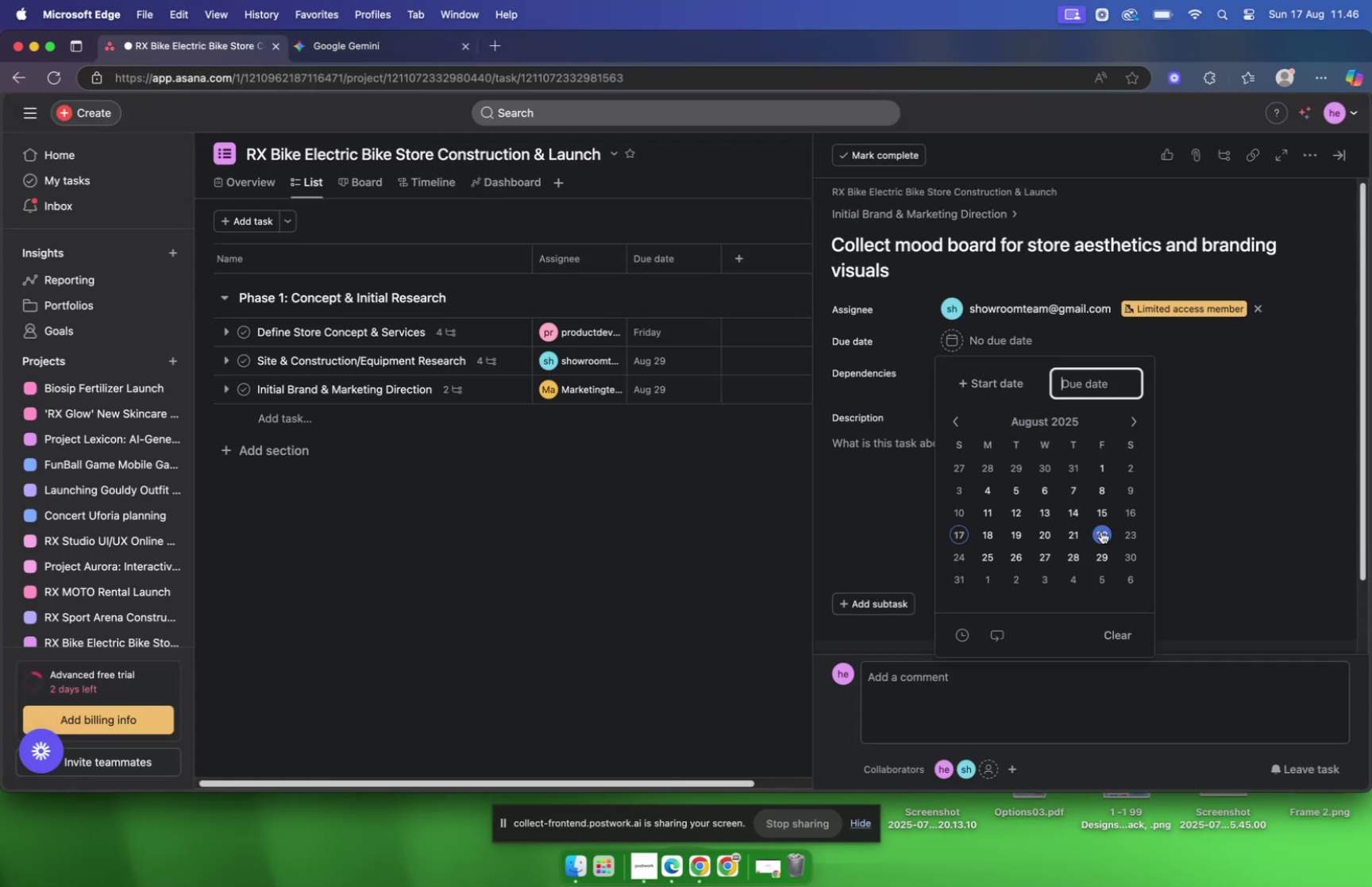 
left_click([1077, 552])
 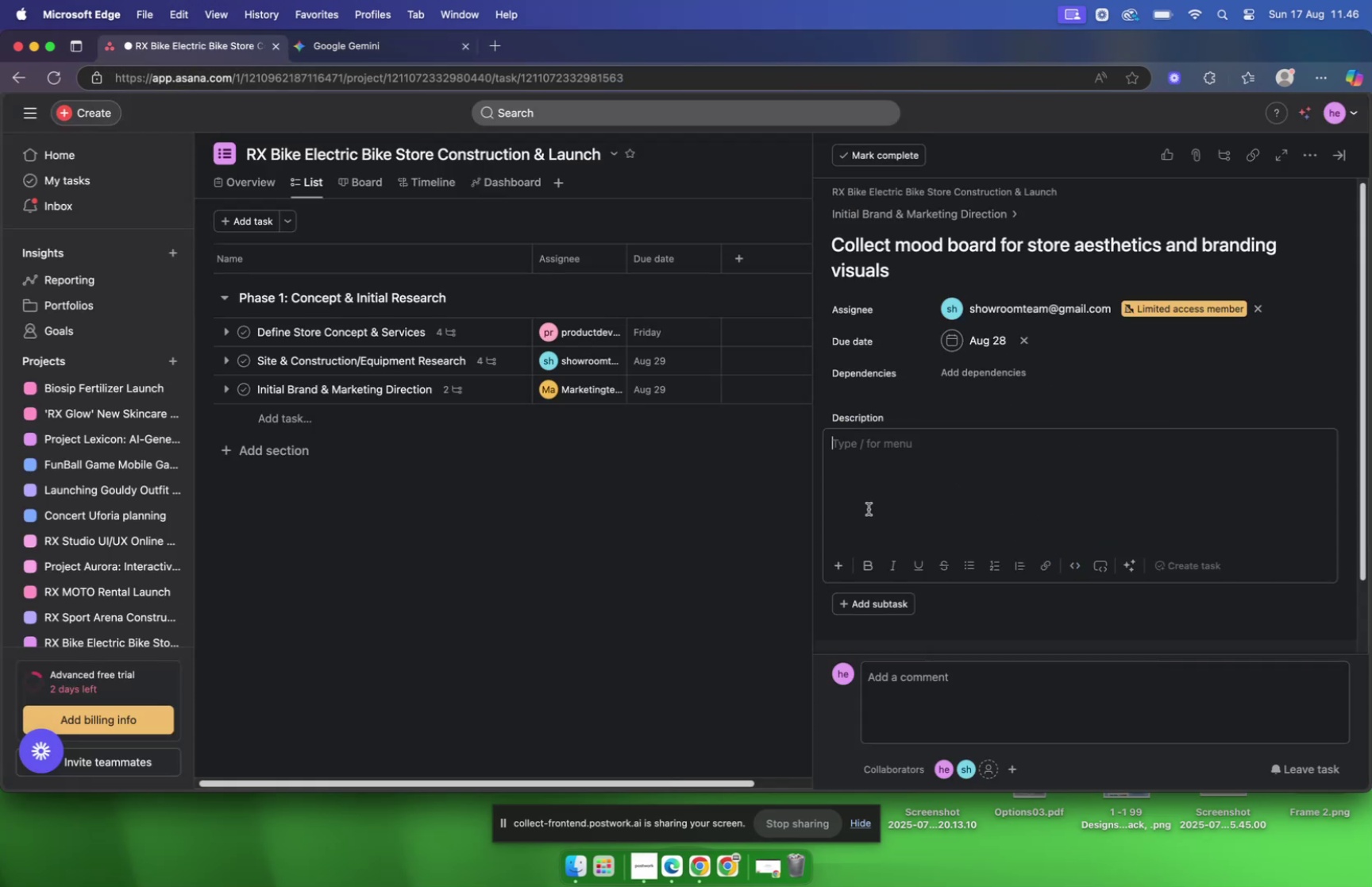 
double_click([869, 508])
 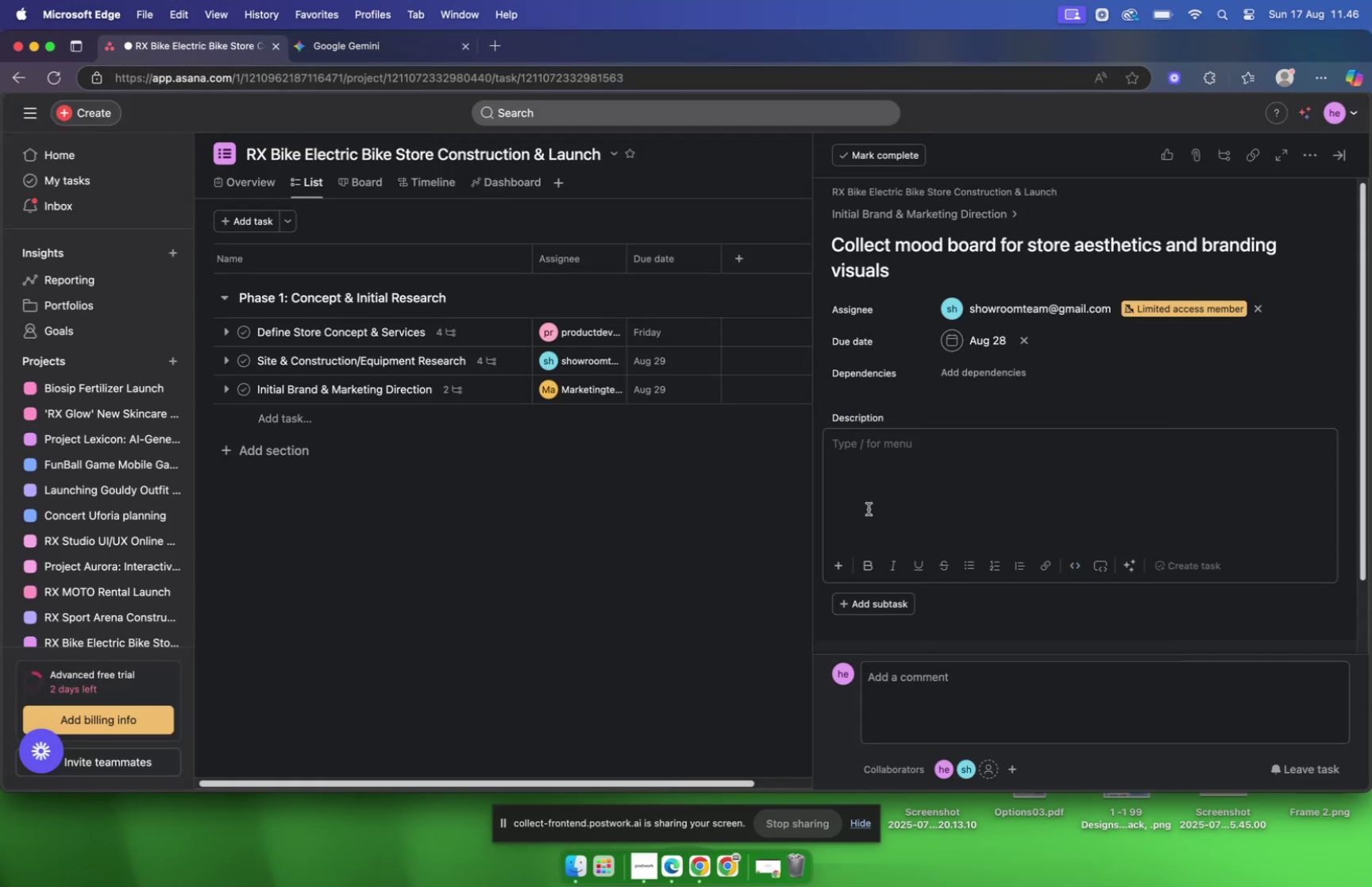 
triple_click([869, 508])
 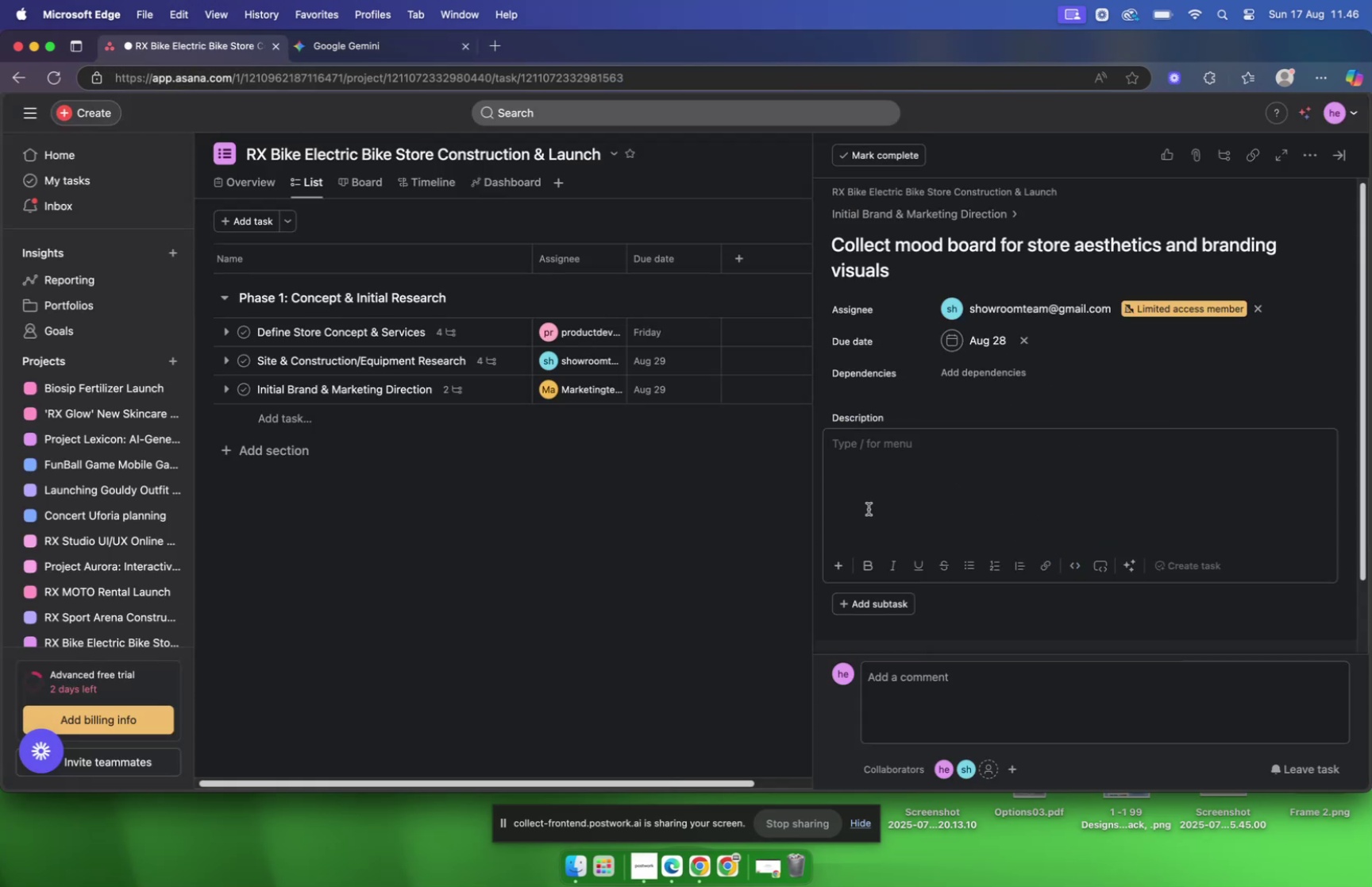 
triple_click([869, 508])
 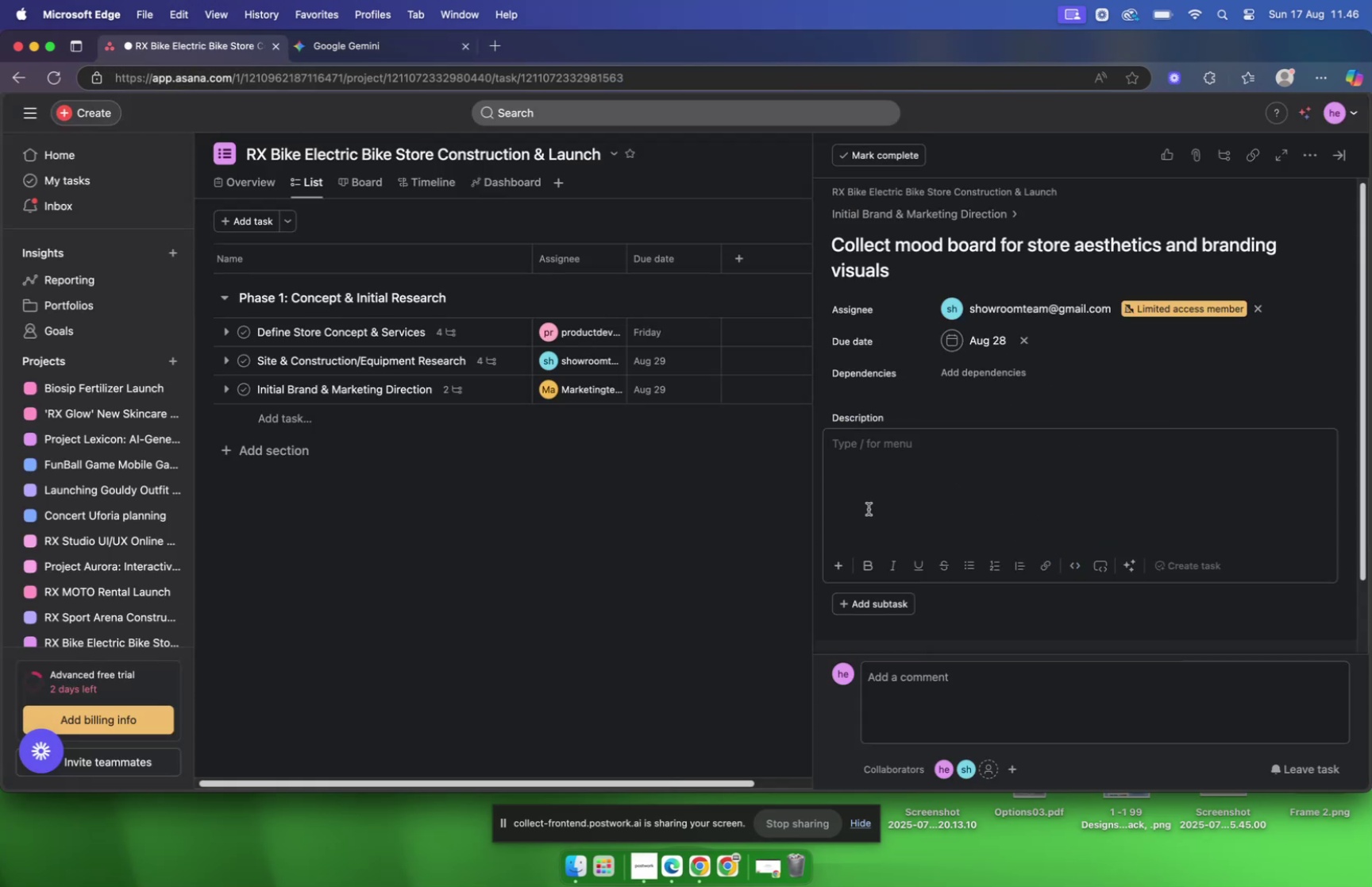 
triple_click([869, 508])
 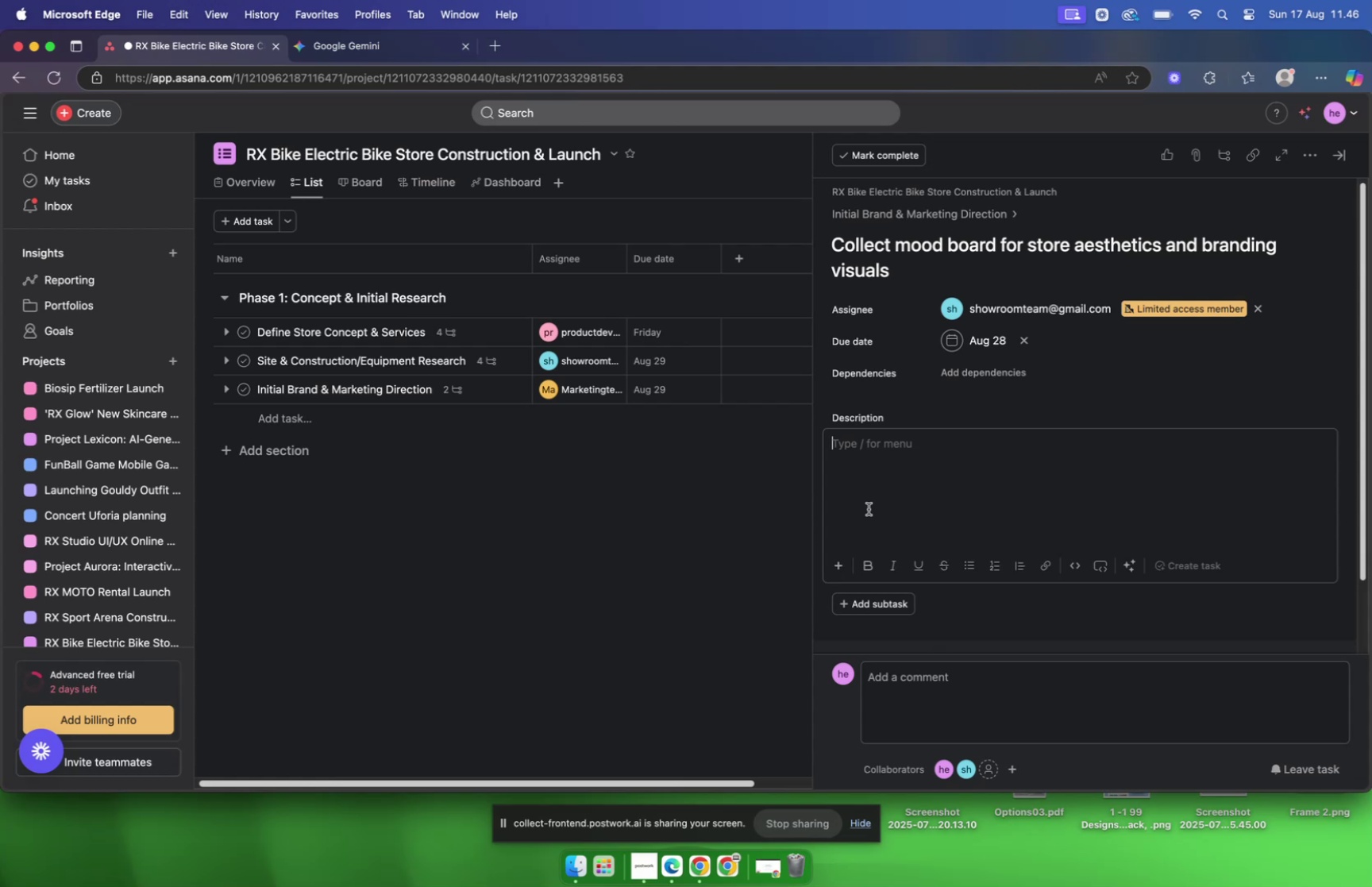 
triple_click([869, 508])
 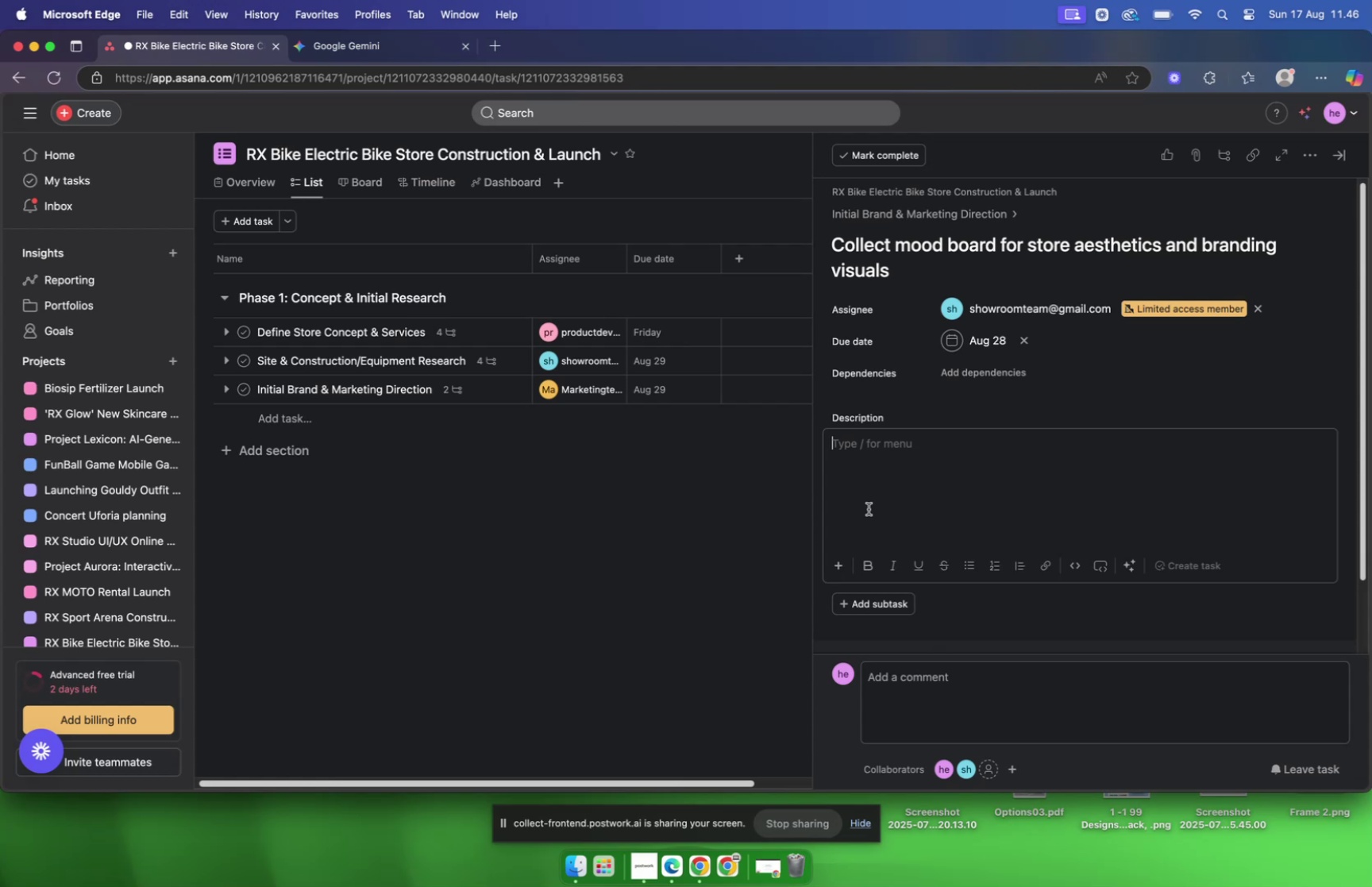 
triple_click([869, 508])
 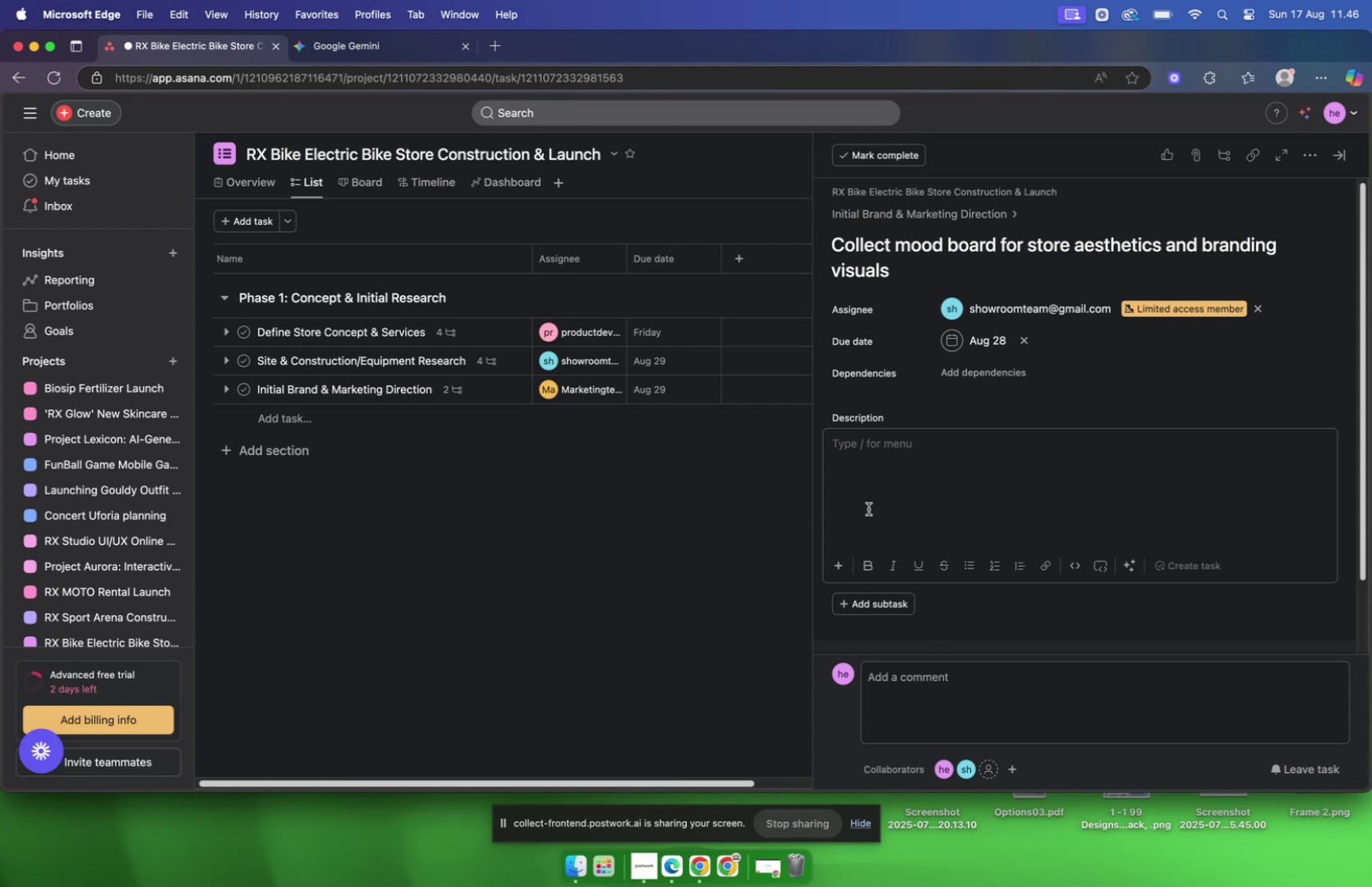 
triple_click([869, 508])
 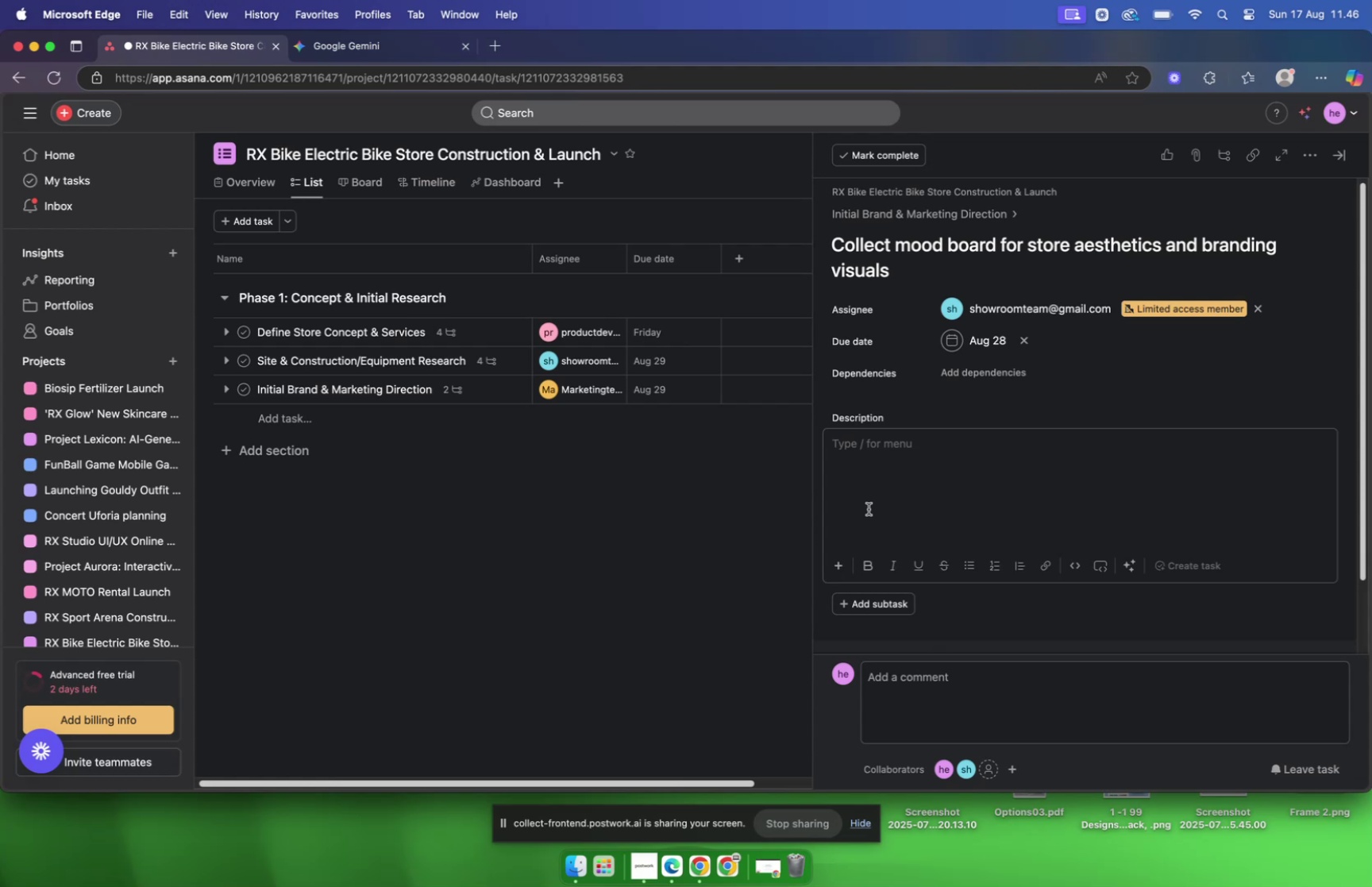 
triple_click([869, 508])
 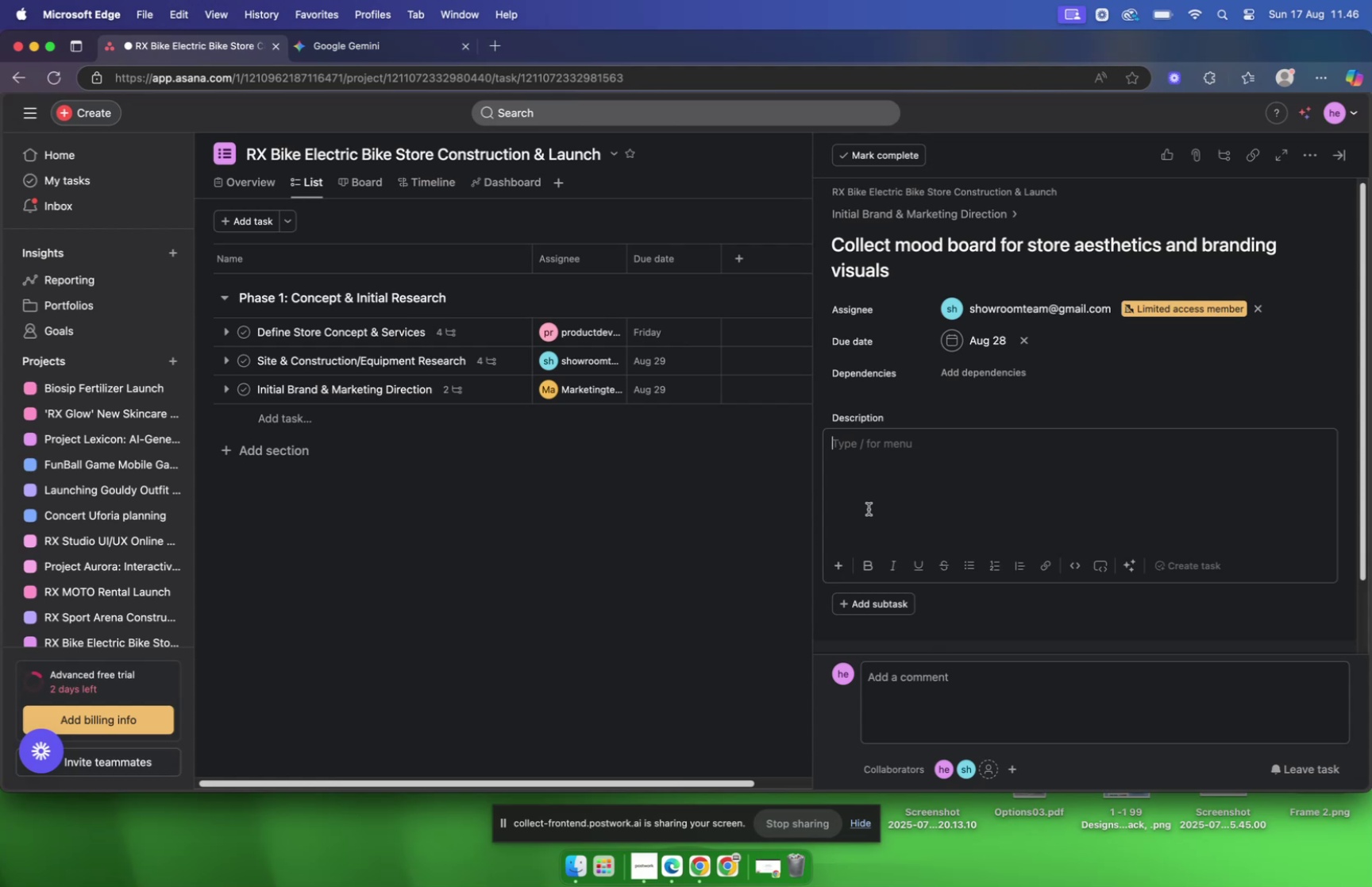 
triple_click([869, 508])
 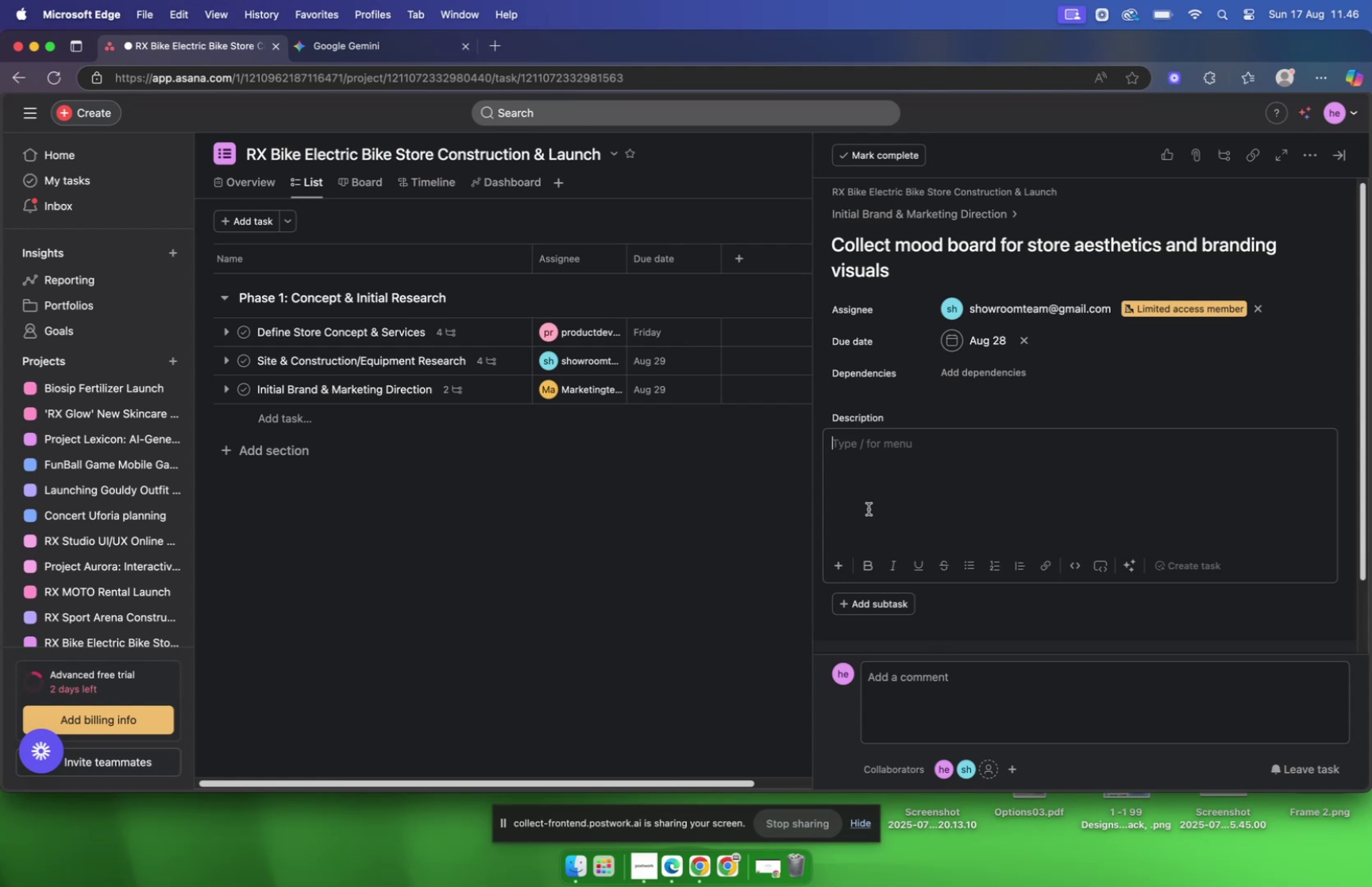 
triple_click([869, 508])
 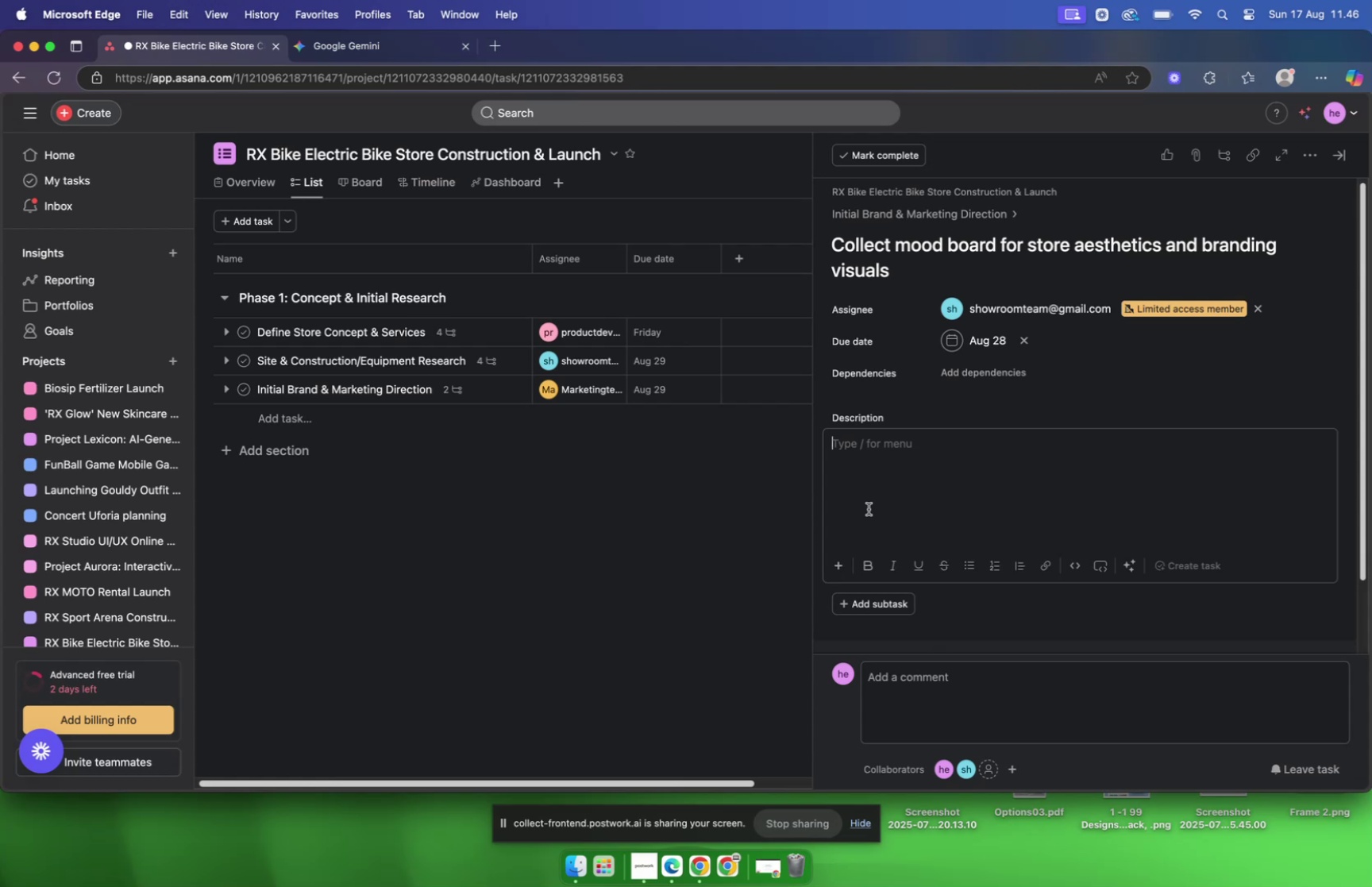 
triple_click([869, 508])
 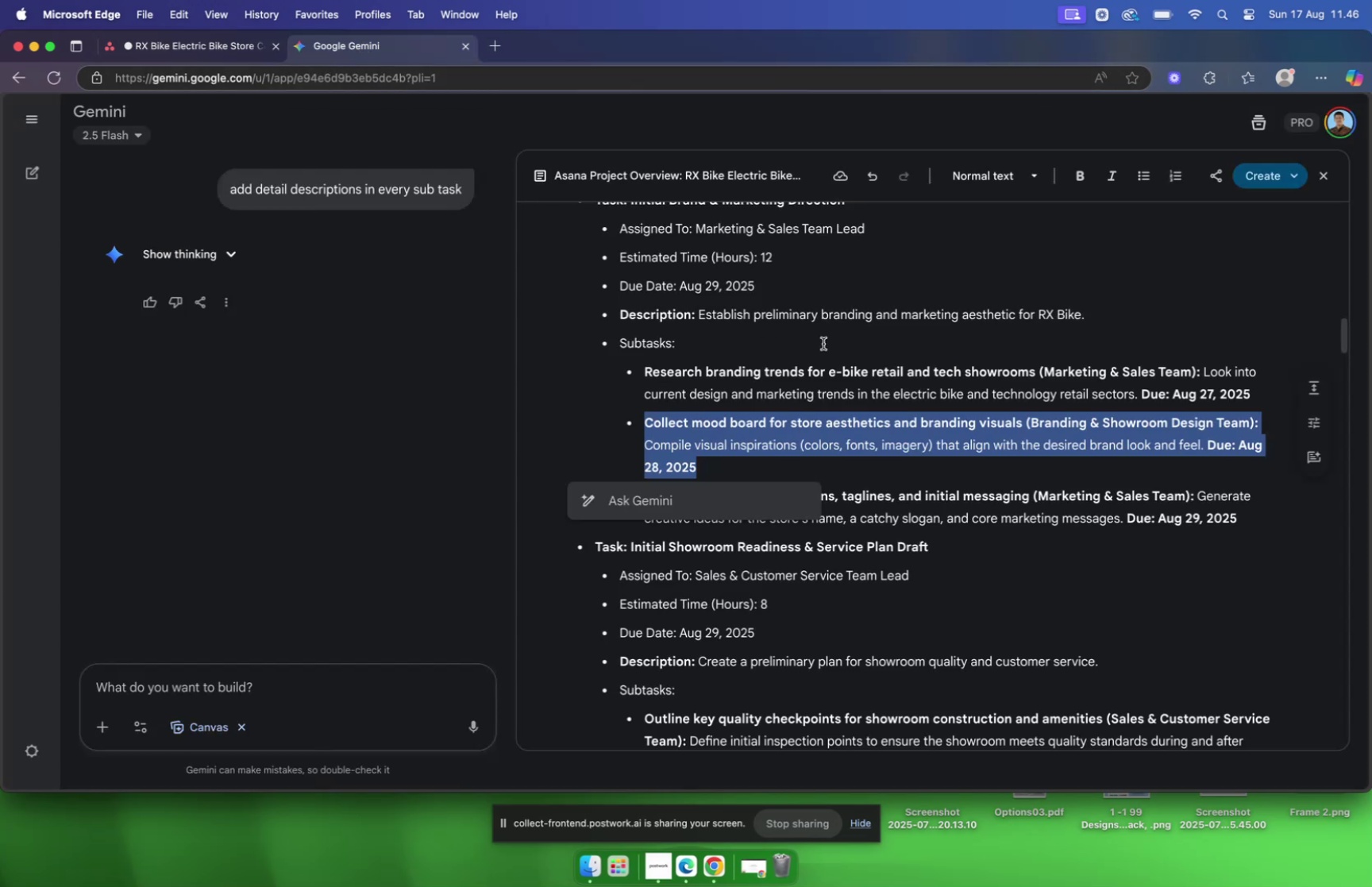 
wait(7.48)
 